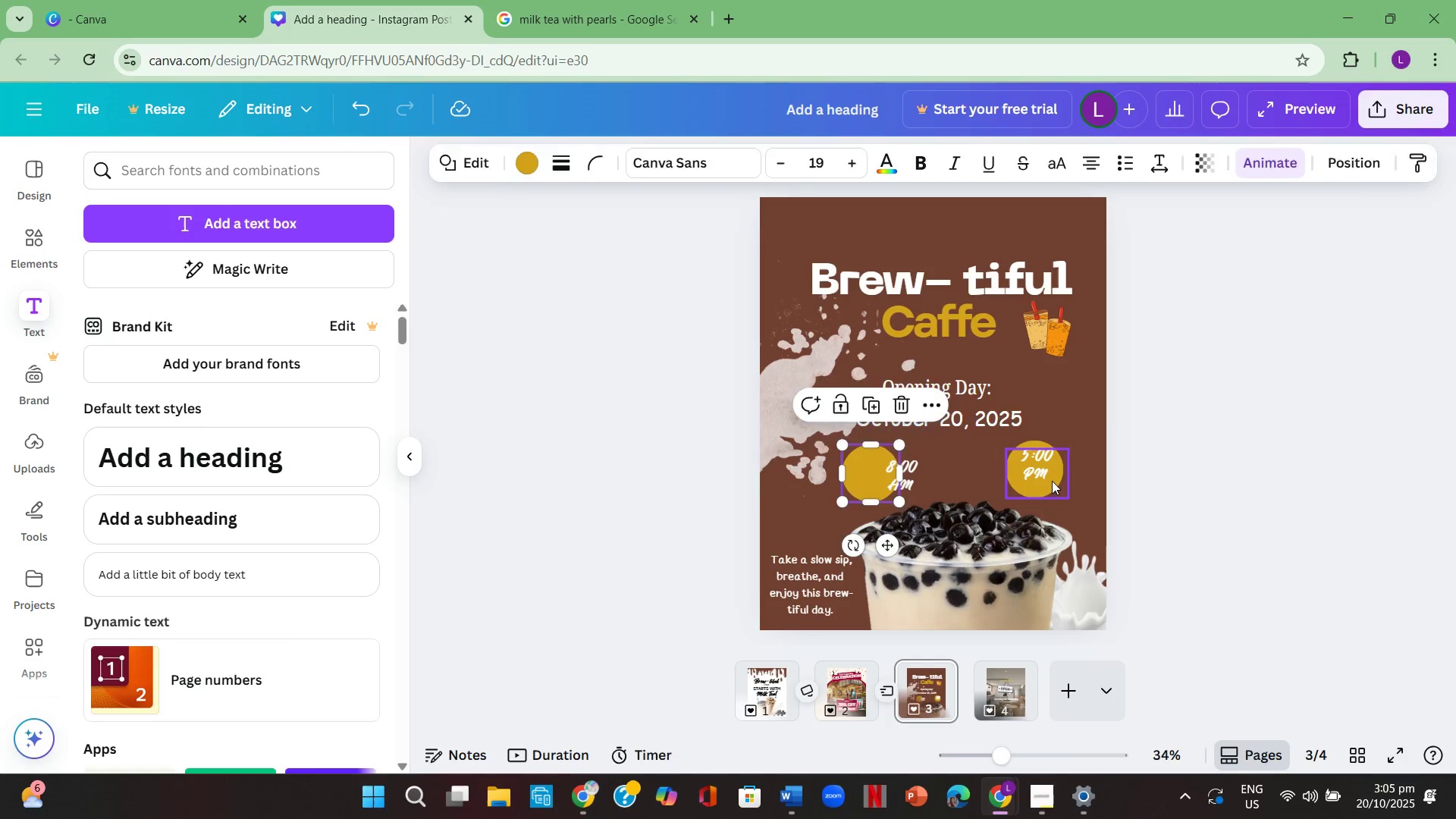 
left_click([1052, 481])
 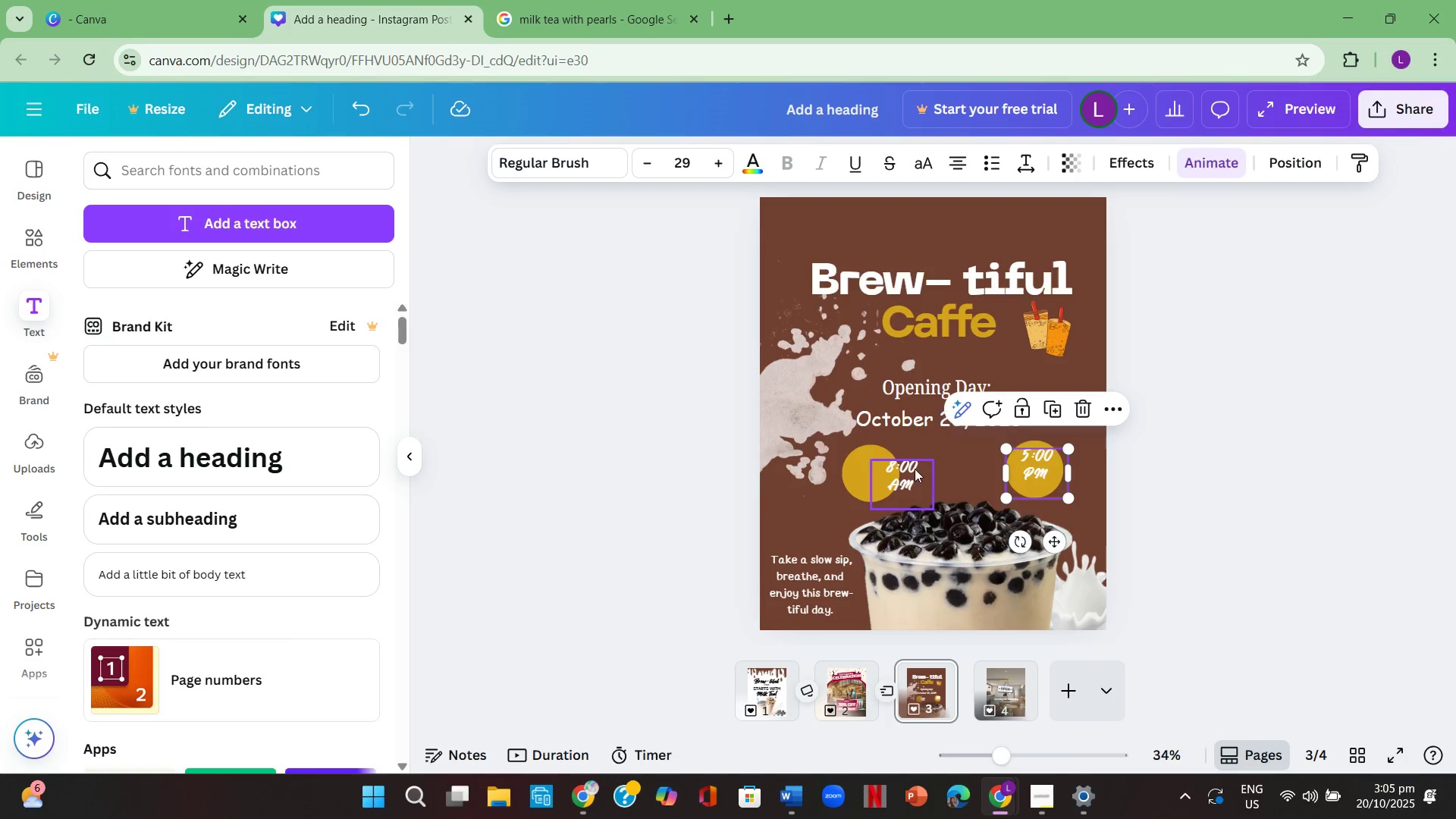 
left_click_drag(start_coordinate=[915, 469], to_coordinate=[884, 461])
 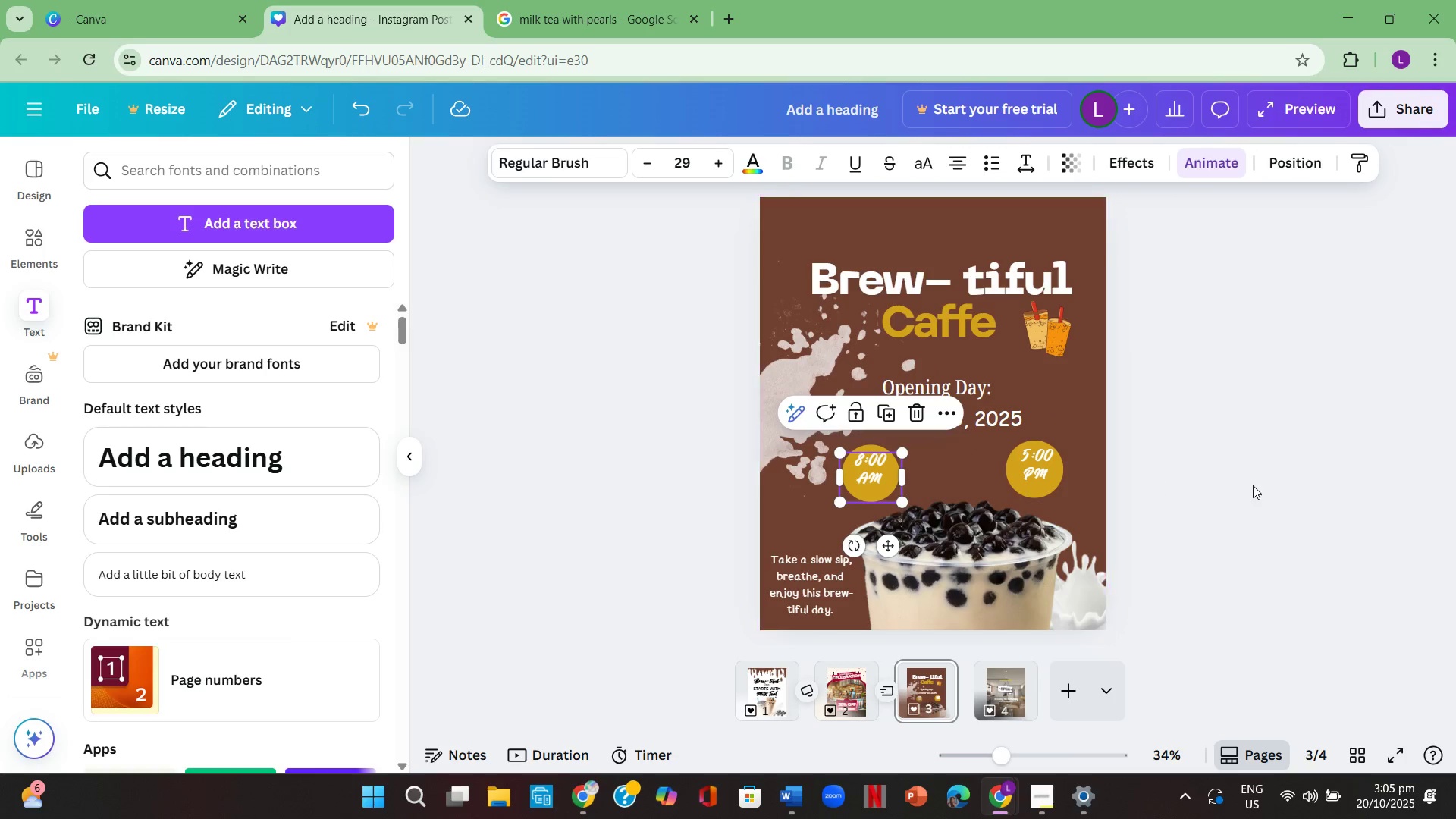 
left_click([1253, 485])
 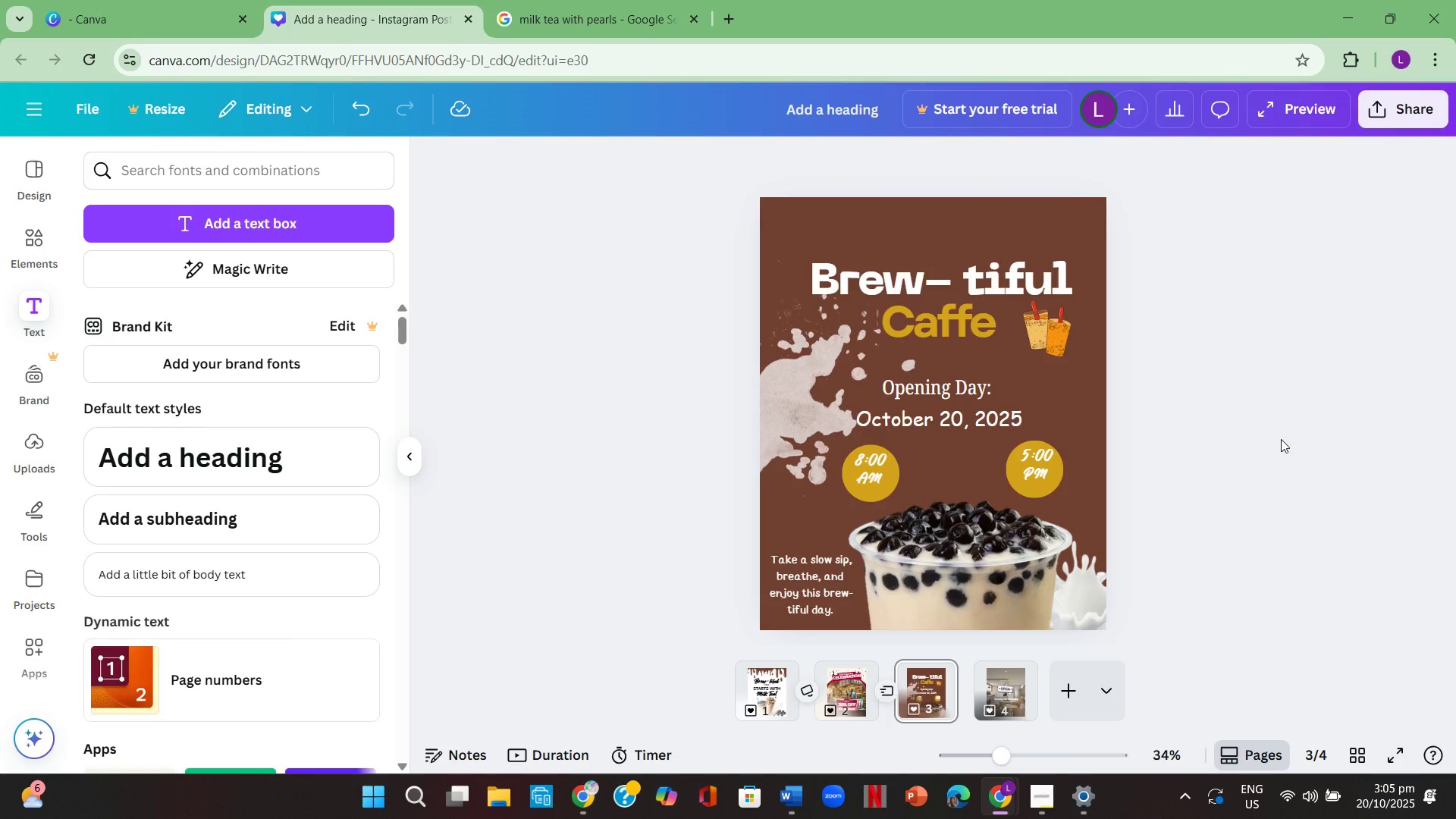 
left_click_drag(start_coordinate=[771, 571], to_coordinate=[779, 567])
 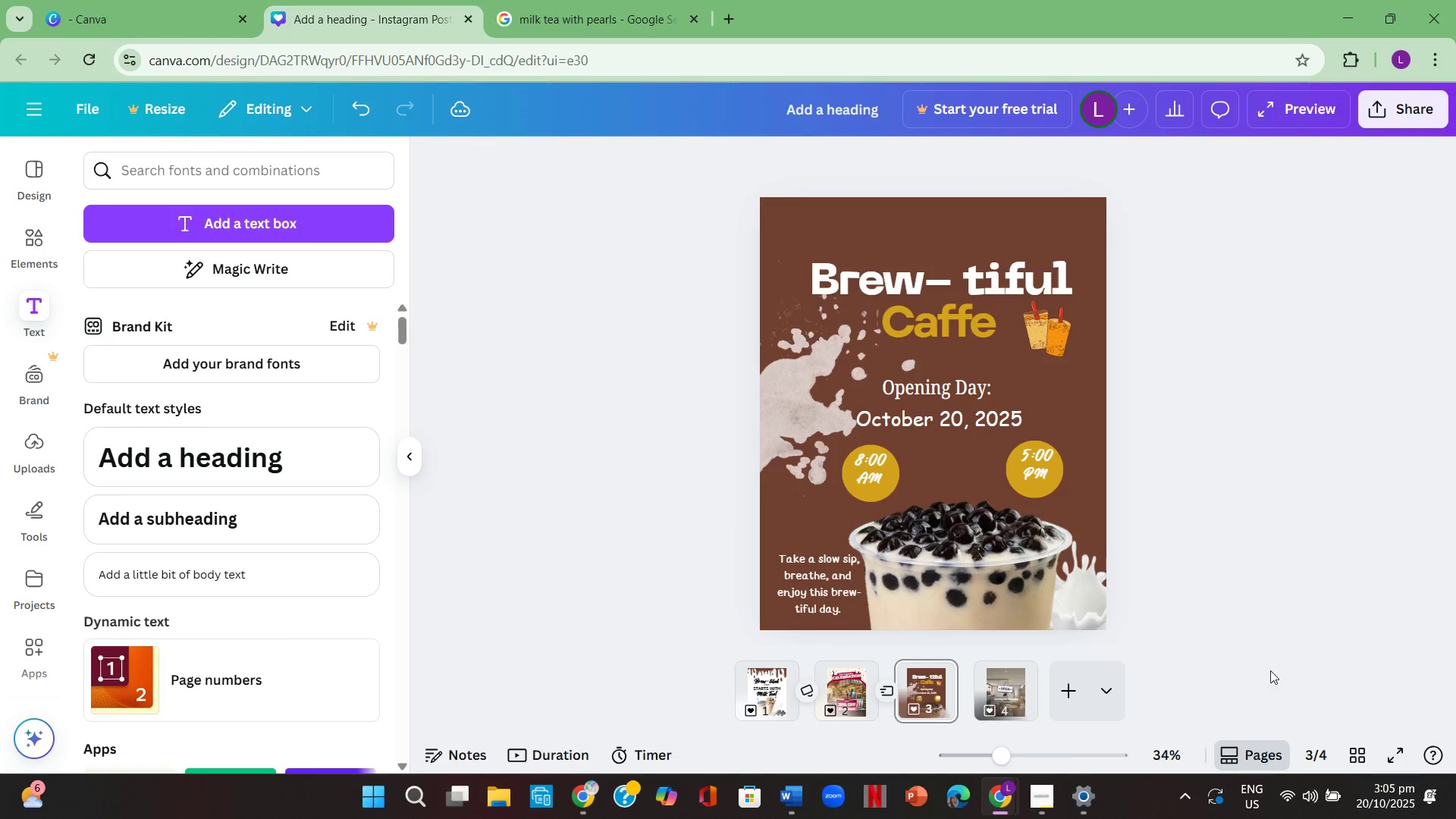 
left_click([1397, 760])
 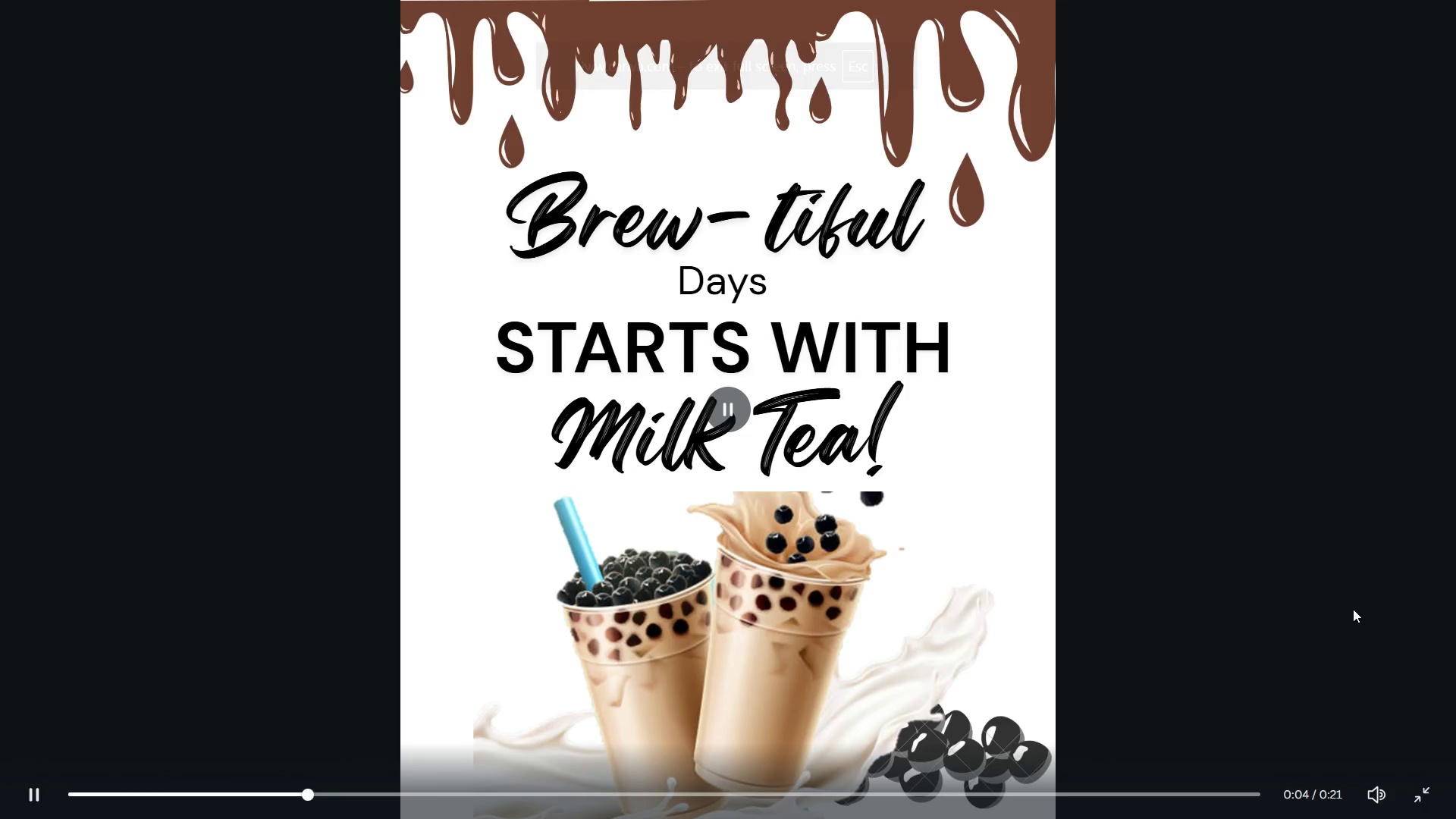 
wait(6.68)
 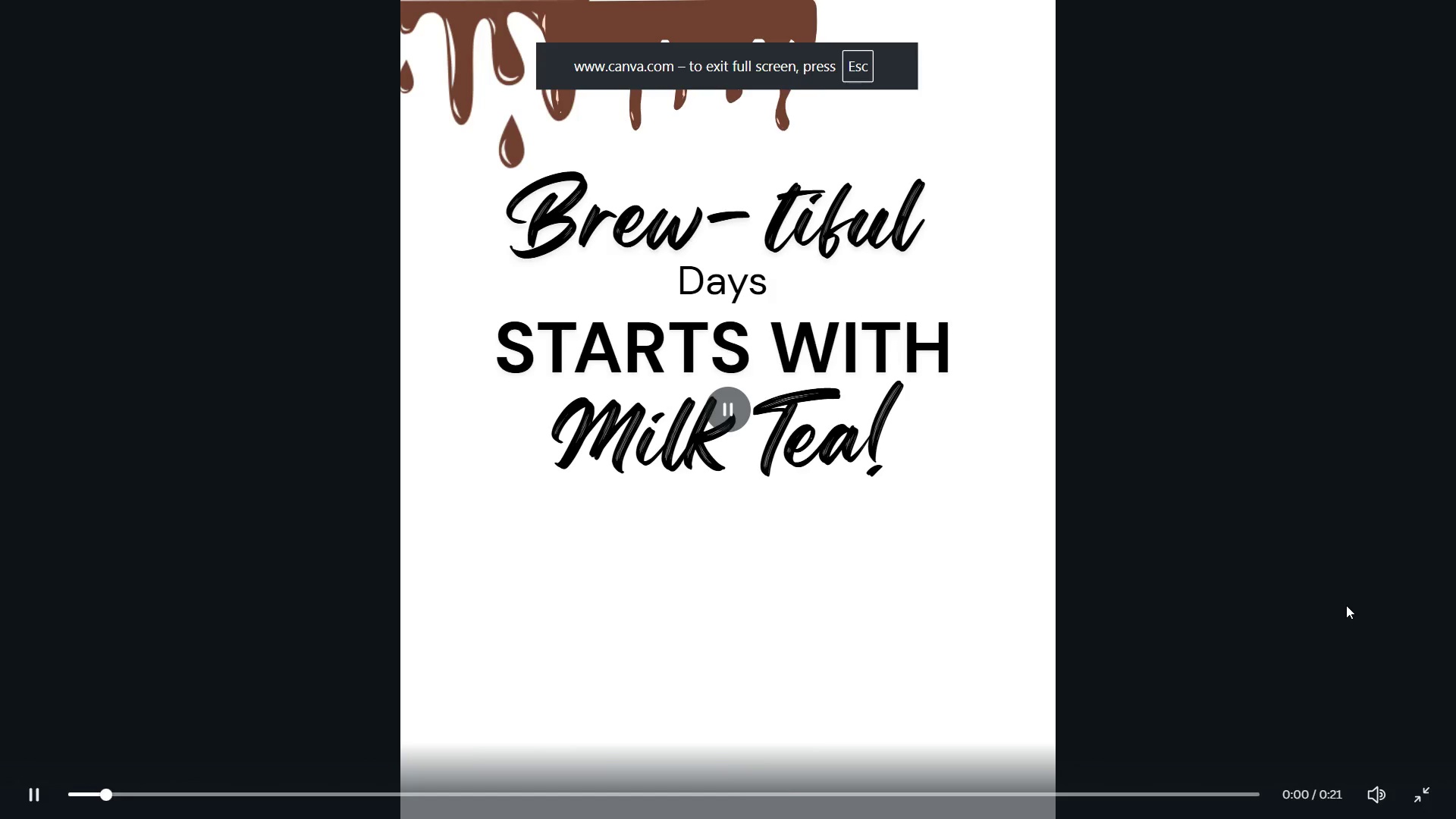 
key(ArrowLeft)
 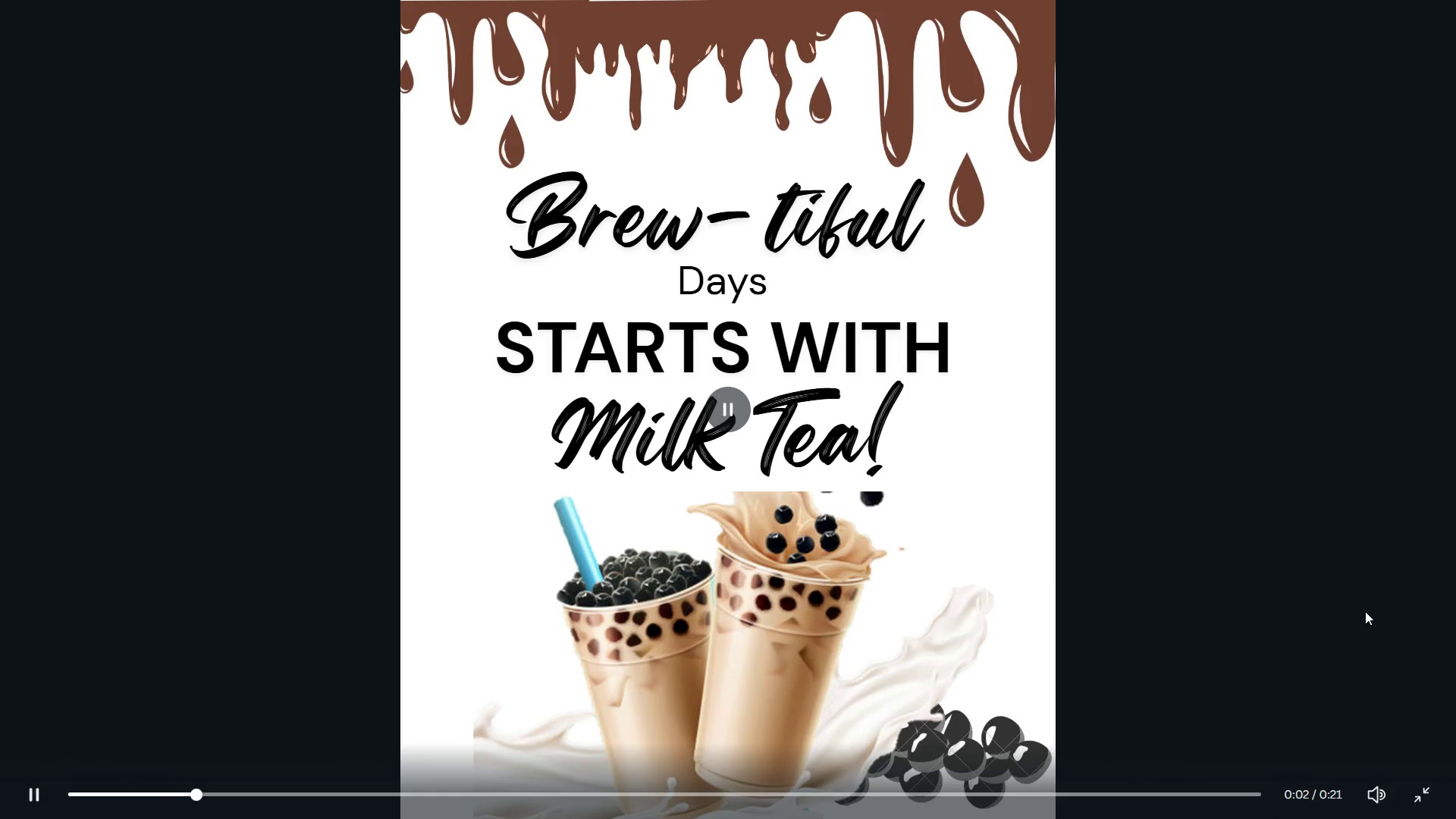 
key(ArrowRight)
 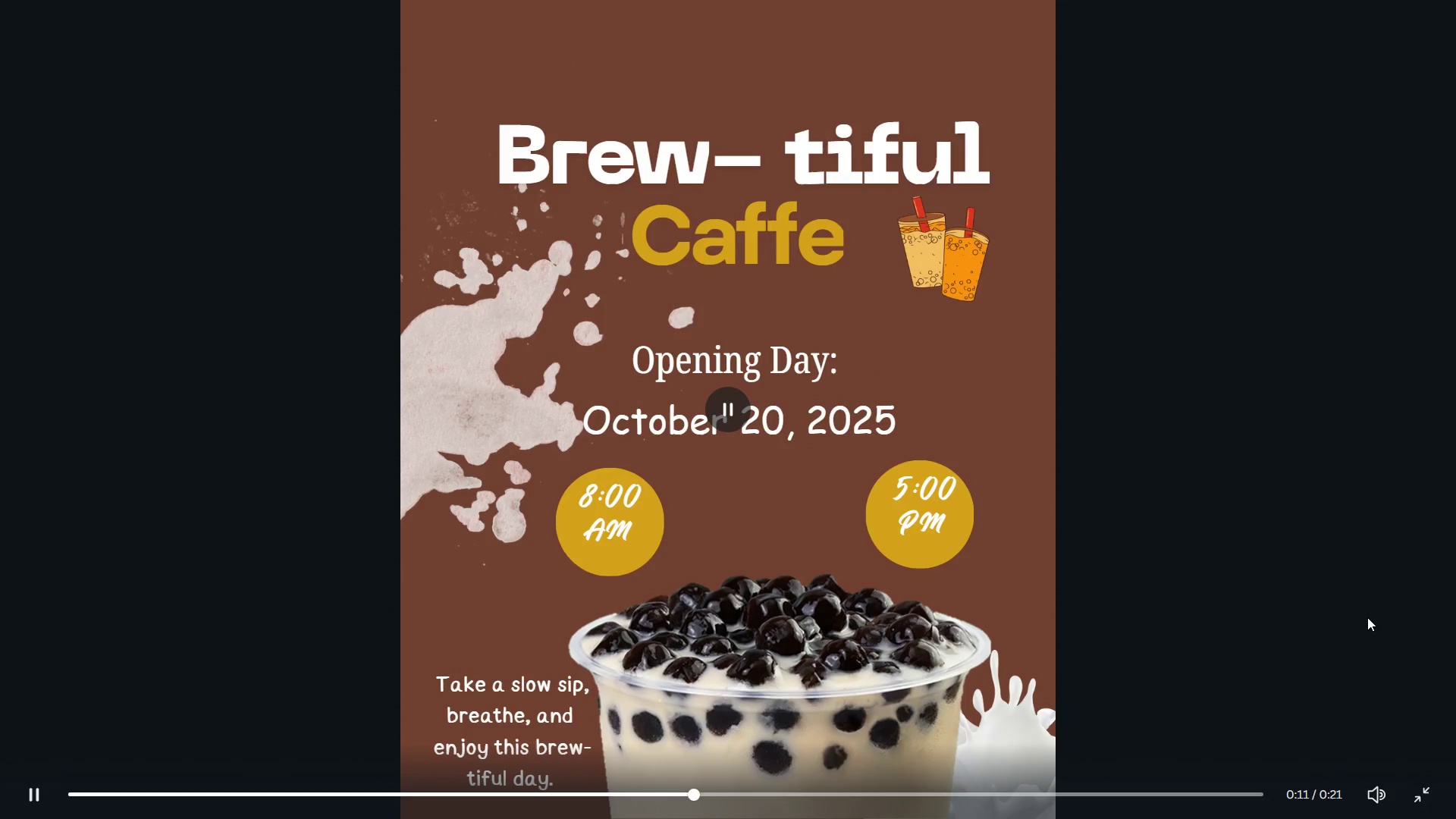 
key(ArrowRight)
 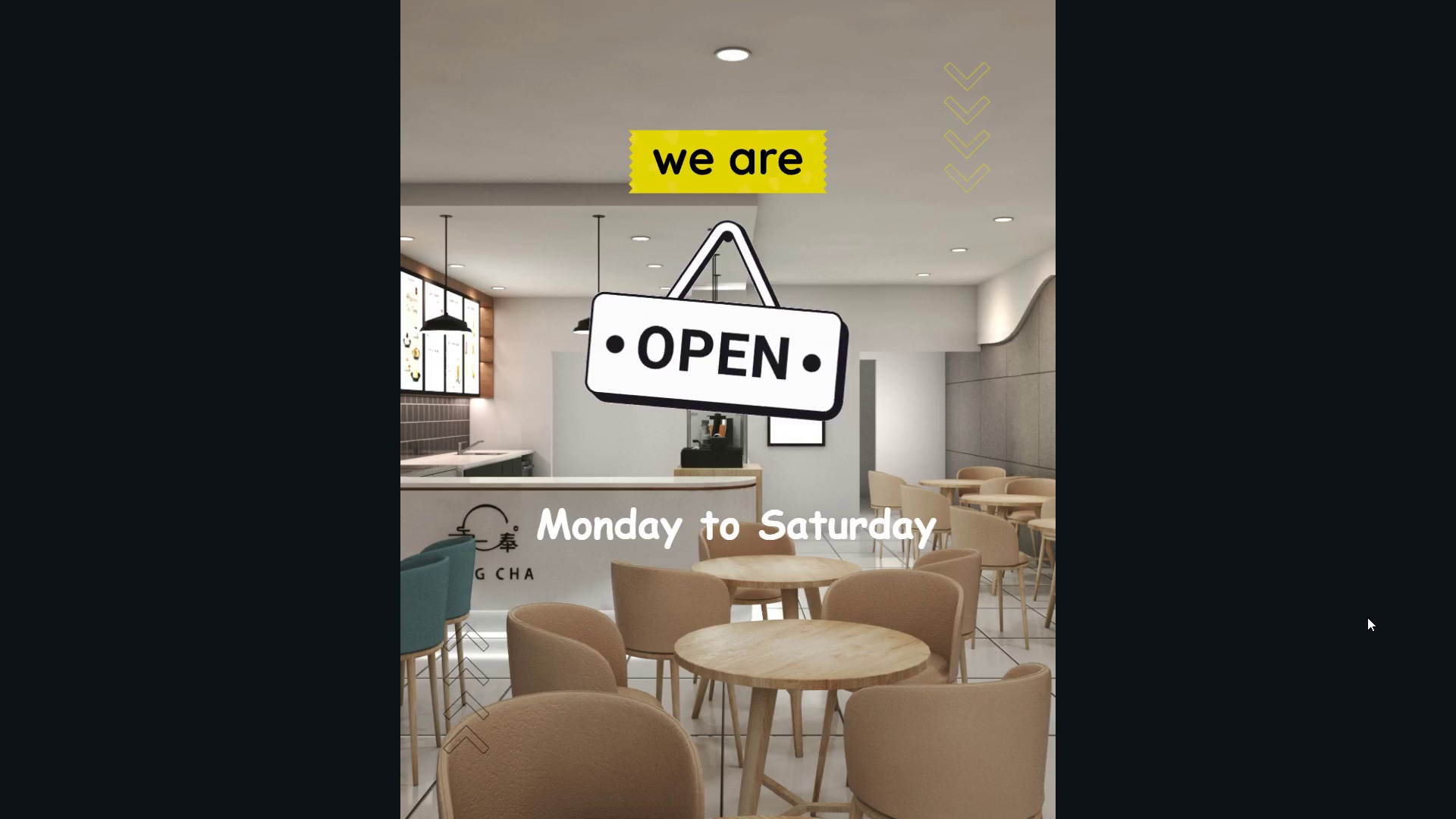 
wait(5.38)
 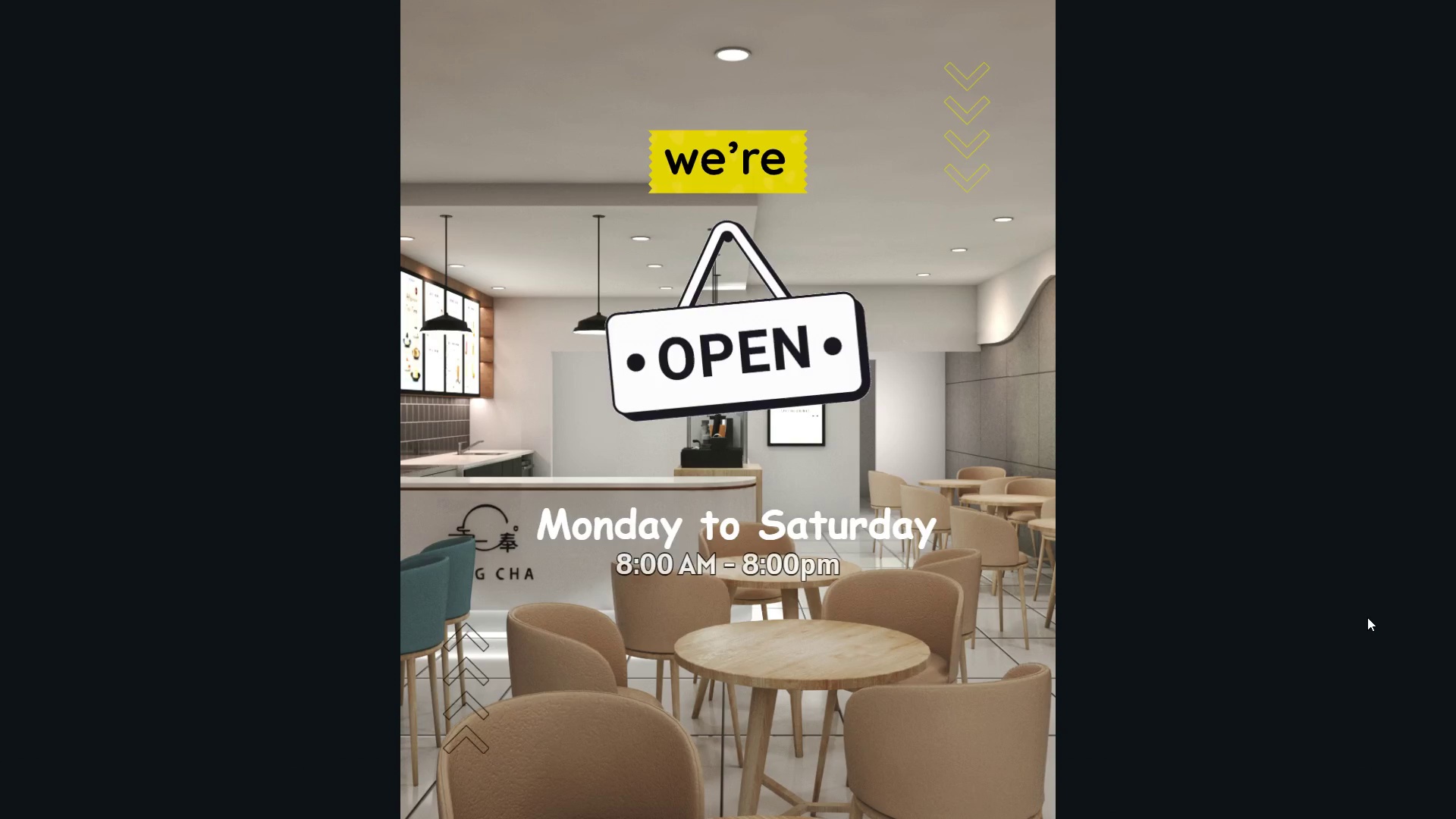 
key(Escape)
 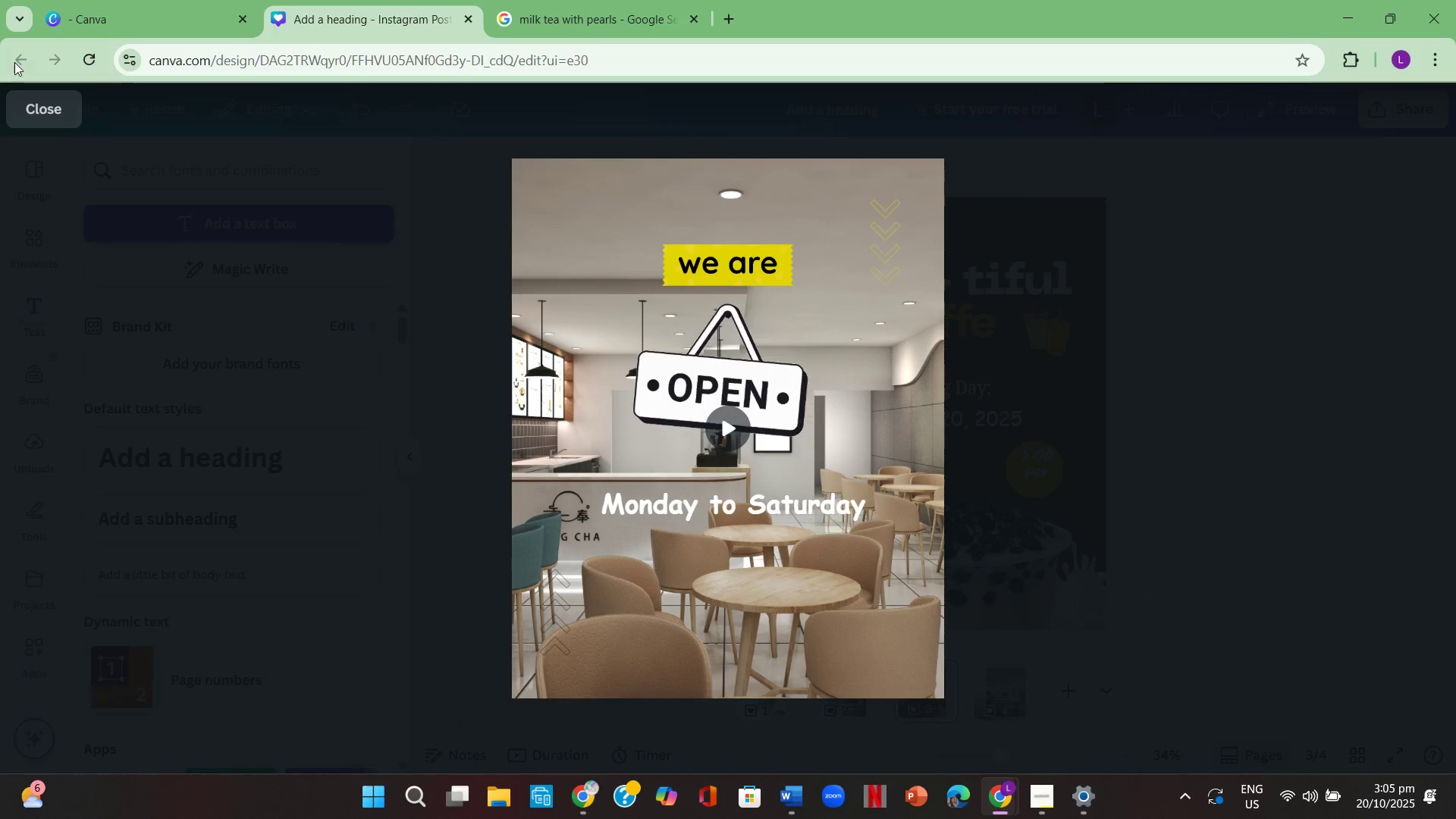 
left_click([24, 121])
 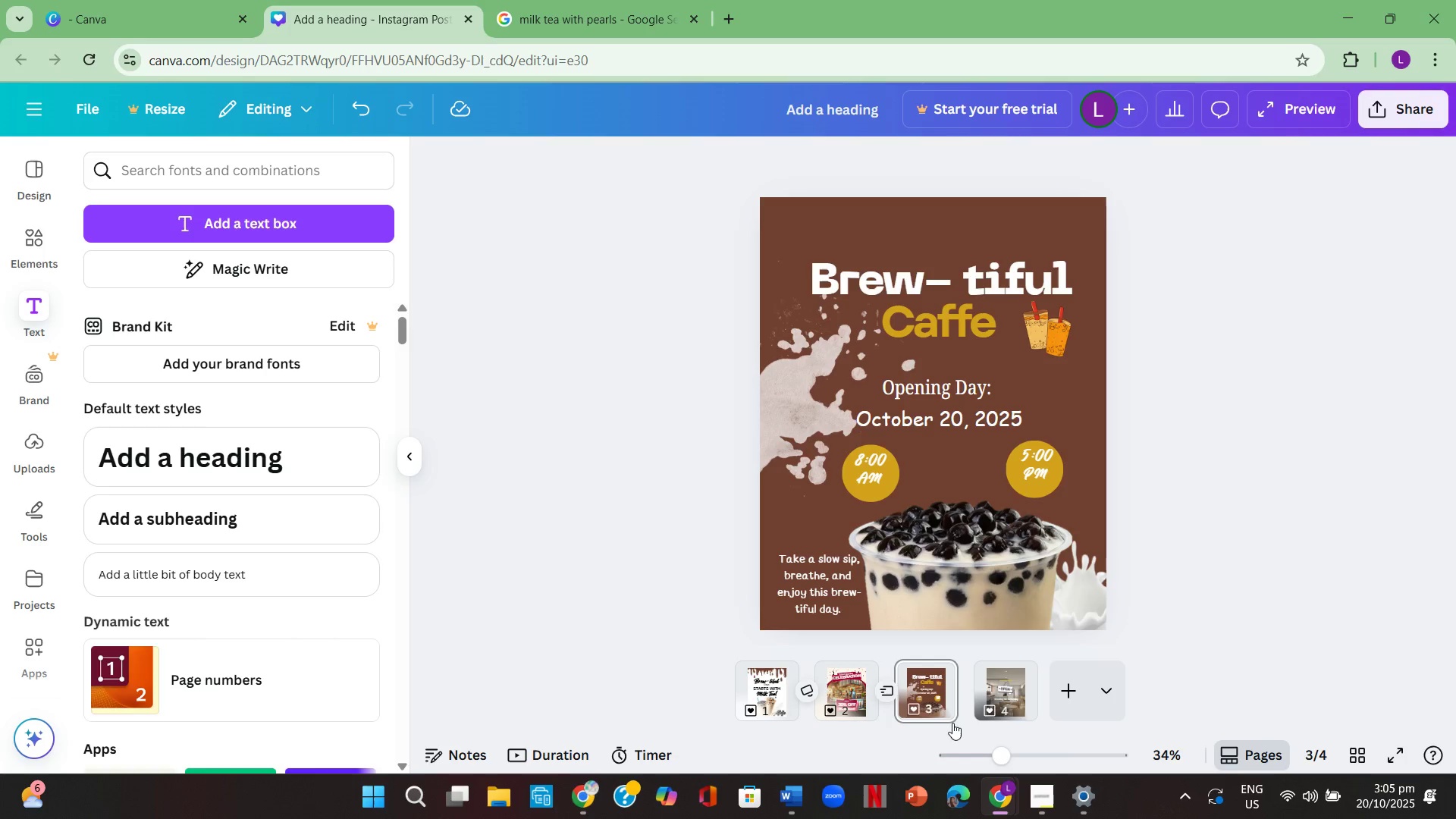 
left_click_drag(start_coordinate=[918, 688], to_coordinate=[825, 690])
 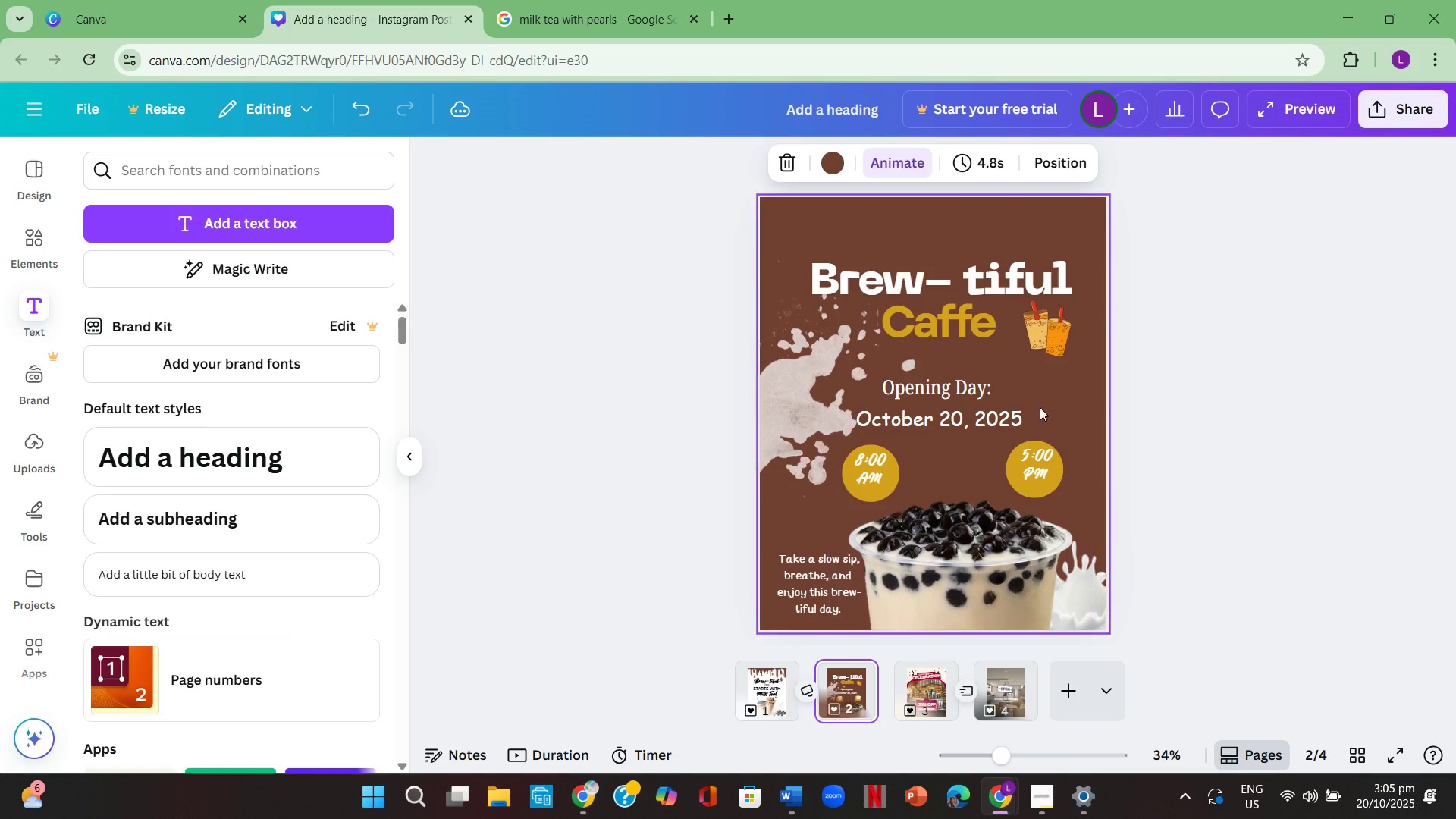 
left_click([1073, 231])
 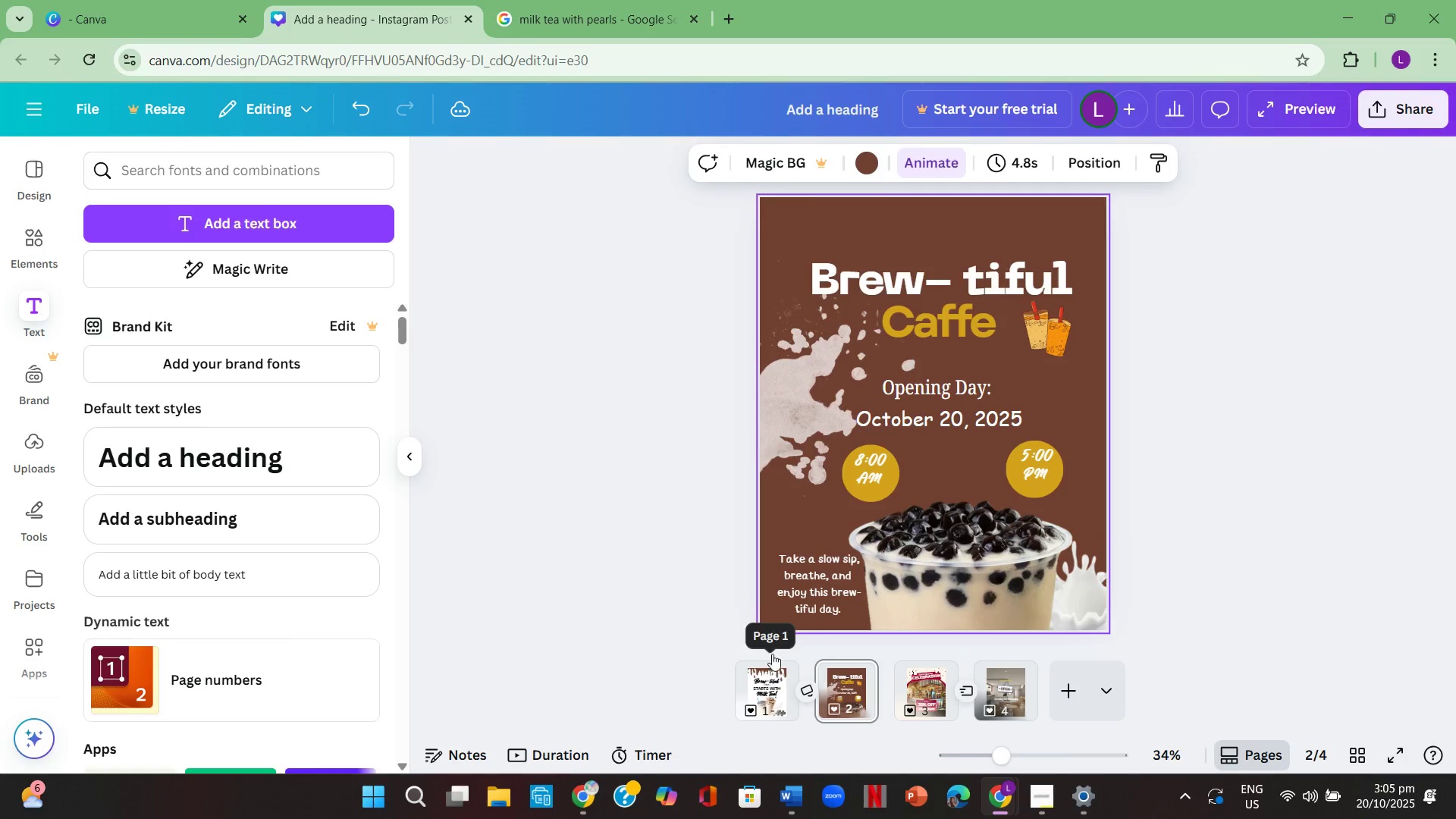 
left_click([598, 454])
 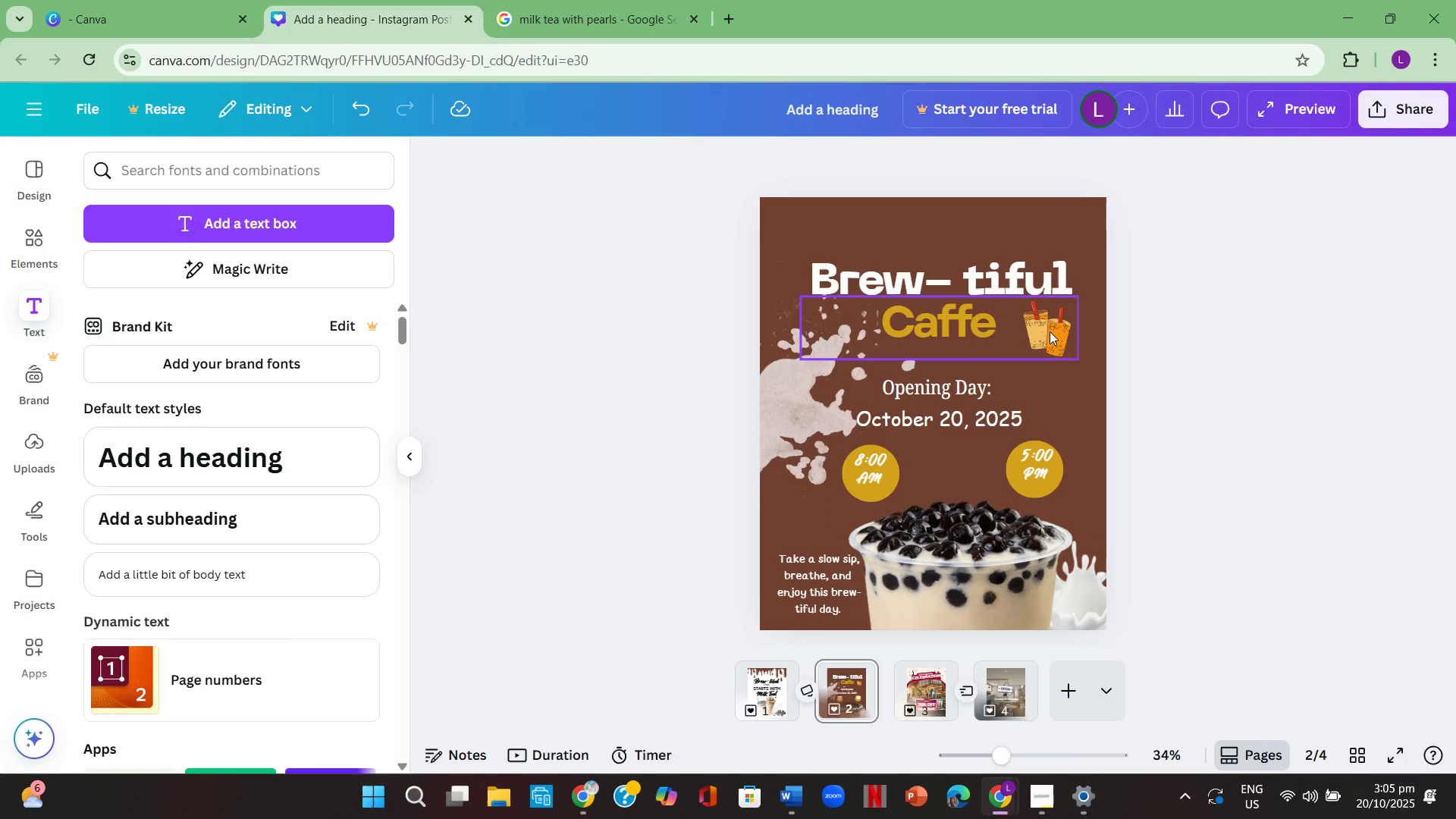 
left_click_drag(start_coordinate=[1060, 331], to_coordinate=[977, 328])
 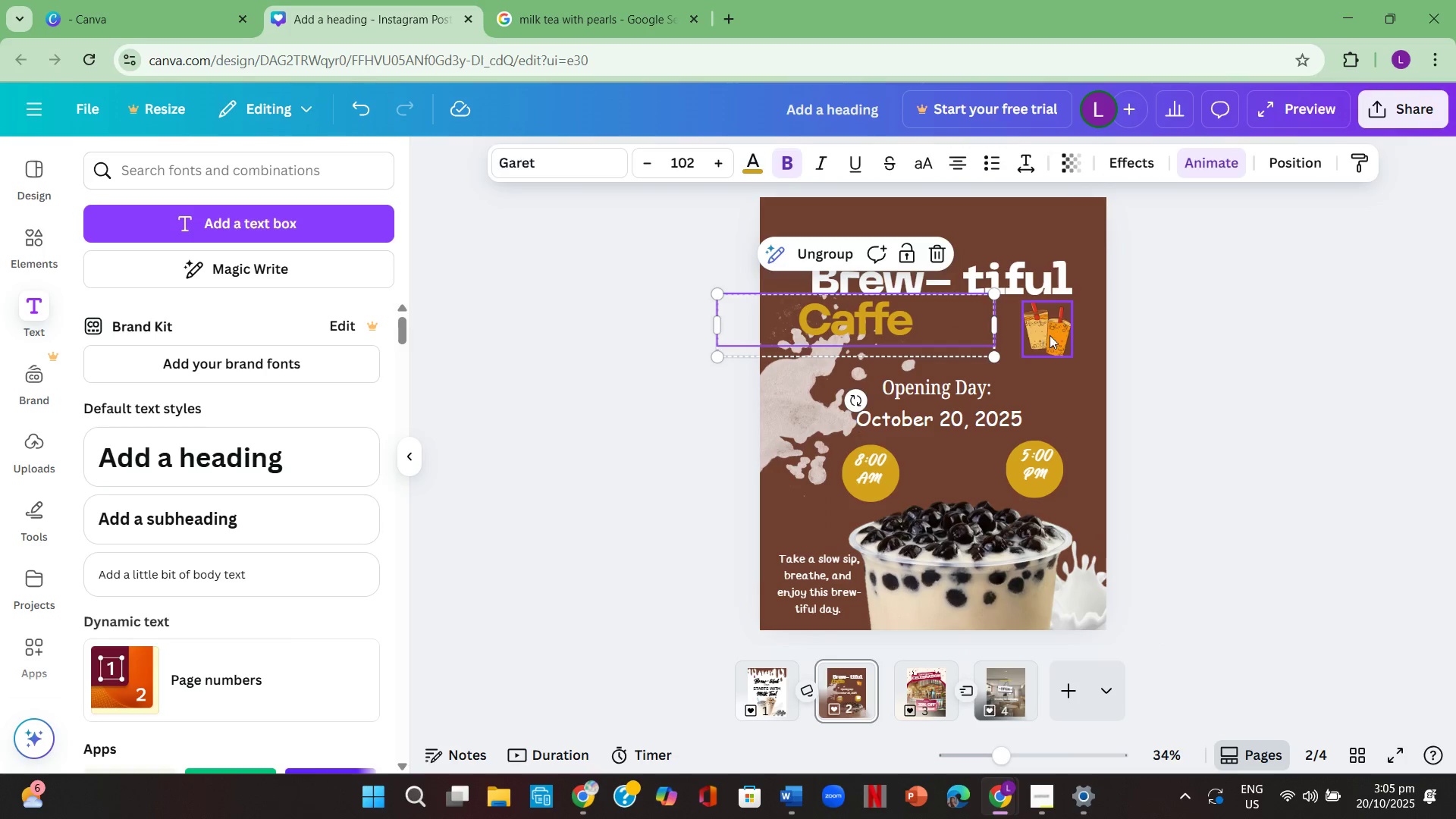 
left_click_drag(start_coordinate=[1051, 335], to_coordinate=[1035, 331])
 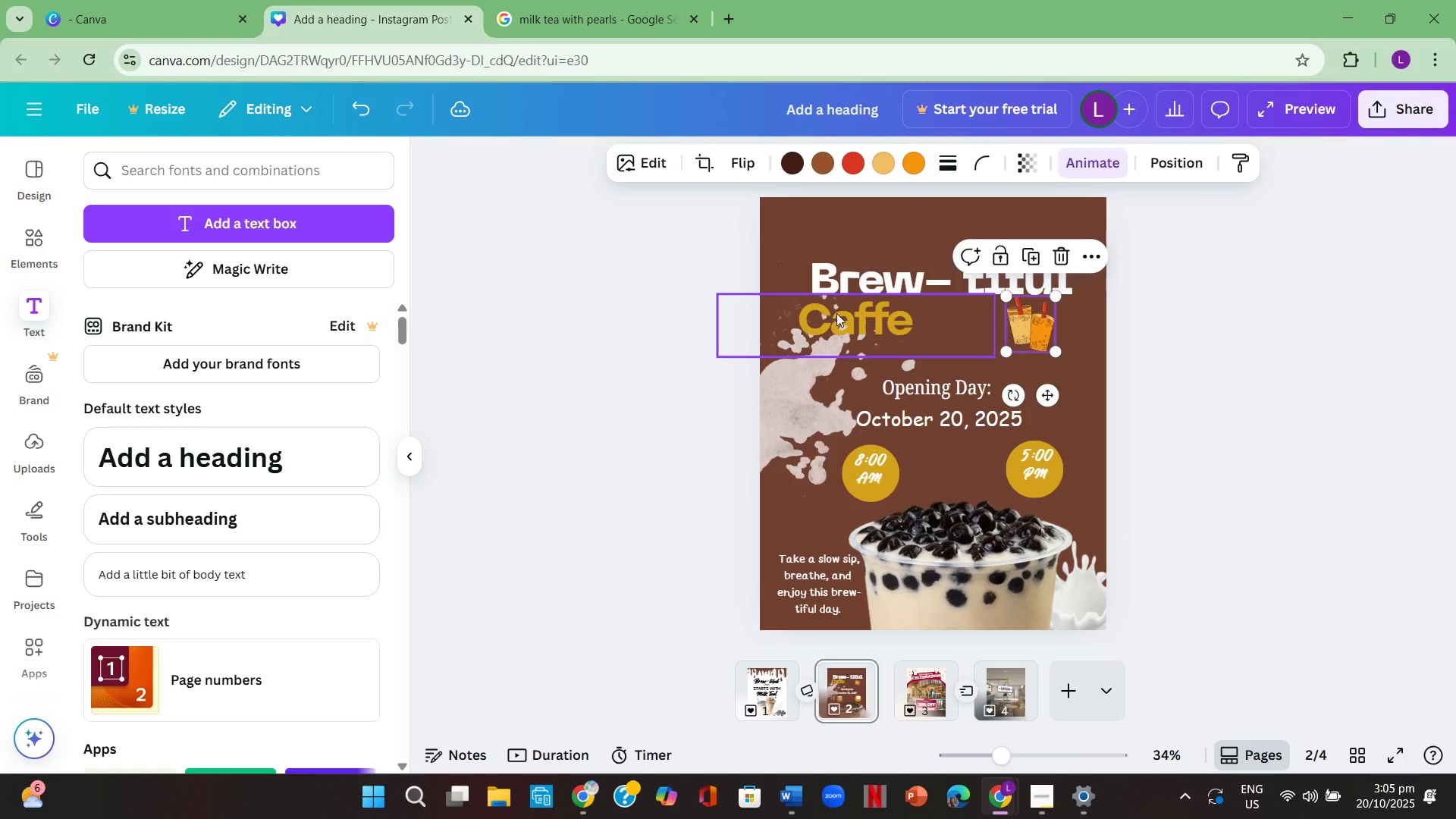 
left_click_drag(start_coordinate=[844, 311], to_coordinate=[926, 315])
 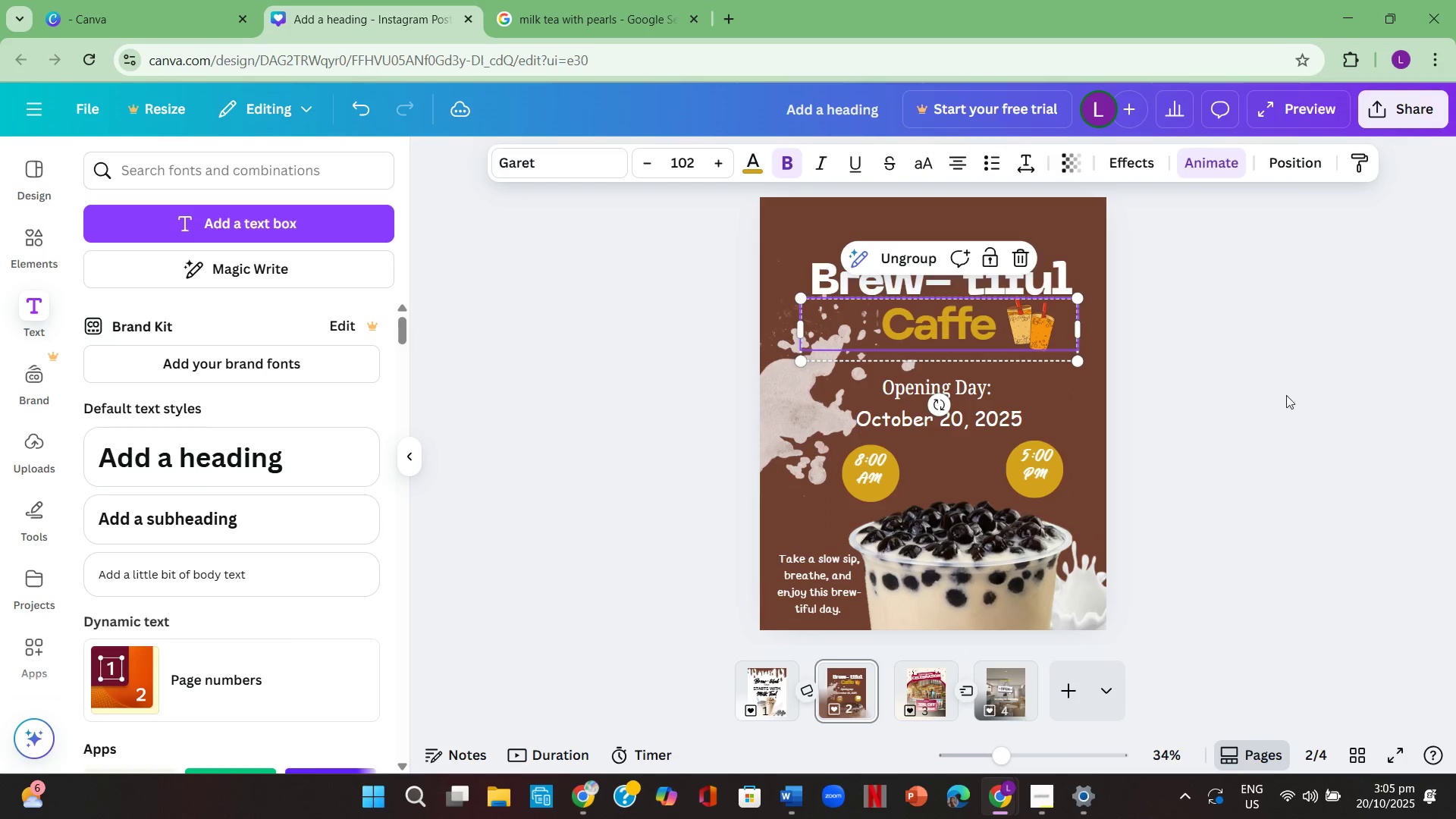 
left_click_drag(start_coordinate=[1298, 397], to_coordinate=[1305, 397])
 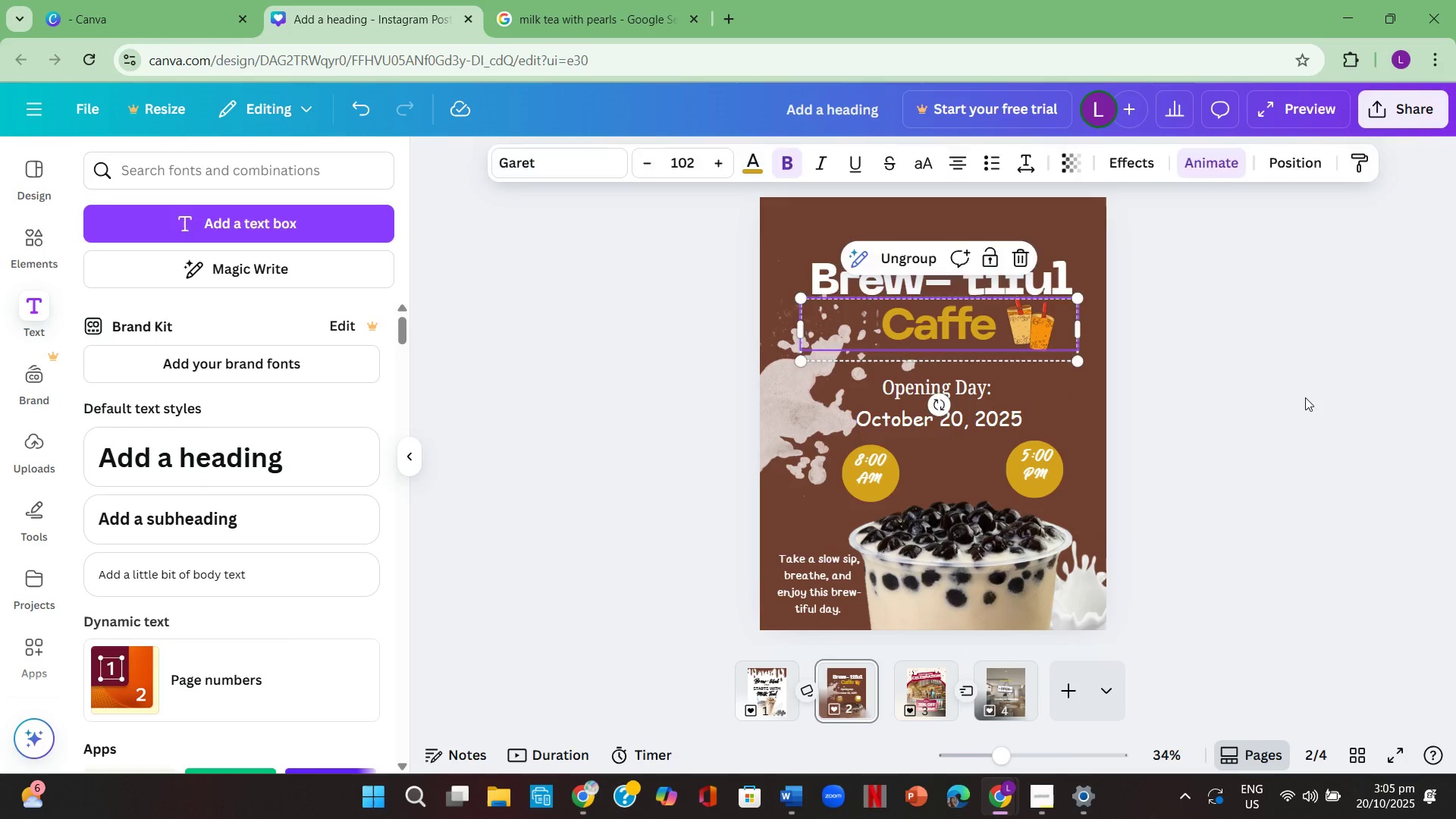 
double_click([1305, 397])
 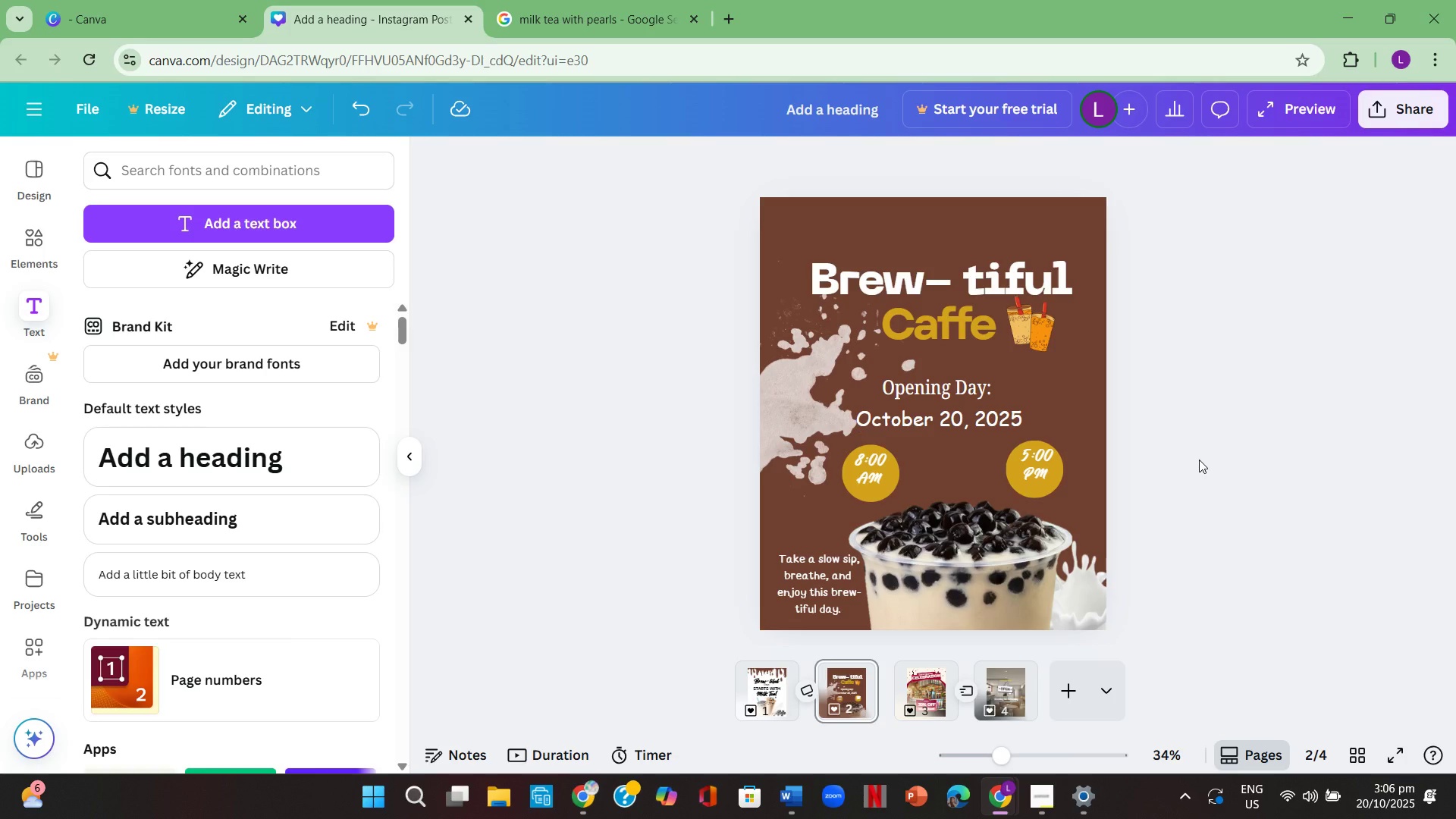 
wait(9.72)
 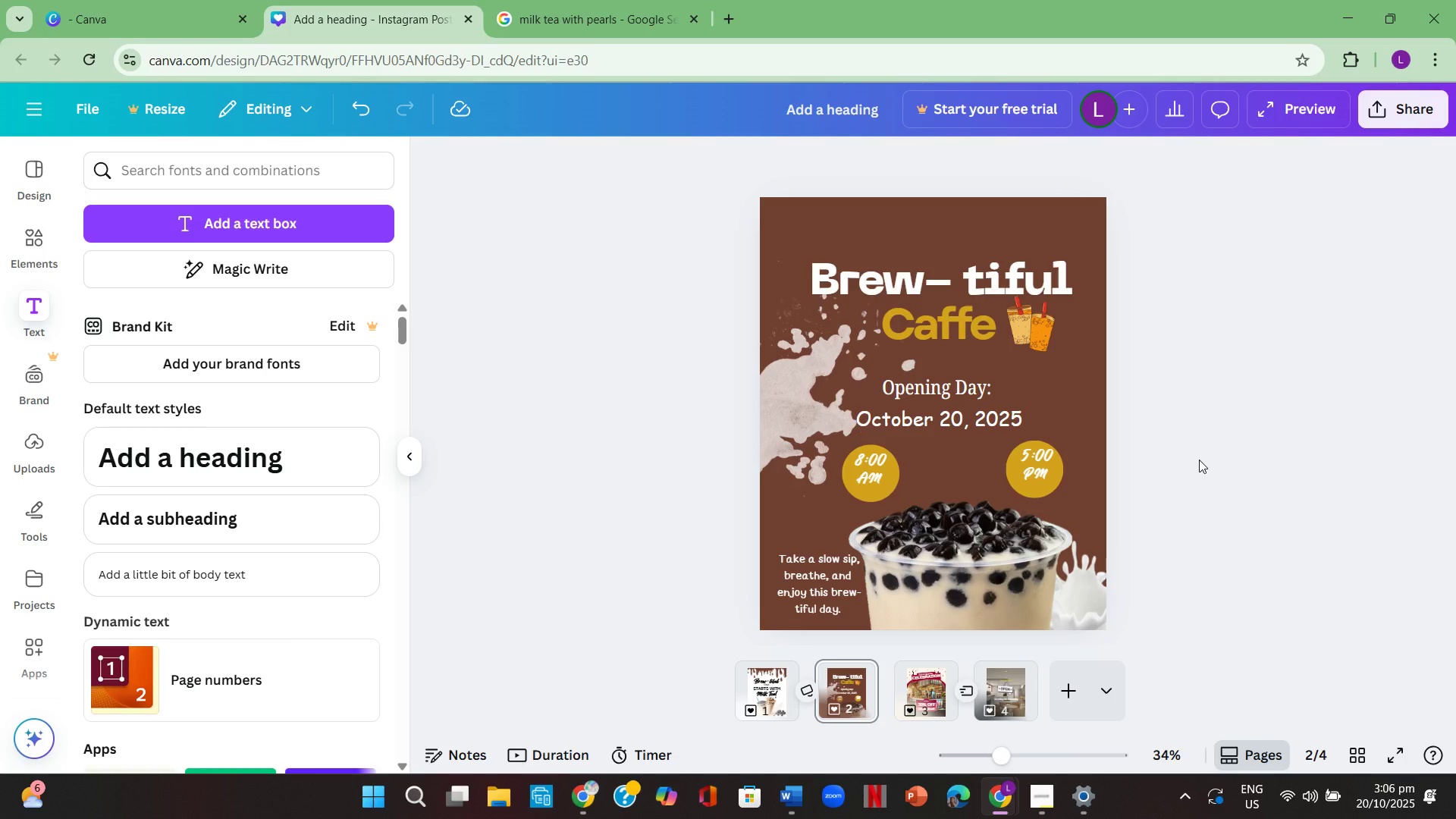 
left_click([531, 457])
 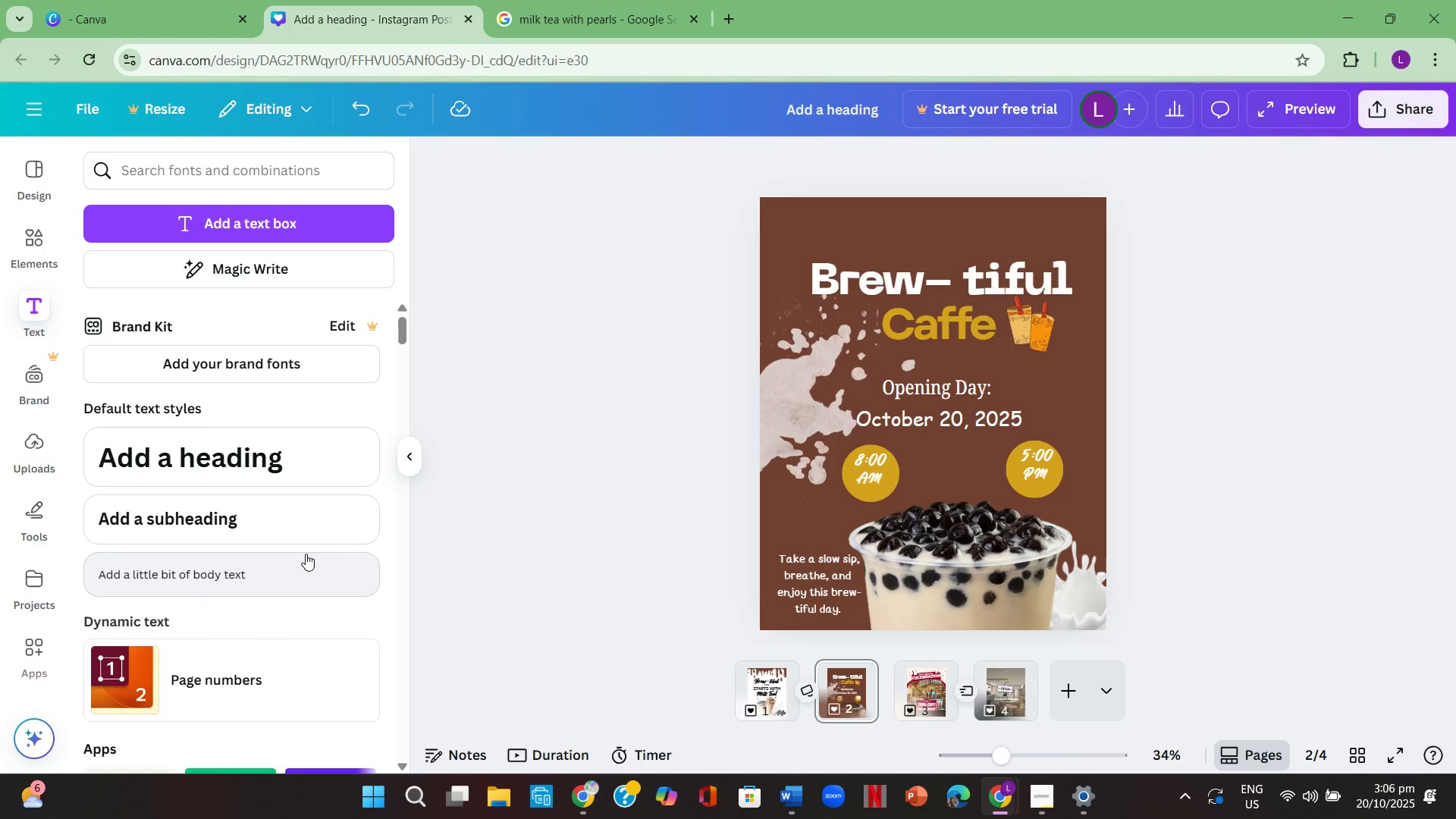 
left_click([322, 501])
 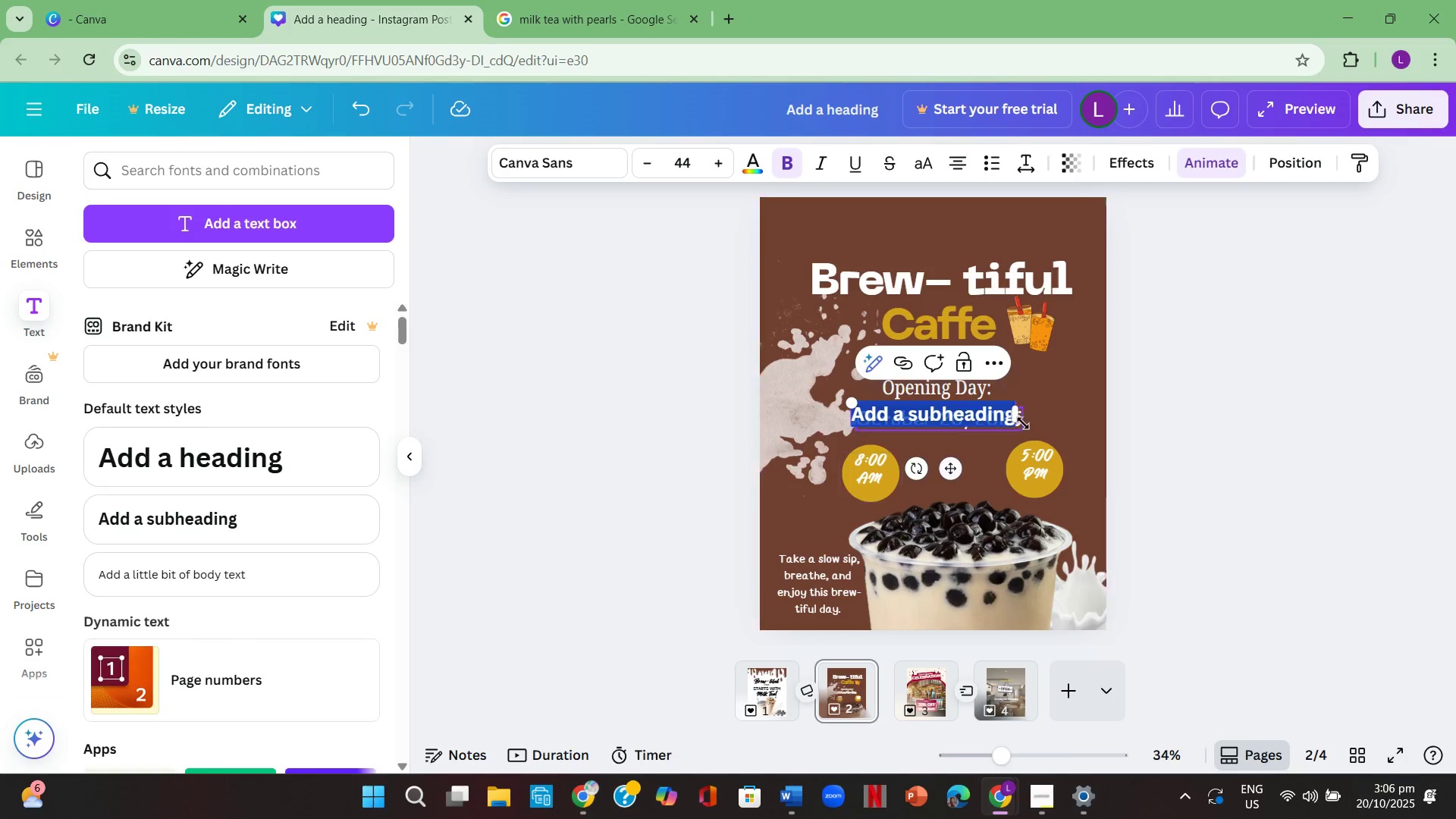 
left_click([1417, 464])
 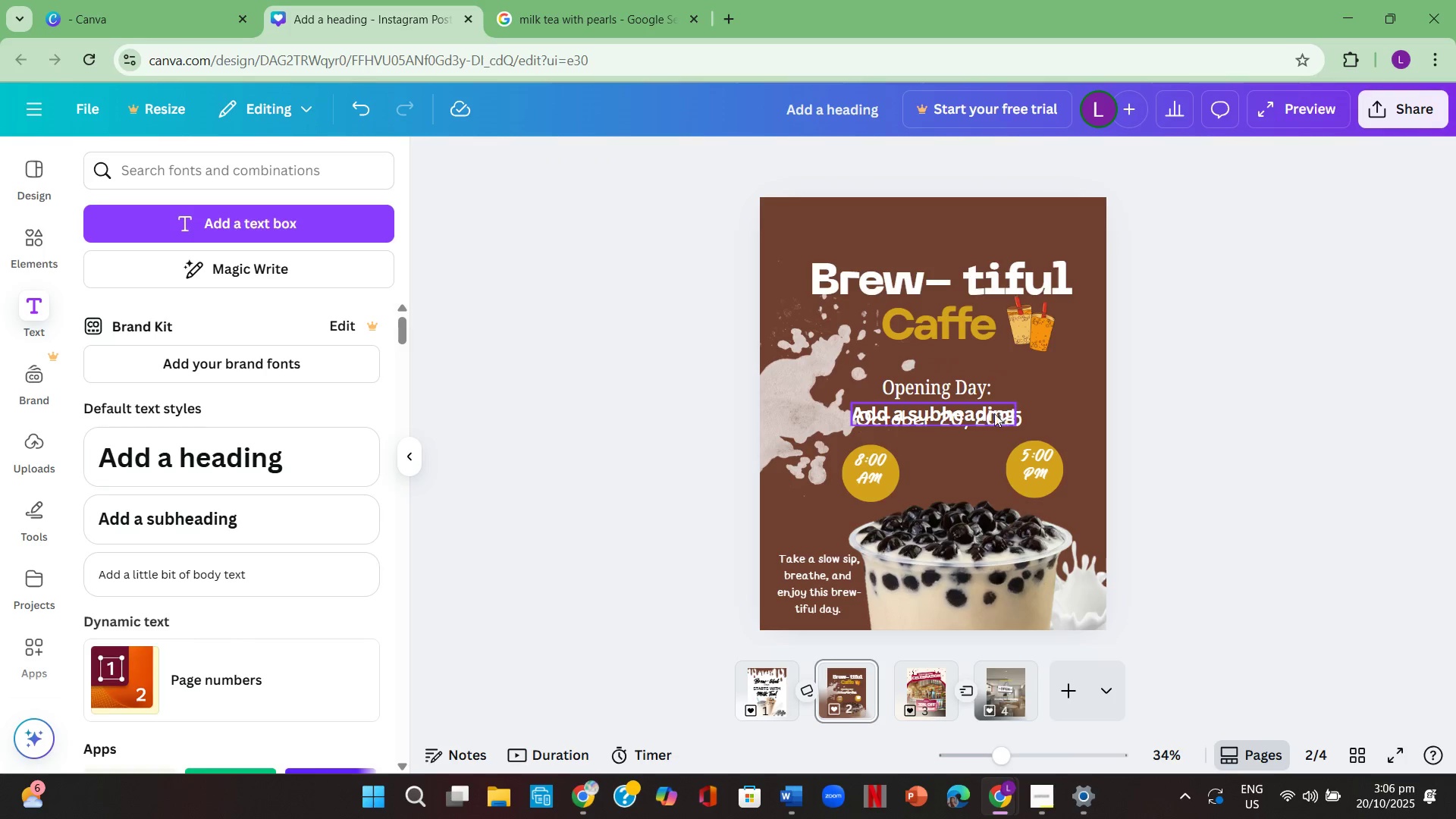 
left_click_drag(start_coordinate=[990, 412], to_coordinate=[1000, 472])
 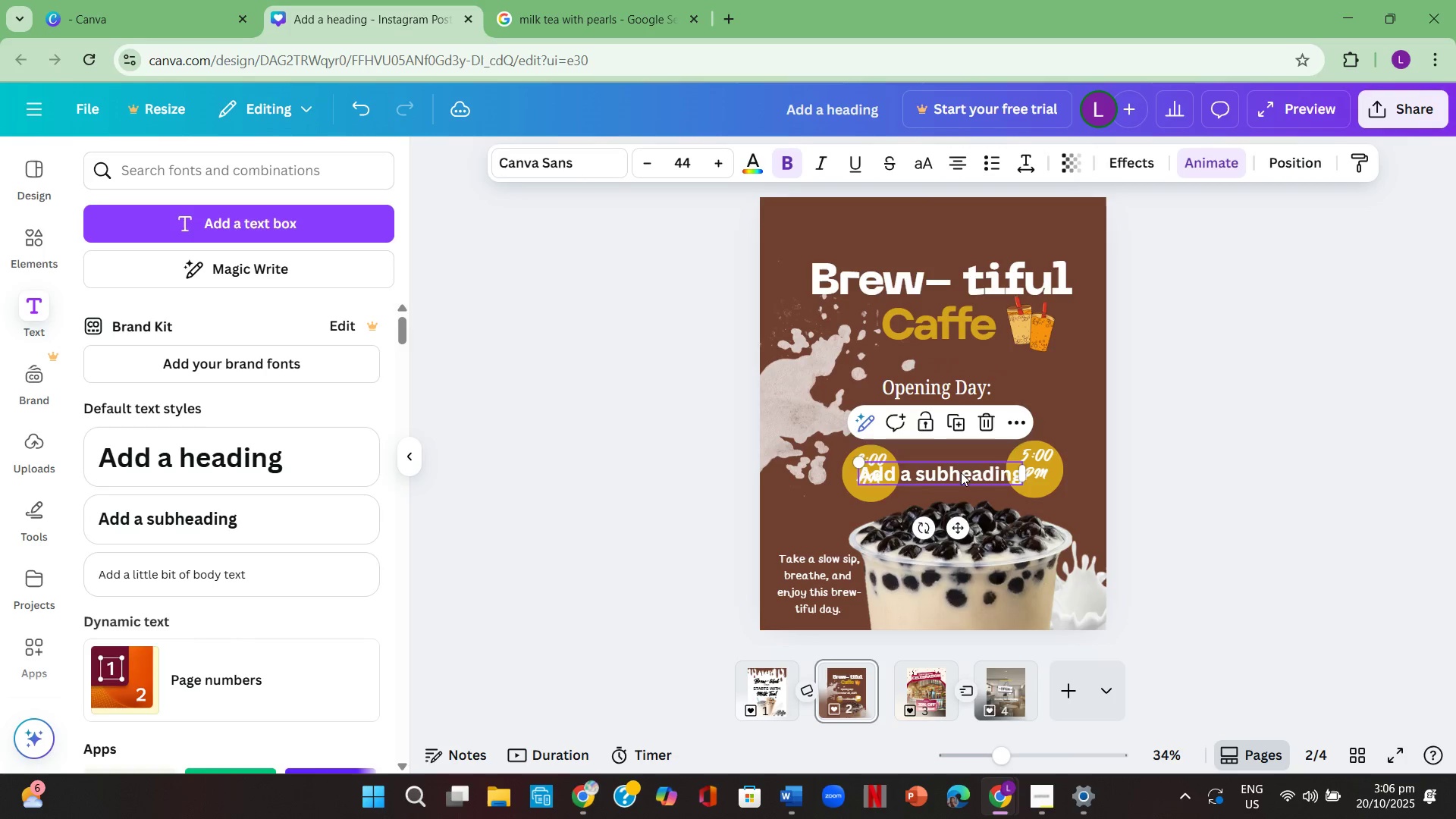 
double_click([961, 472])
 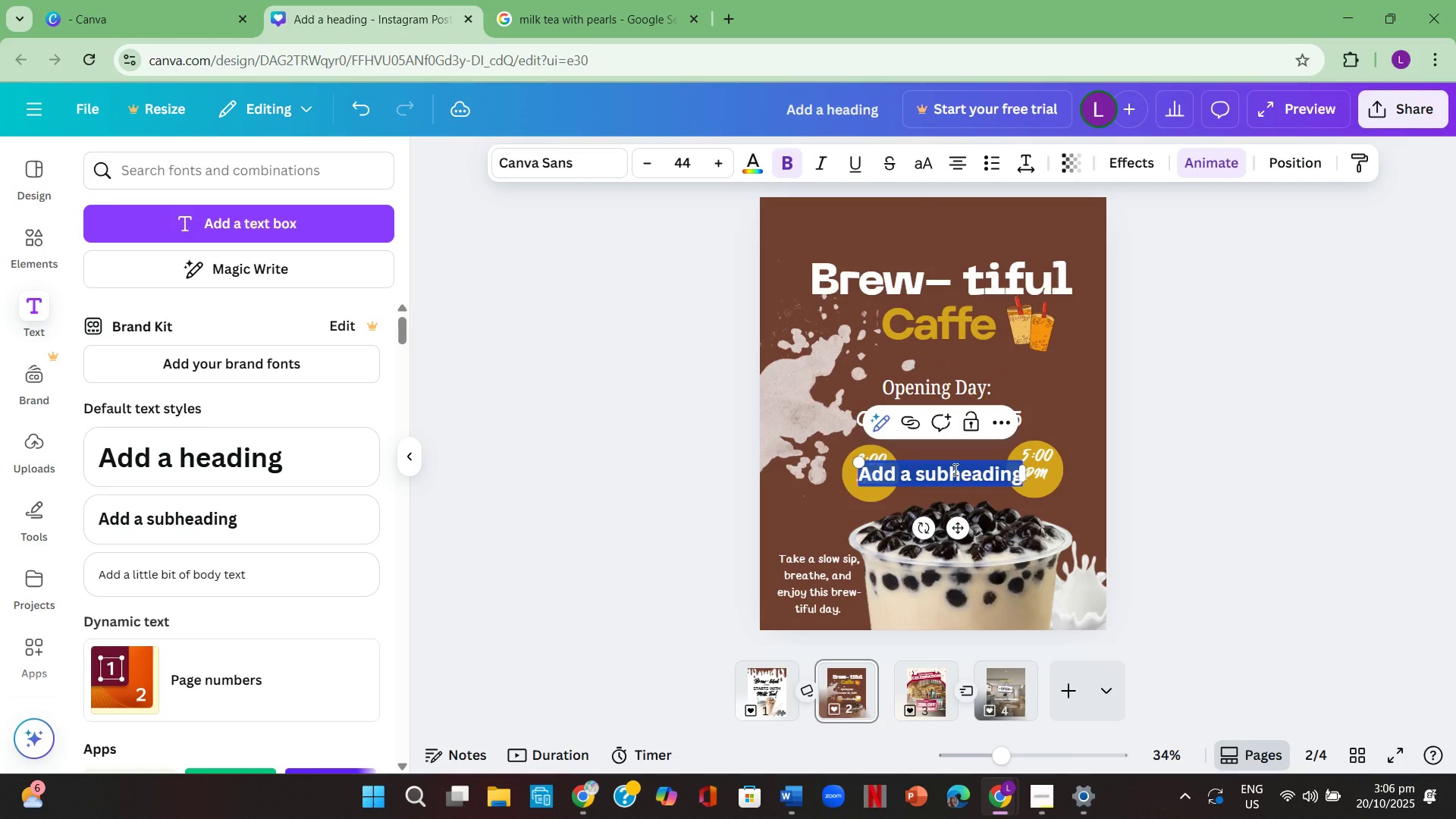 
key(Backspace)
type(TO )
 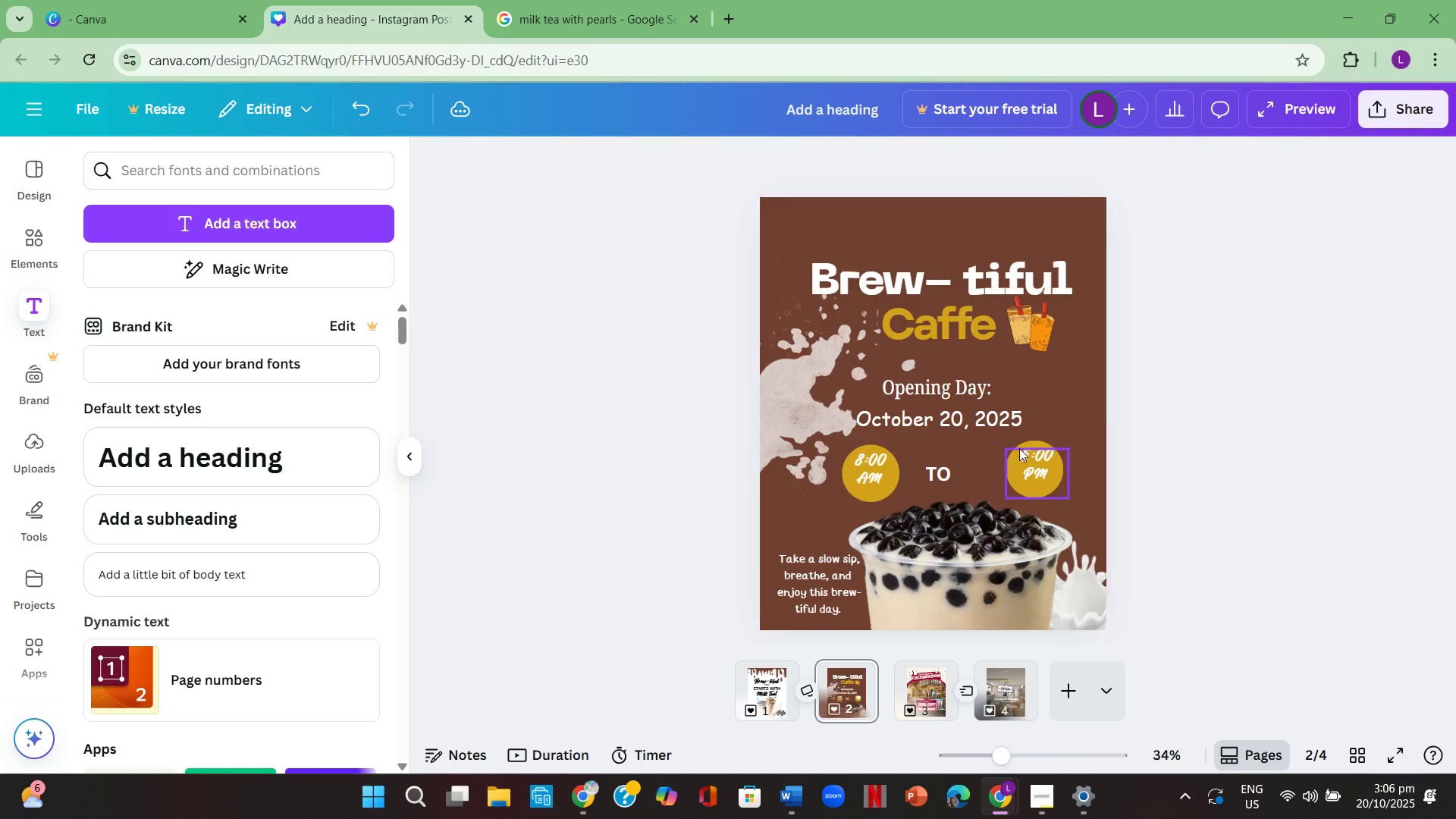 
left_click_drag(start_coordinate=[949, 476], to_coordinate=[962, 472])
 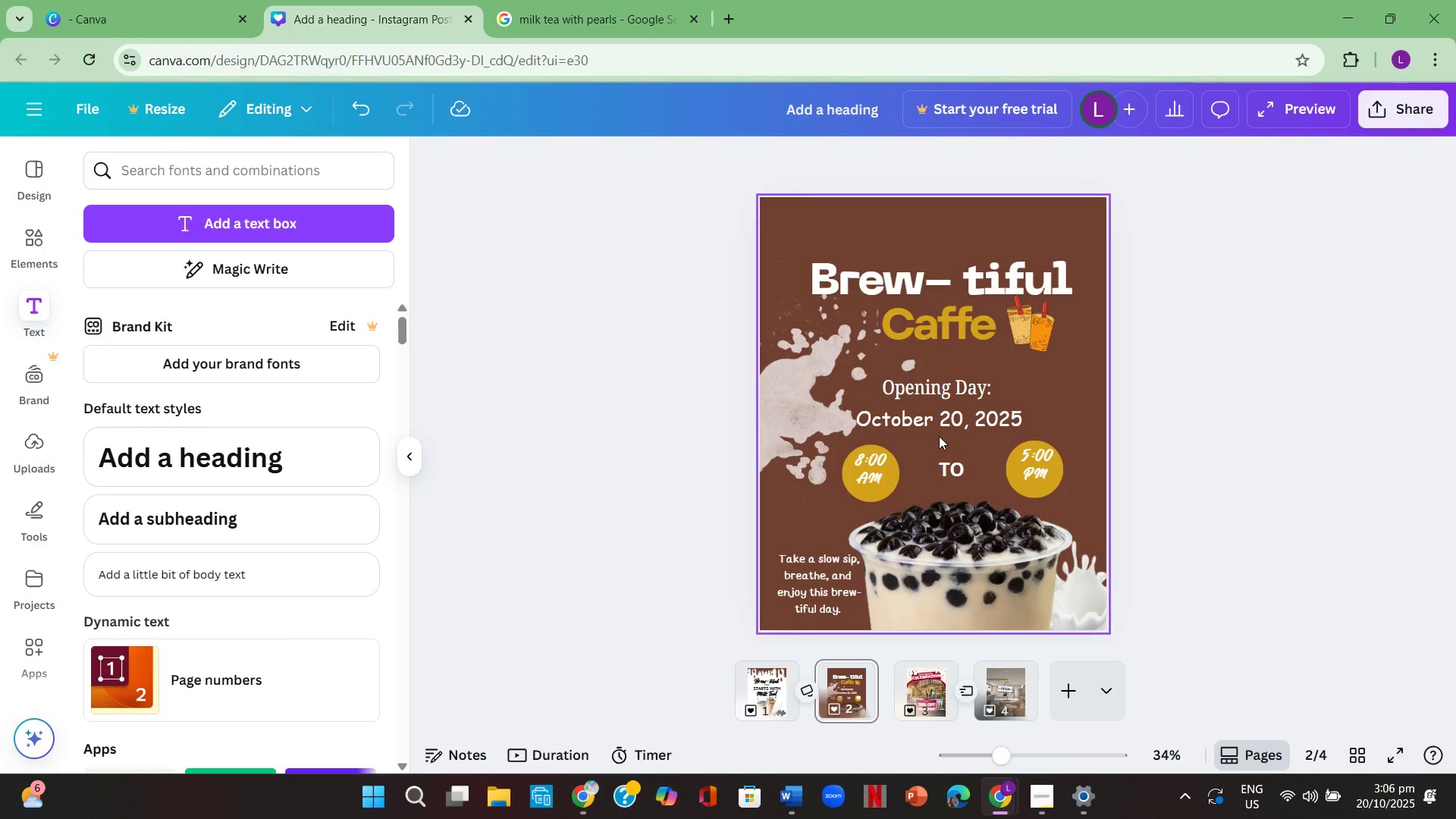 
double_click([951, 465])
 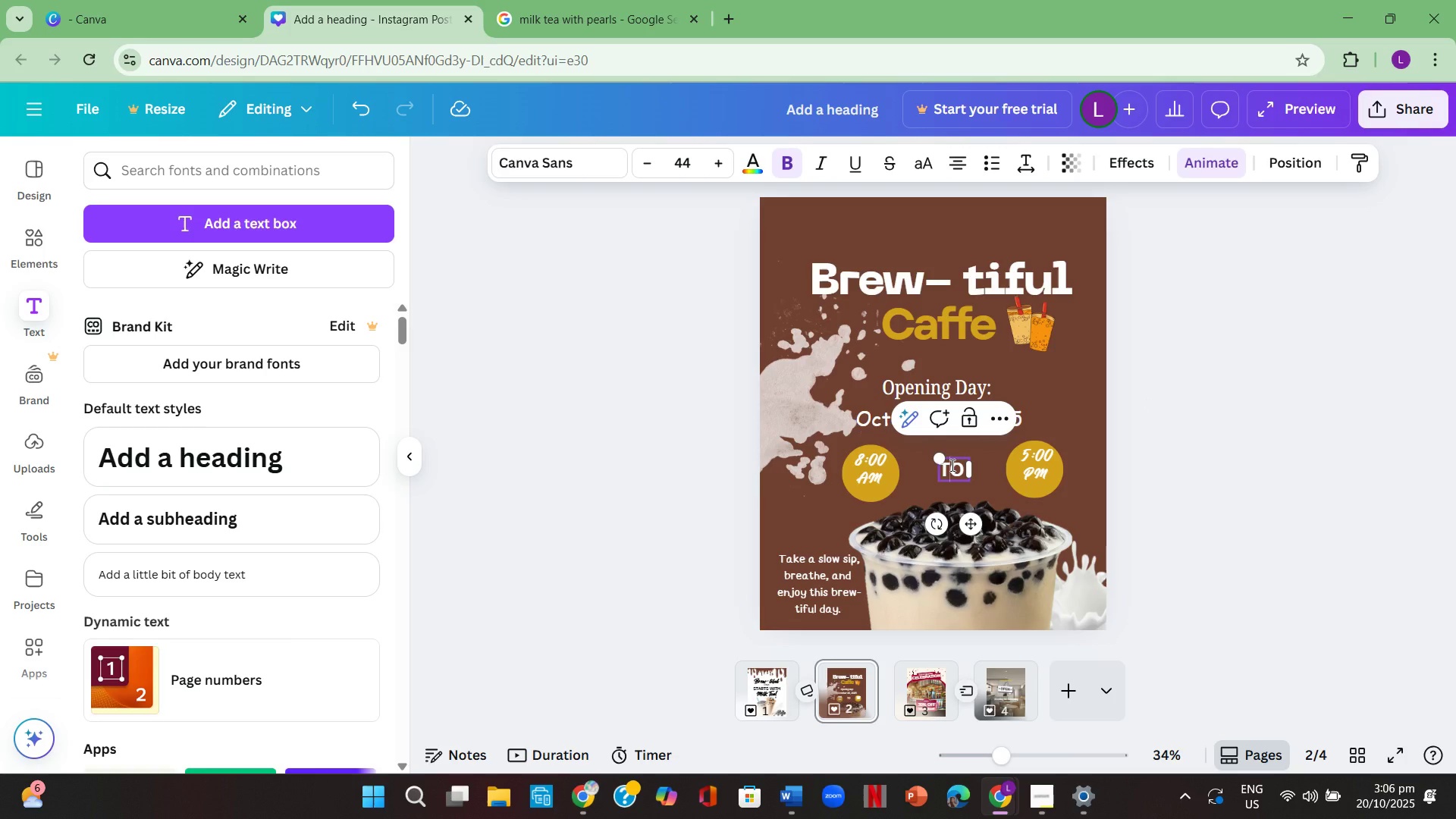 
key(Backspace)
 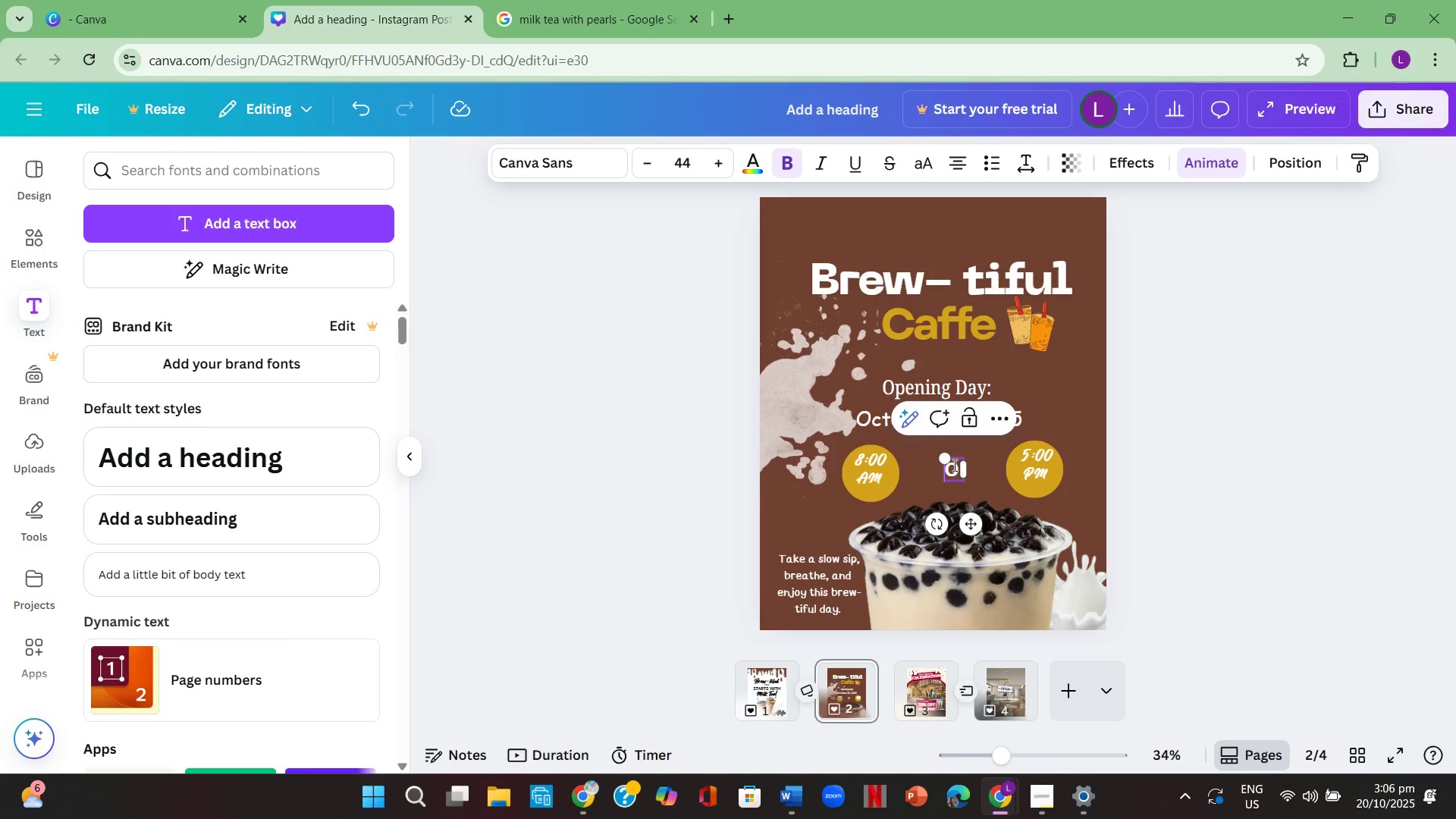 
key(ArrowRight)
 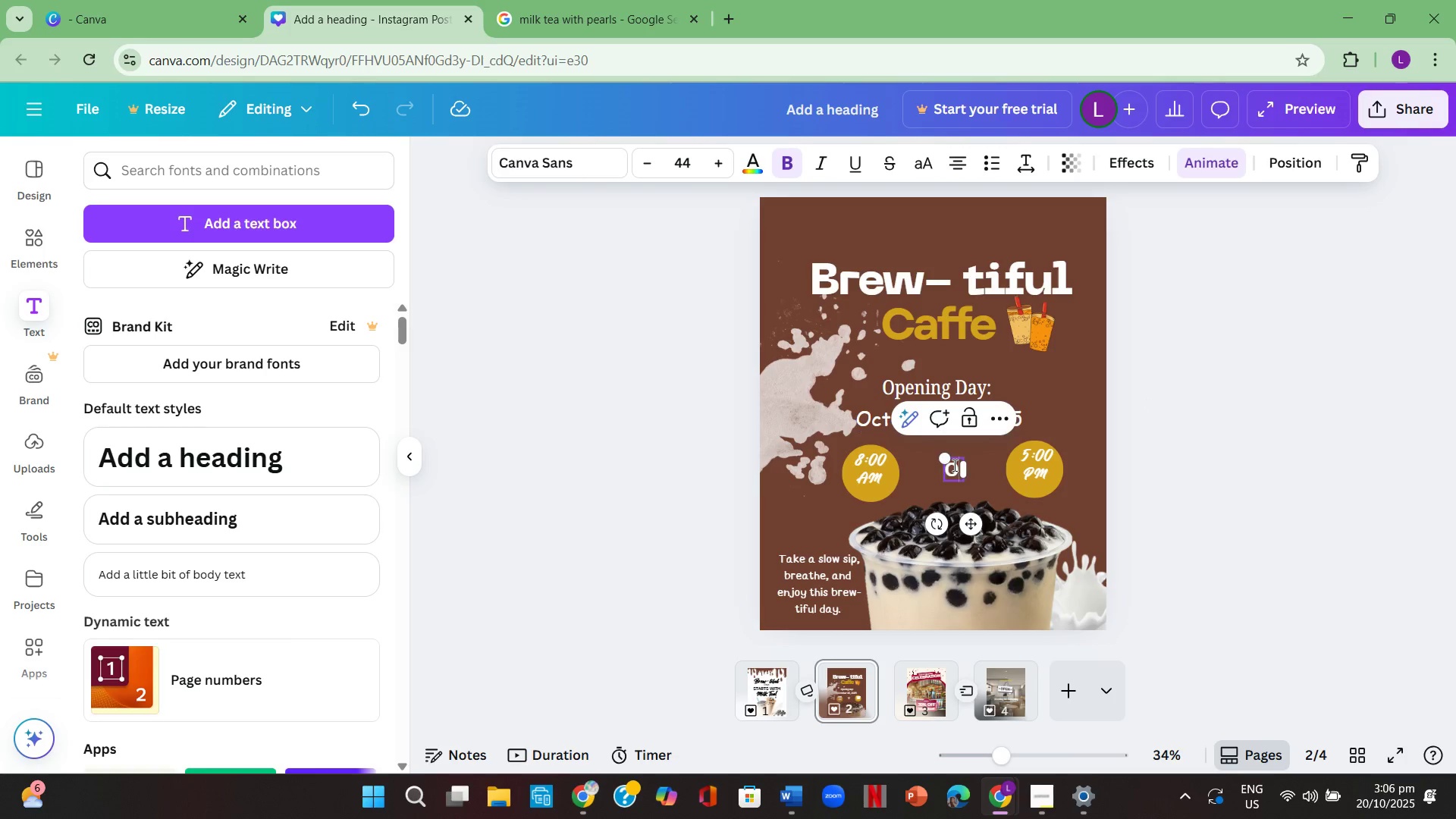 
key(Backspace)
type(ti)
key(Backspace)
type(o)
 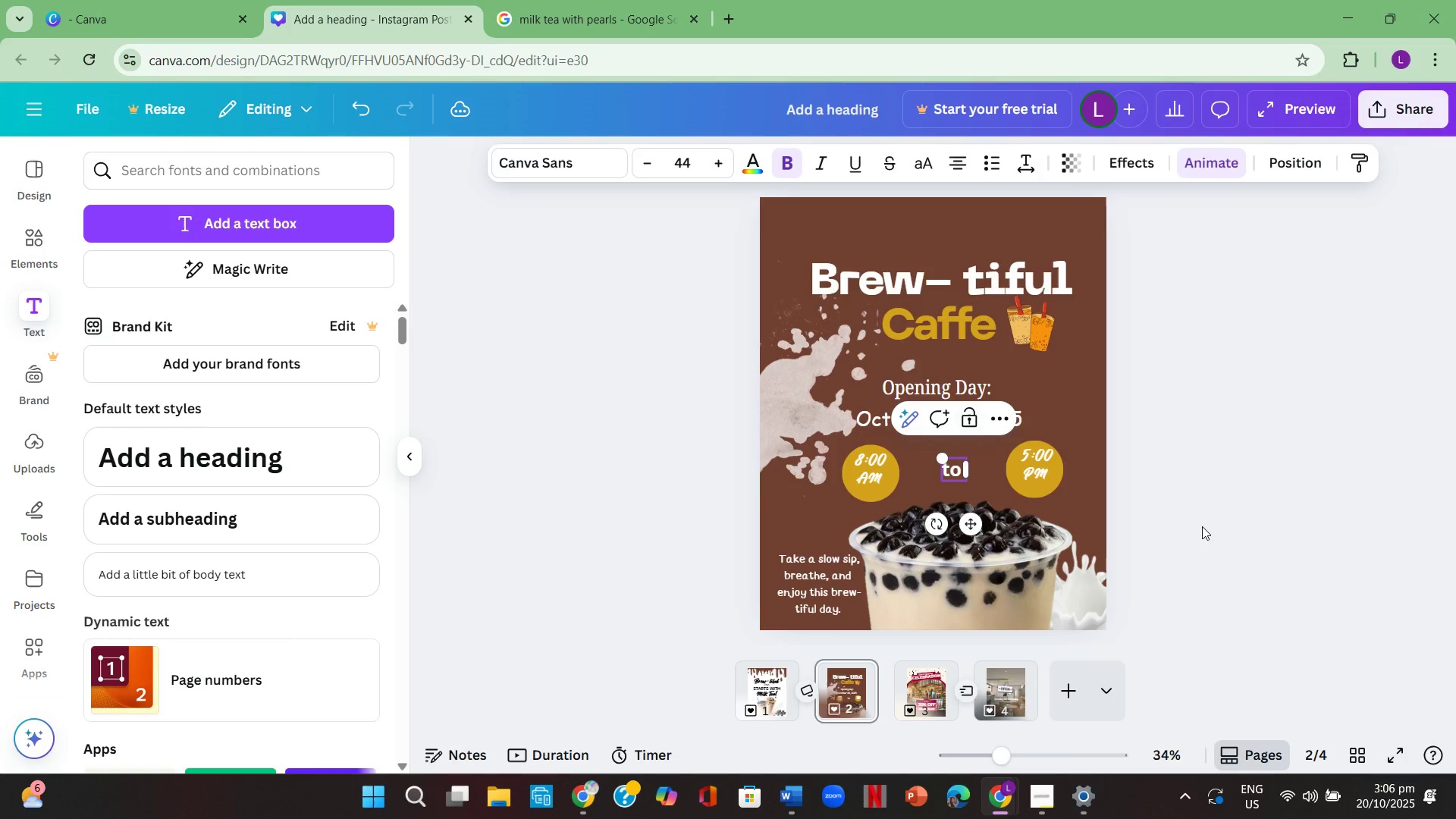 
left_click([1207, 529])
 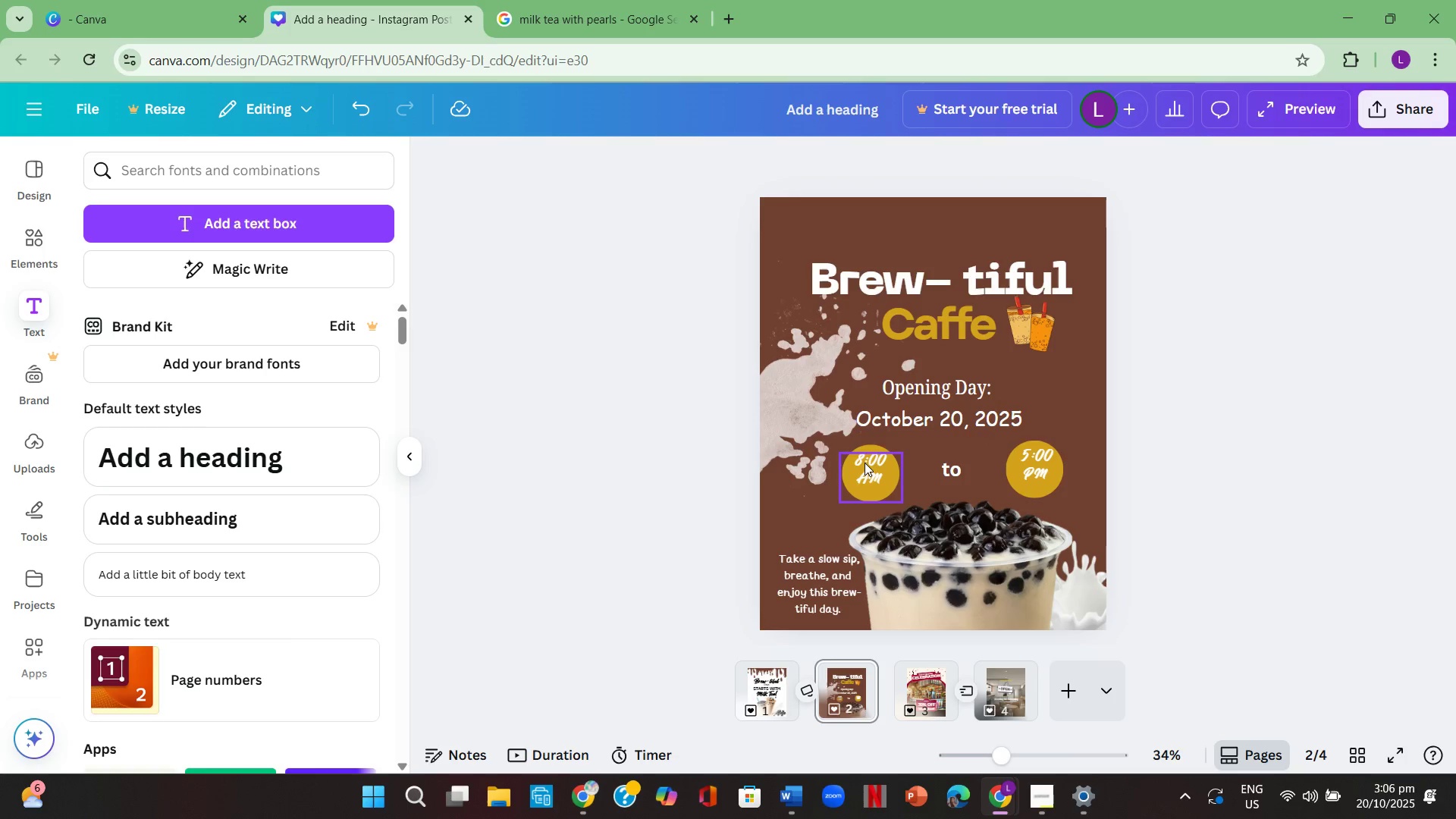 
left_click([1278, 458])
 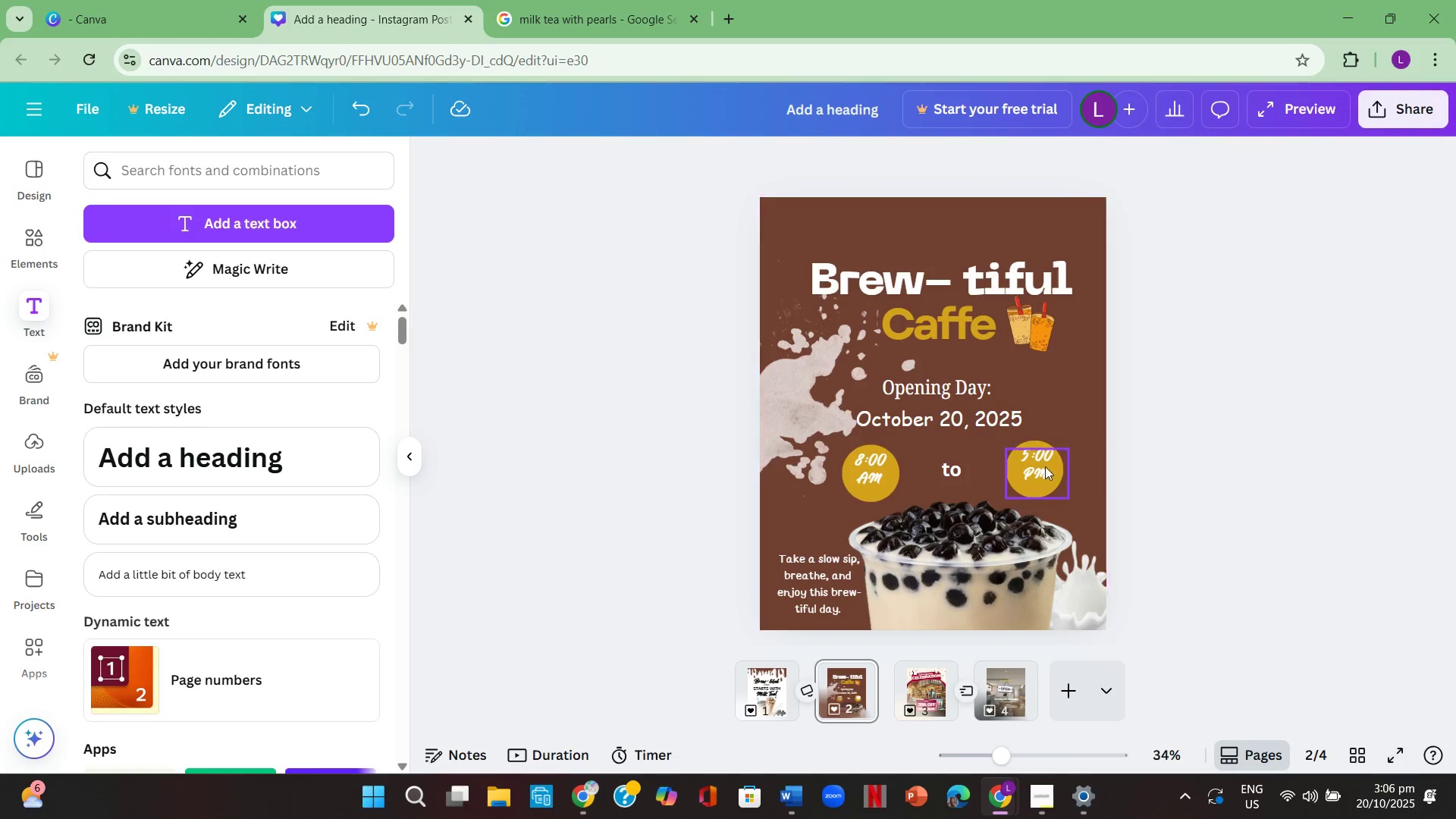 
left_click_drag(start_coordinate=[1045, 465], to_coordinate=[1027, 469])
 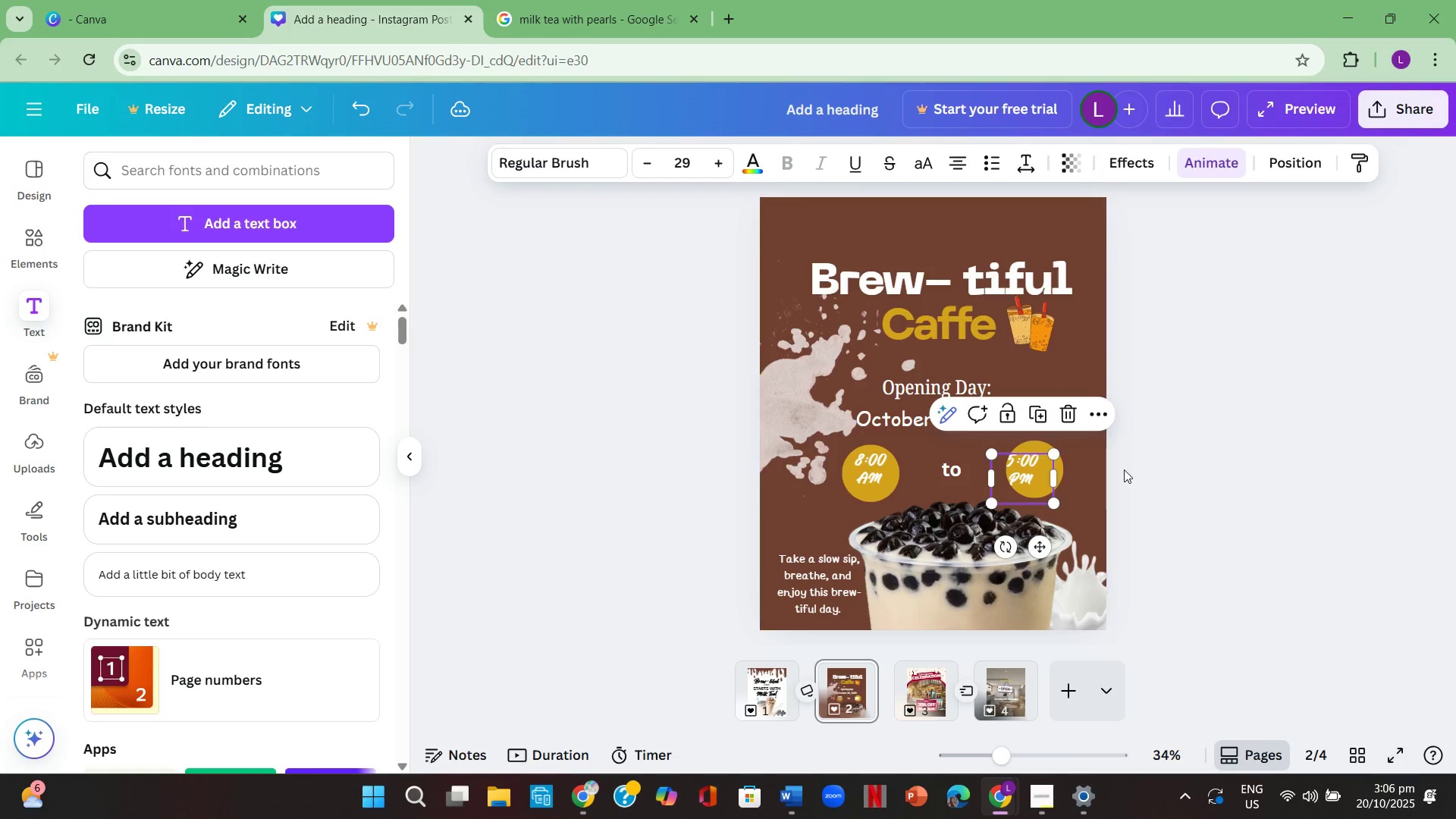 
left_click([1124, 469])
 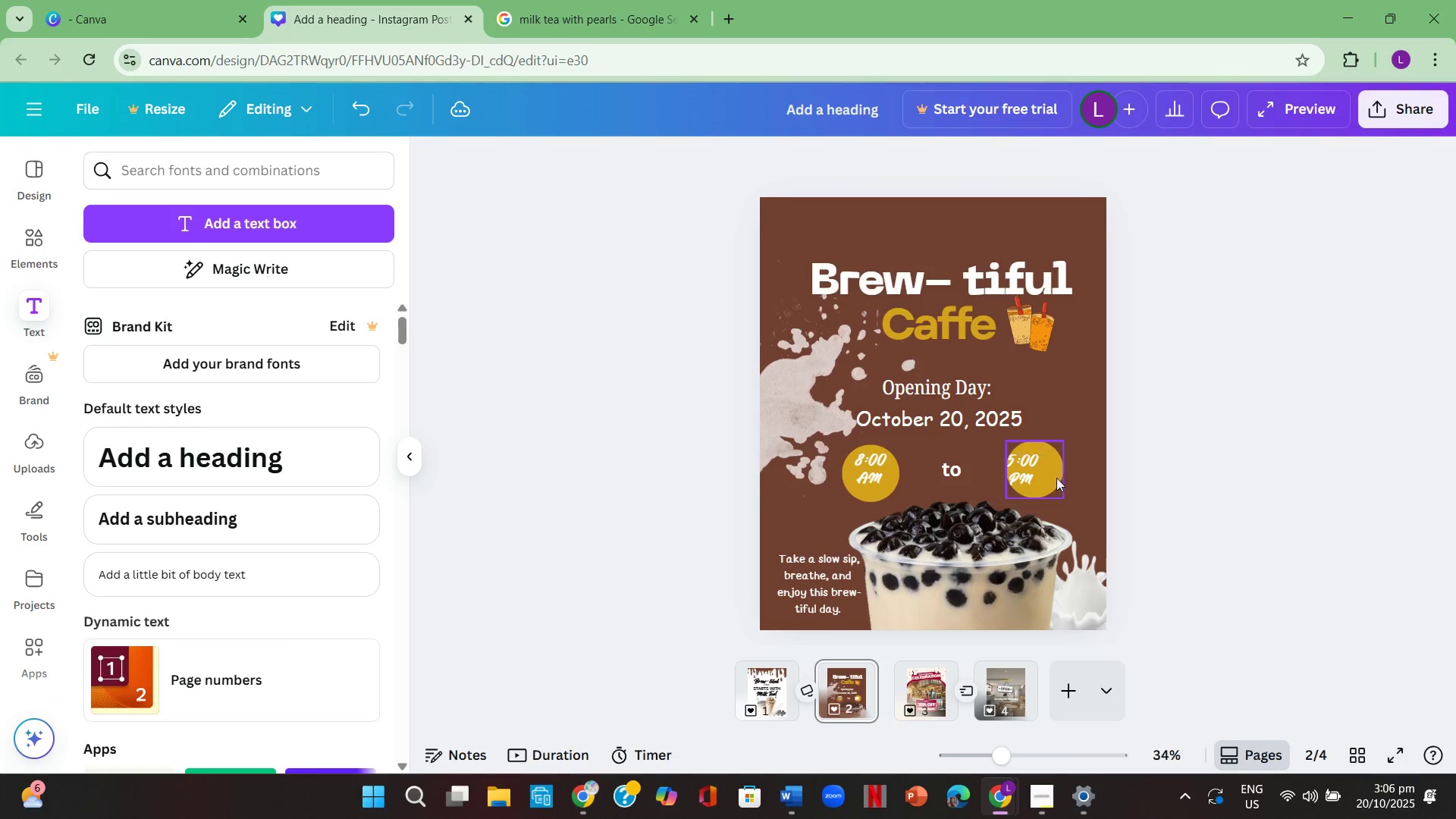 
left_click_drag(start_coordinate=[1062, 475], to_coordinate=[1043, 473])
 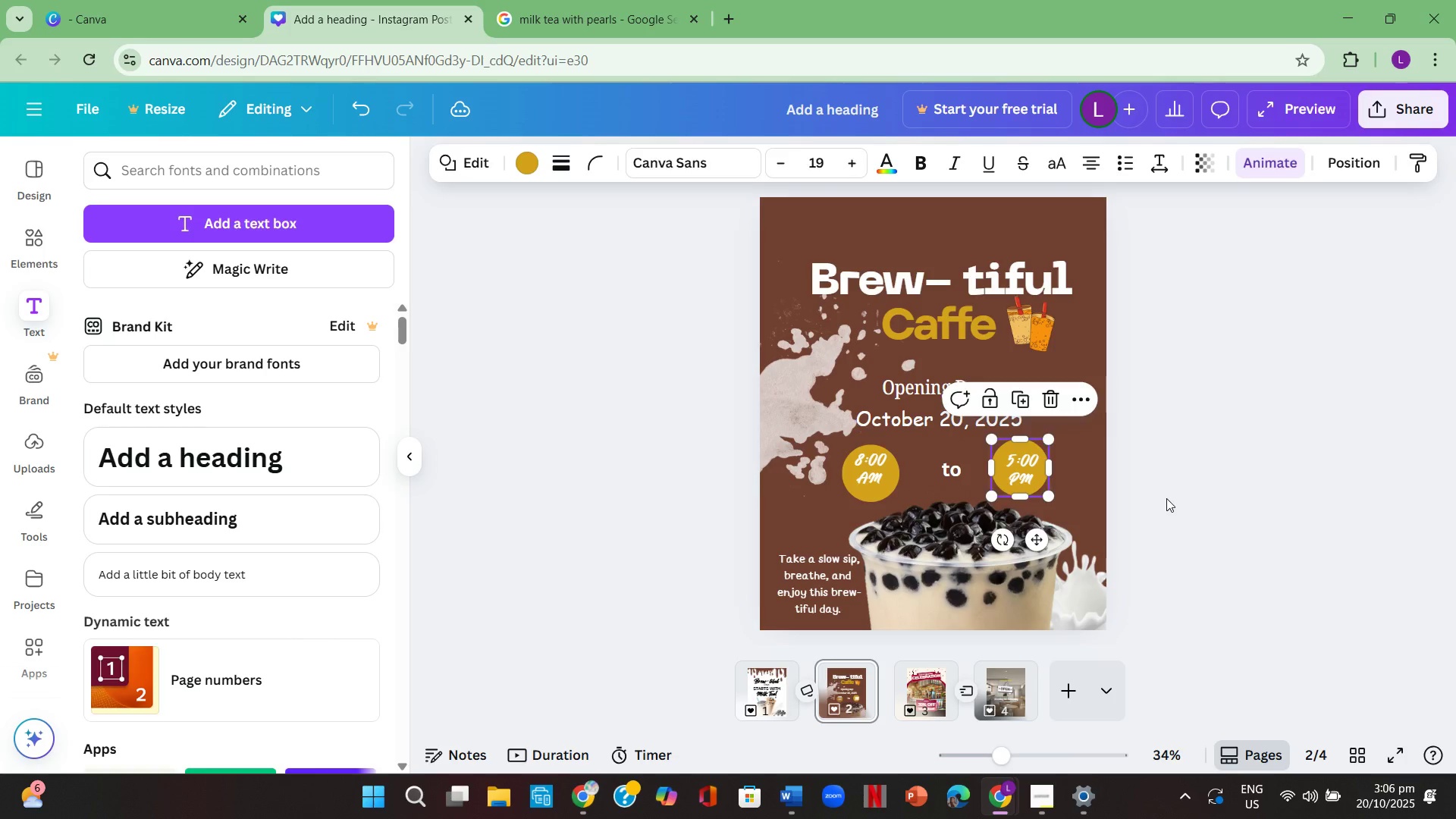 
left_click([1166, 498])
 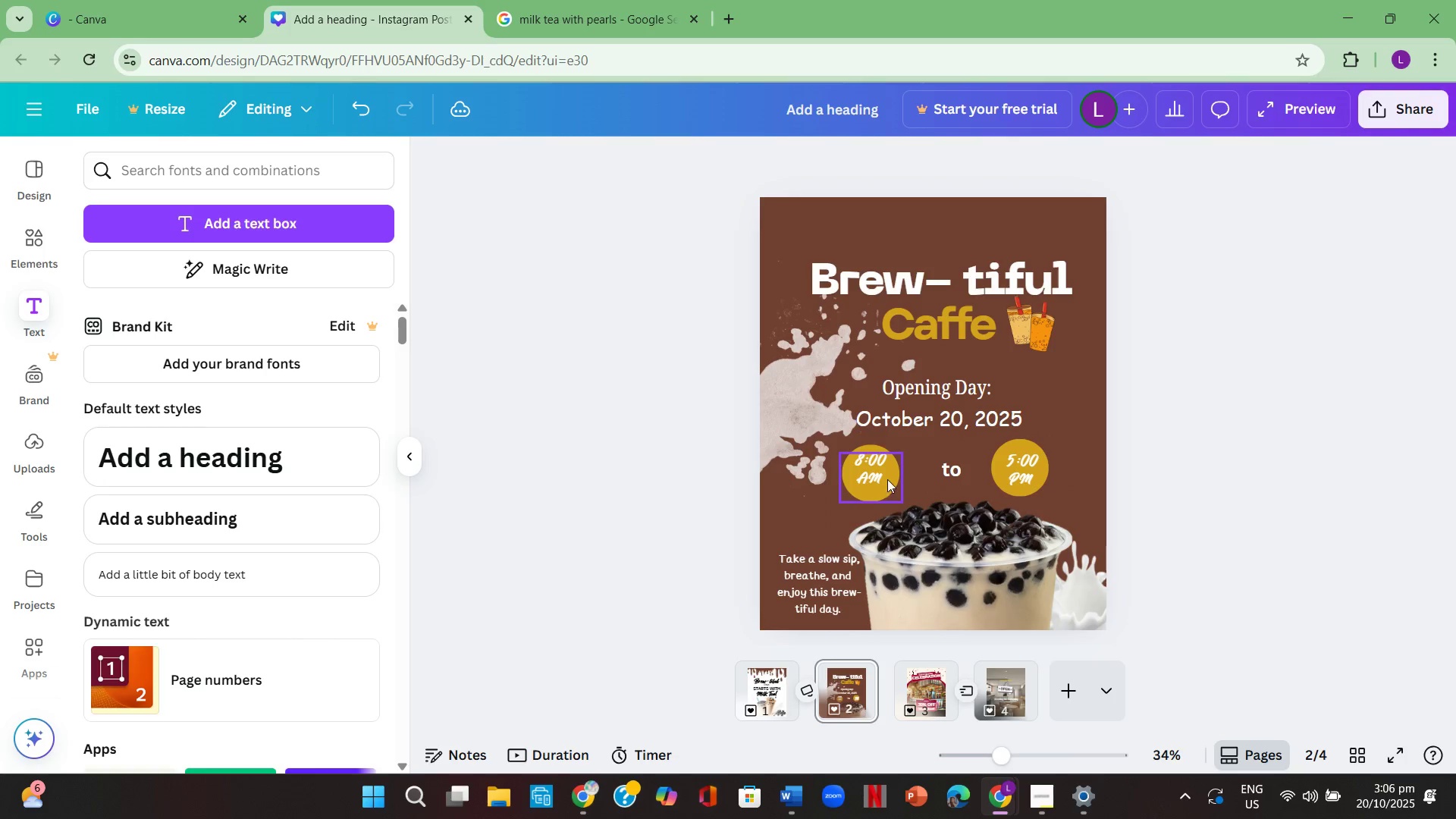 
left_click_drag(start_coordinate=[886, 478], to_coordinate=[915, 479])
 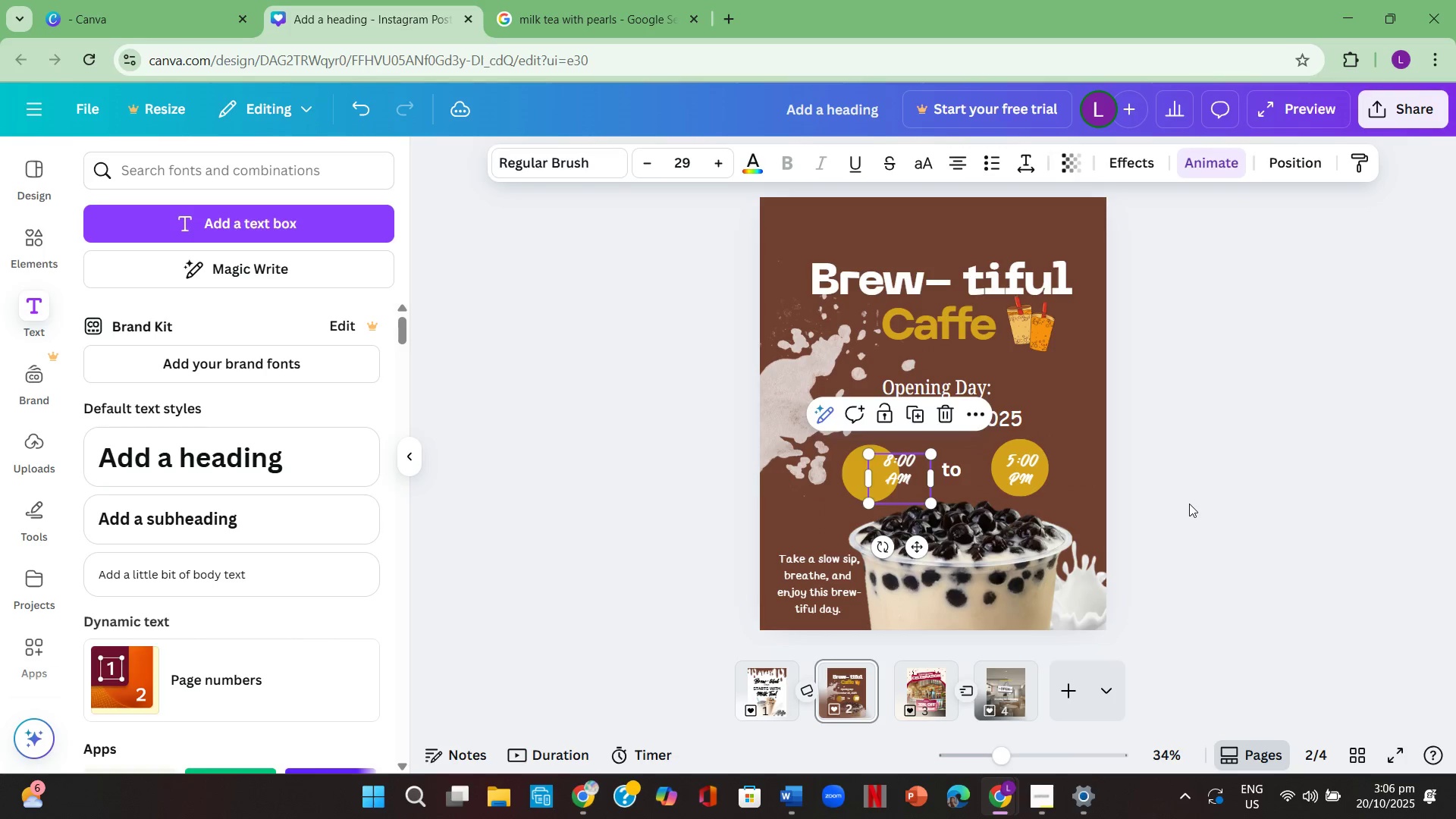 
left_click([1189, 504])
 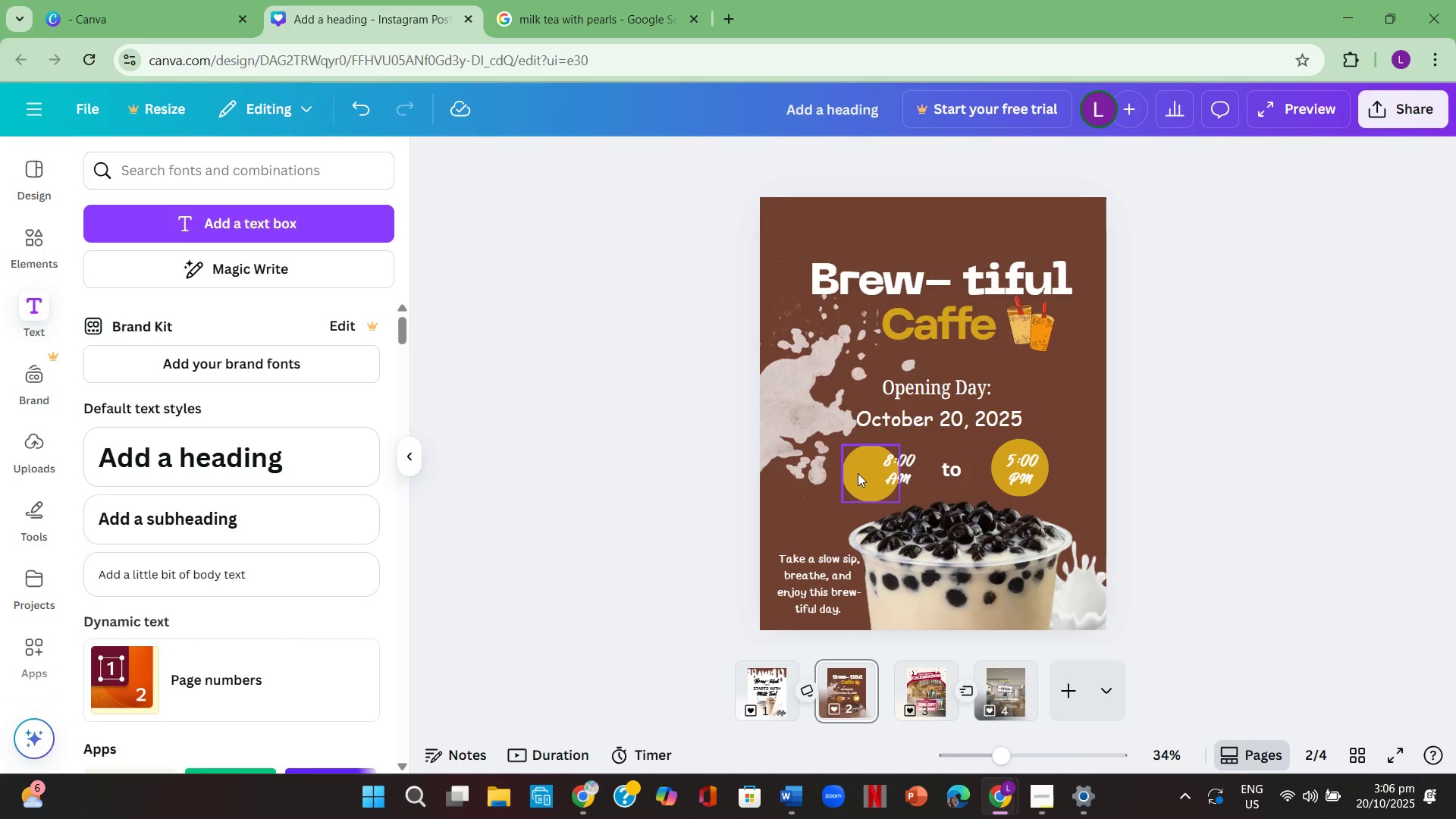 
left_click_drag(start_coordinate=[857, 472], to_coordinate=[884, 469])
 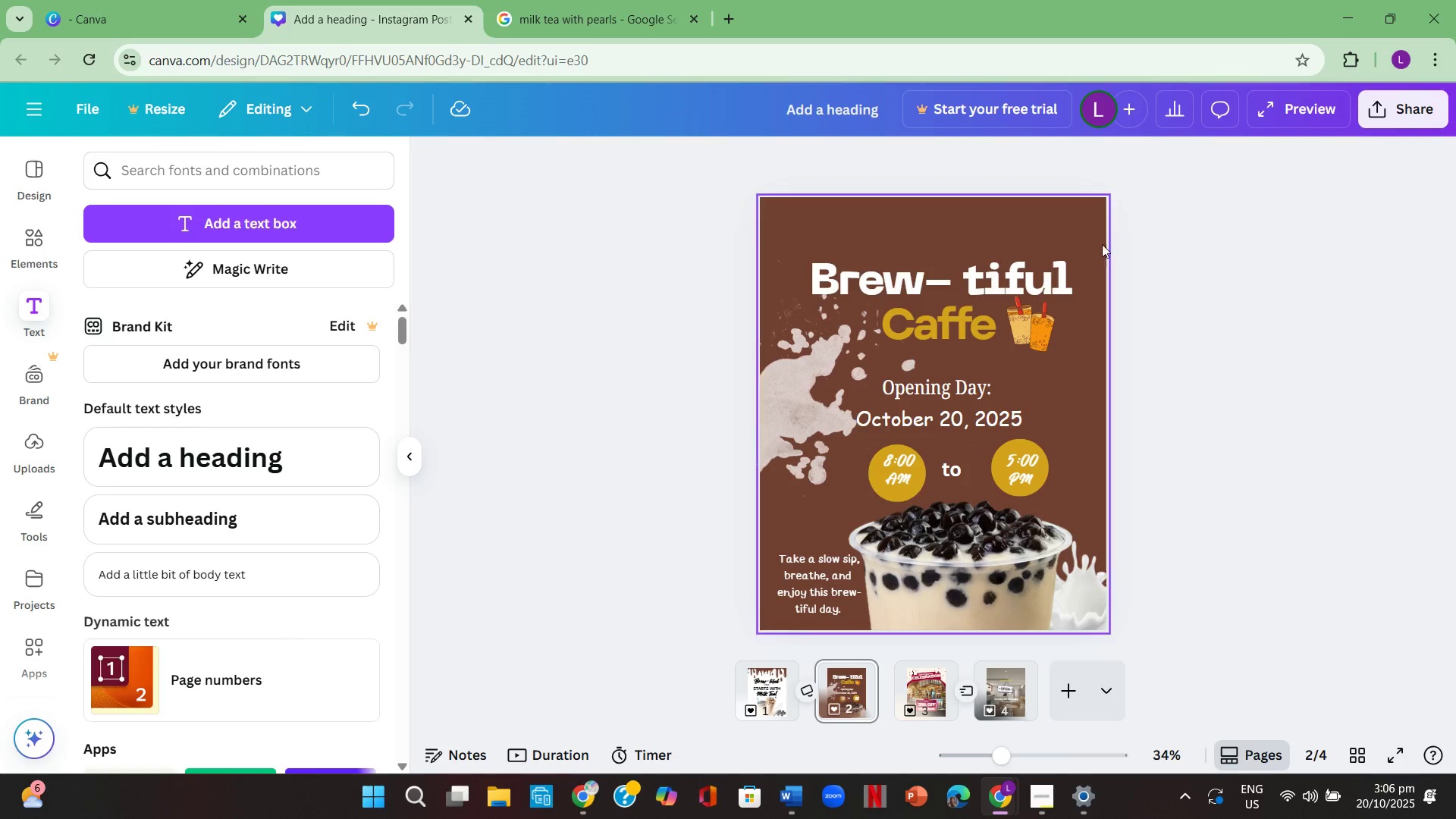 
left_click_drag(start_coordinate=[1023, 460], to_coordinate=[1018, 460])
 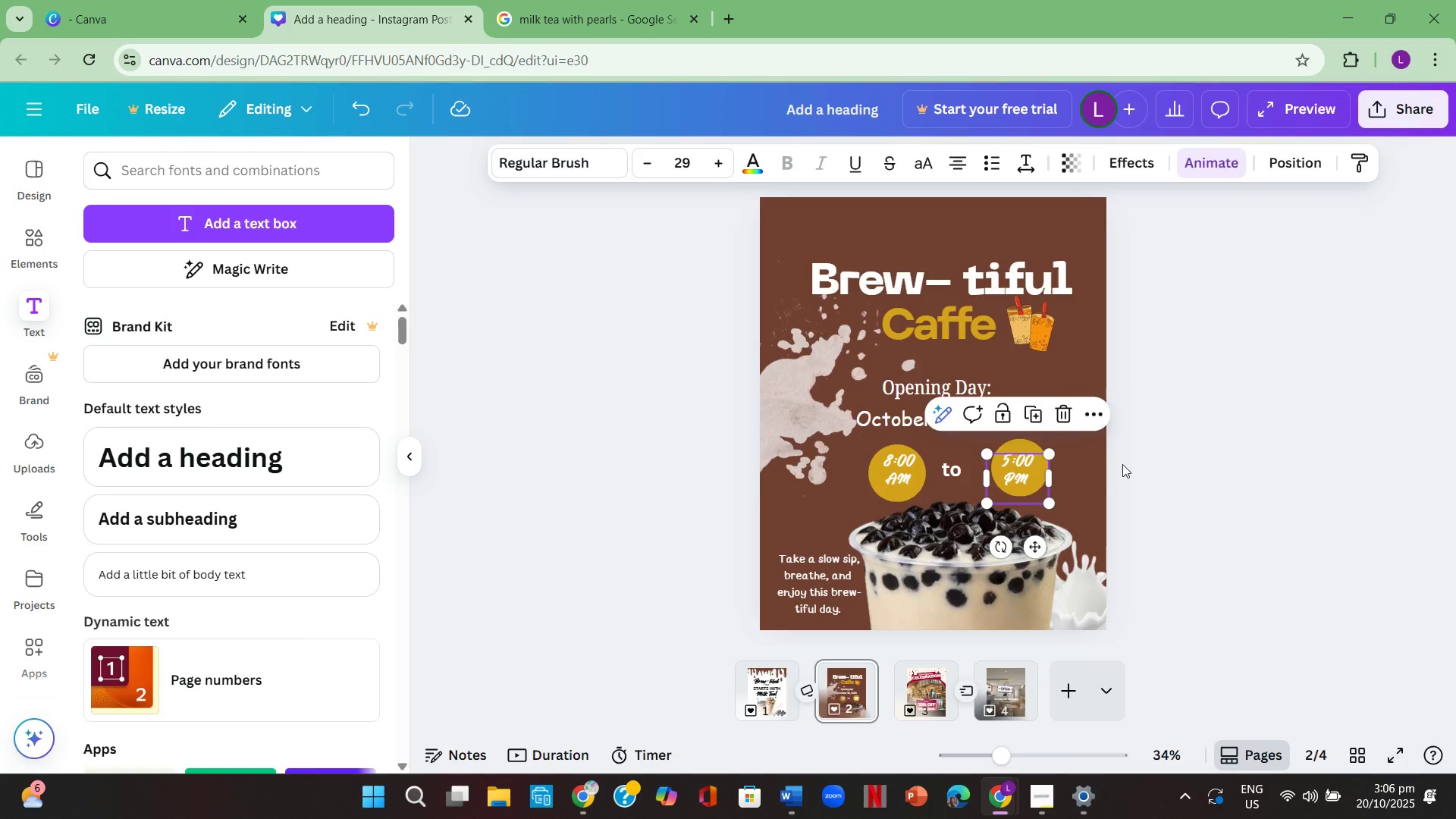 
left_click([1122, 464])
 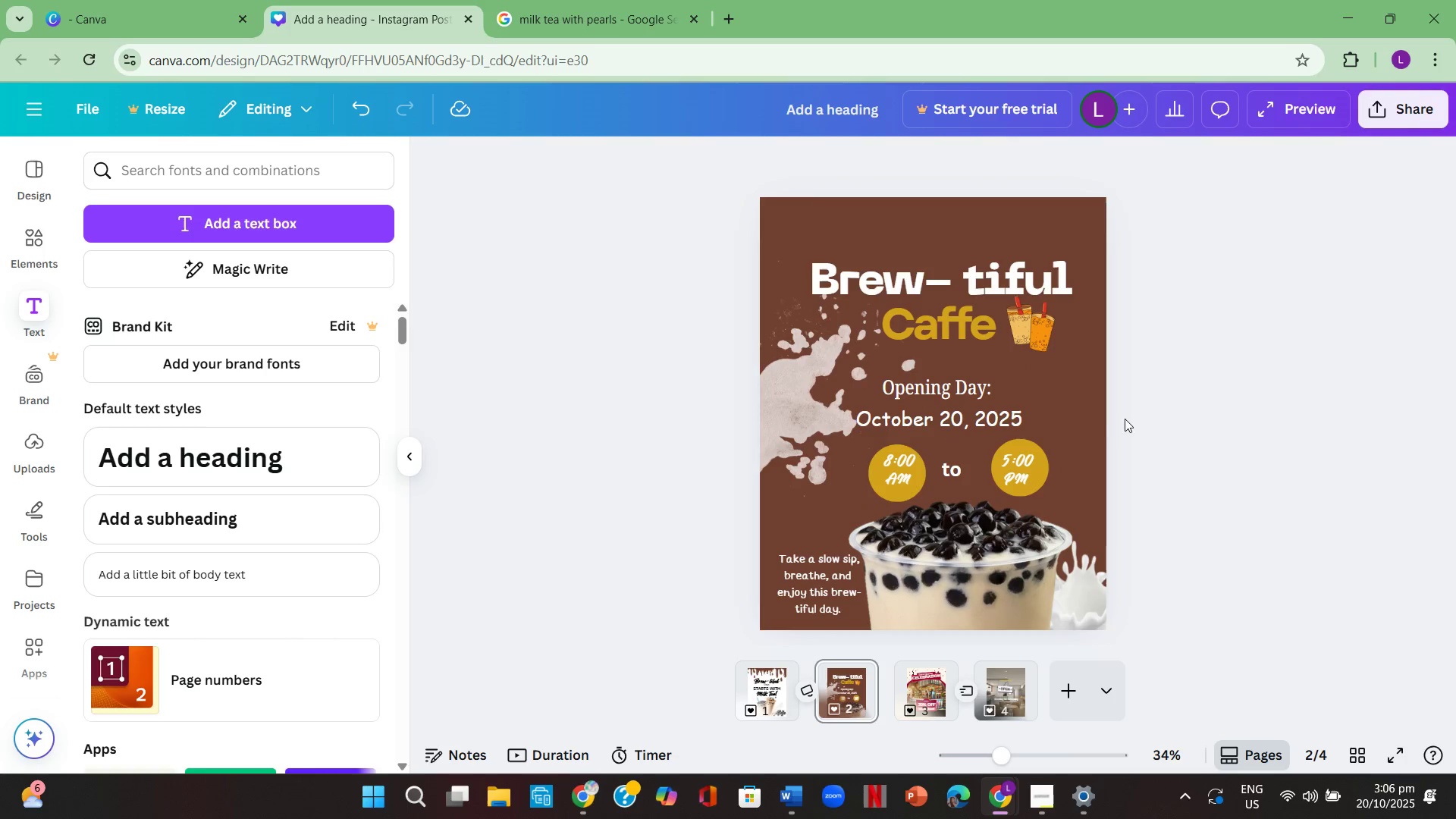 
wait(6.94)
 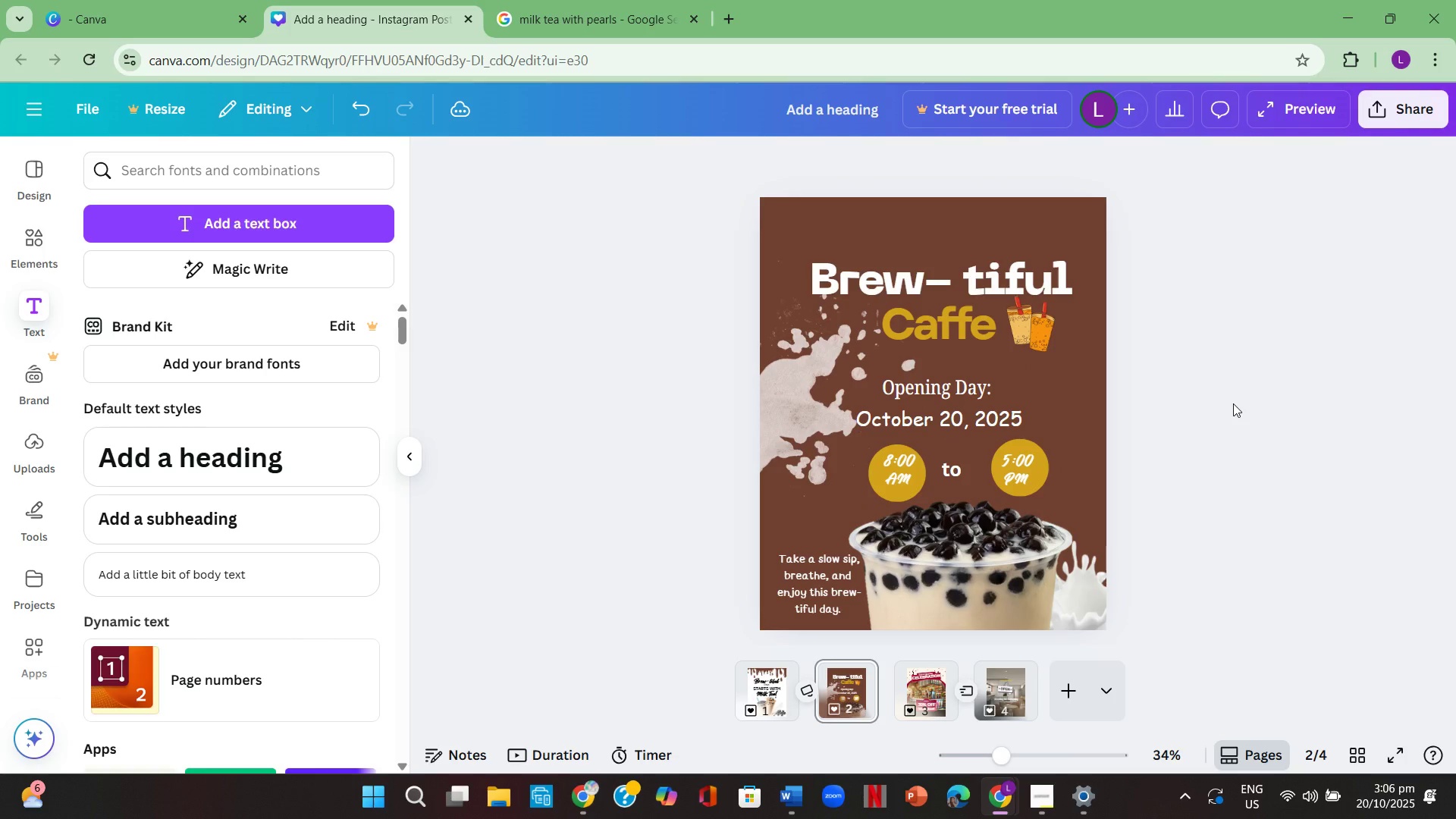 
left_click([1027, 441])
 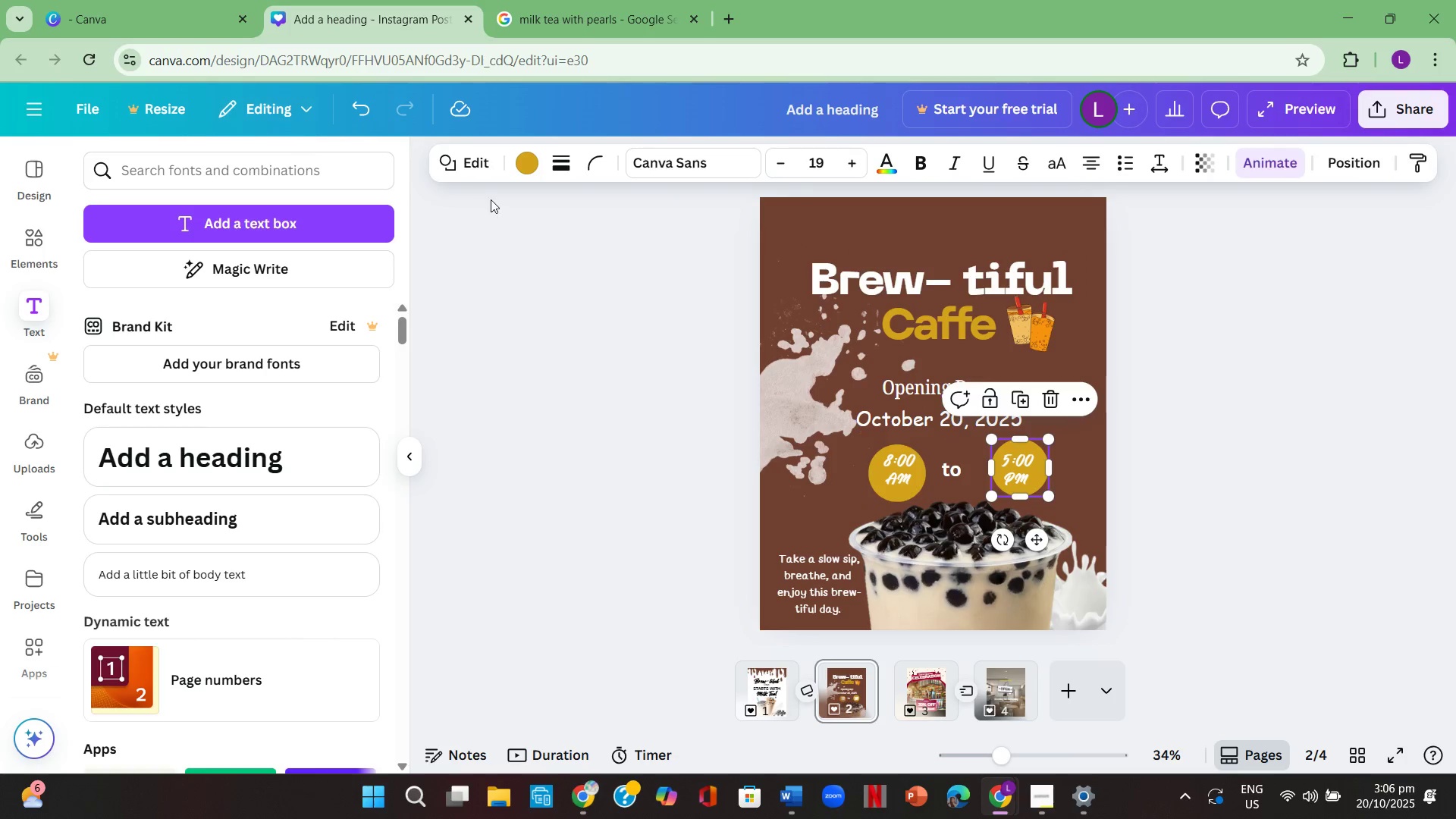 
left_click([528, 172])
 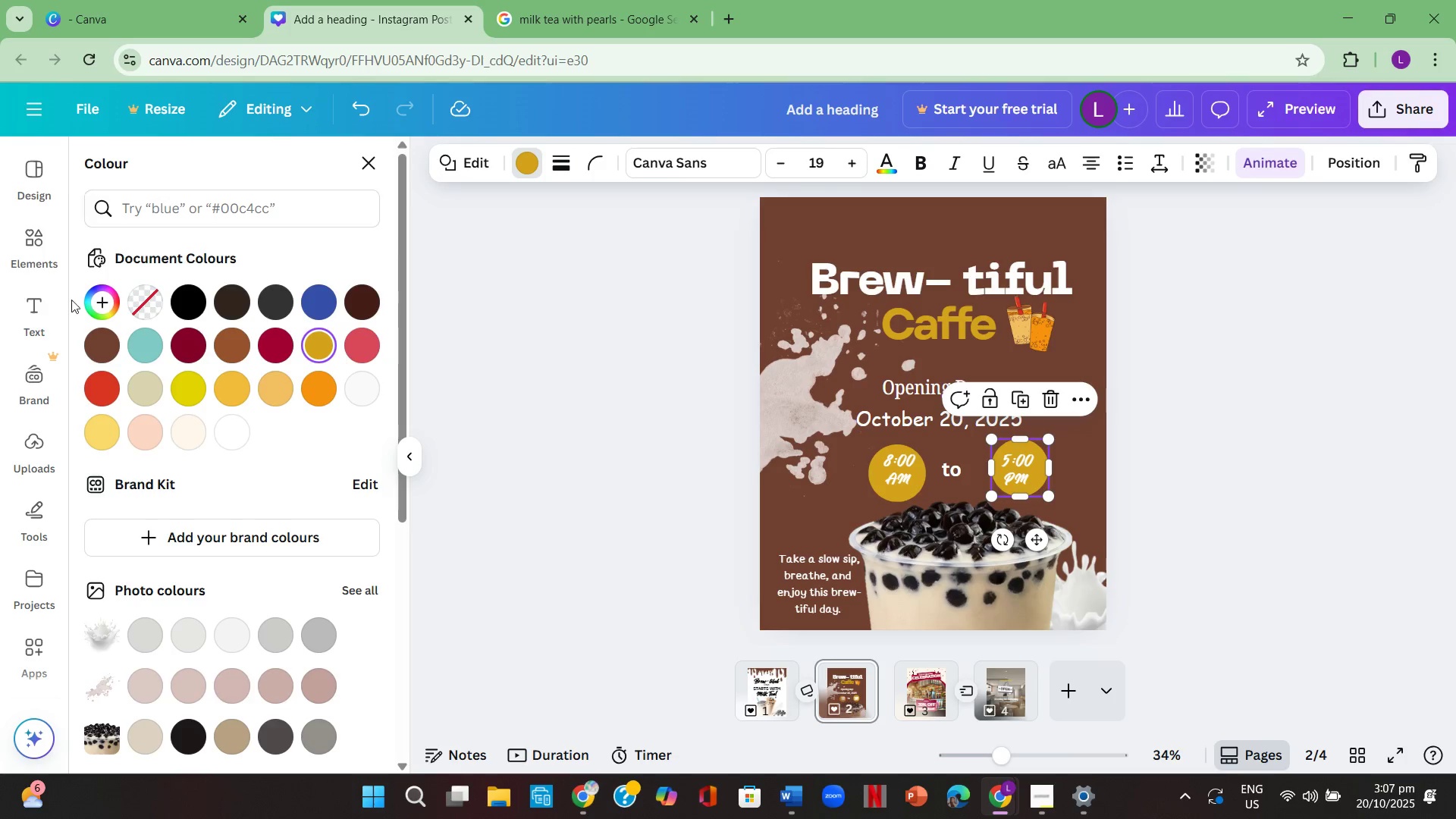 
left_click([141, 400])
 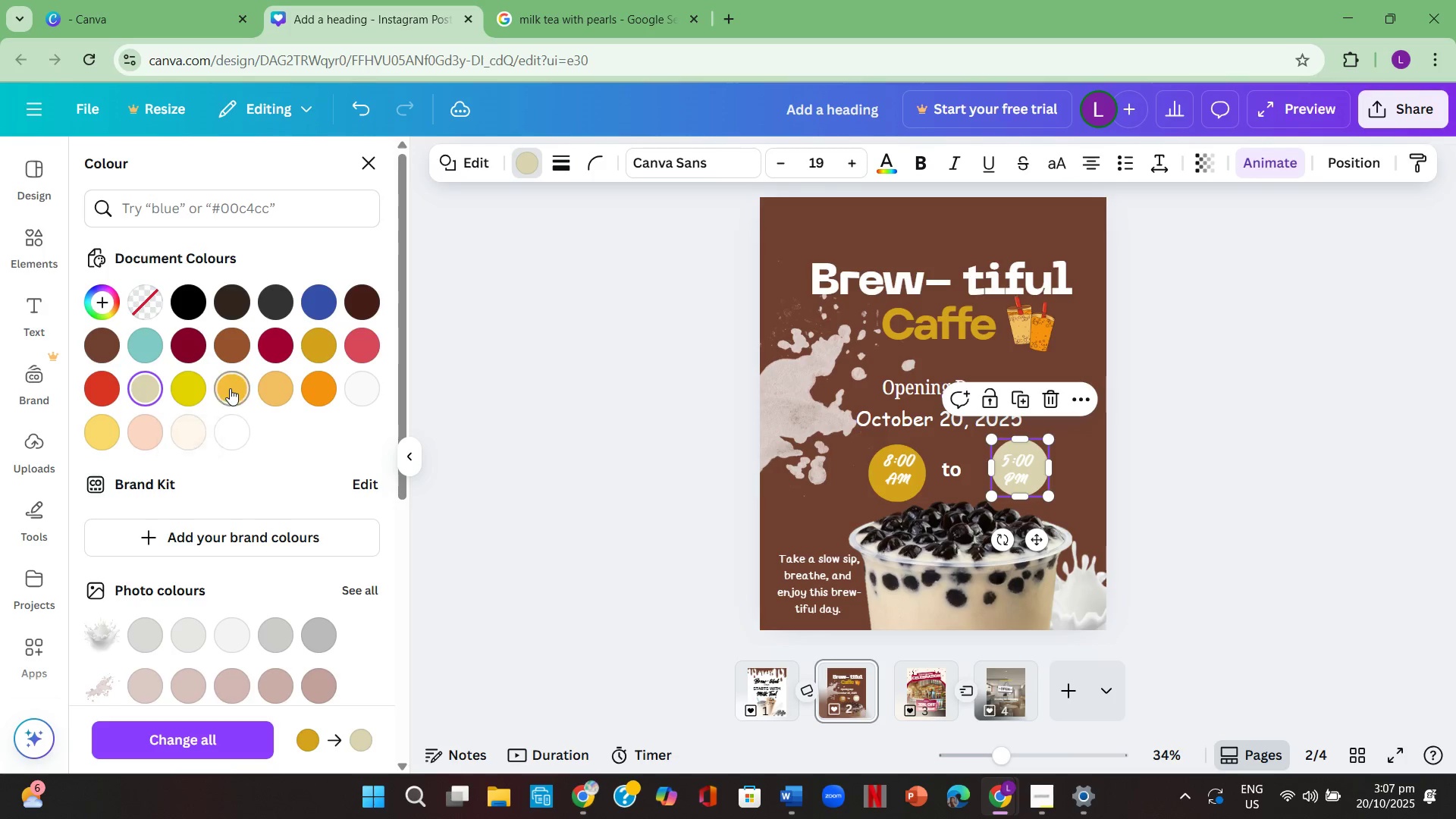 
left_click([177, 426])
 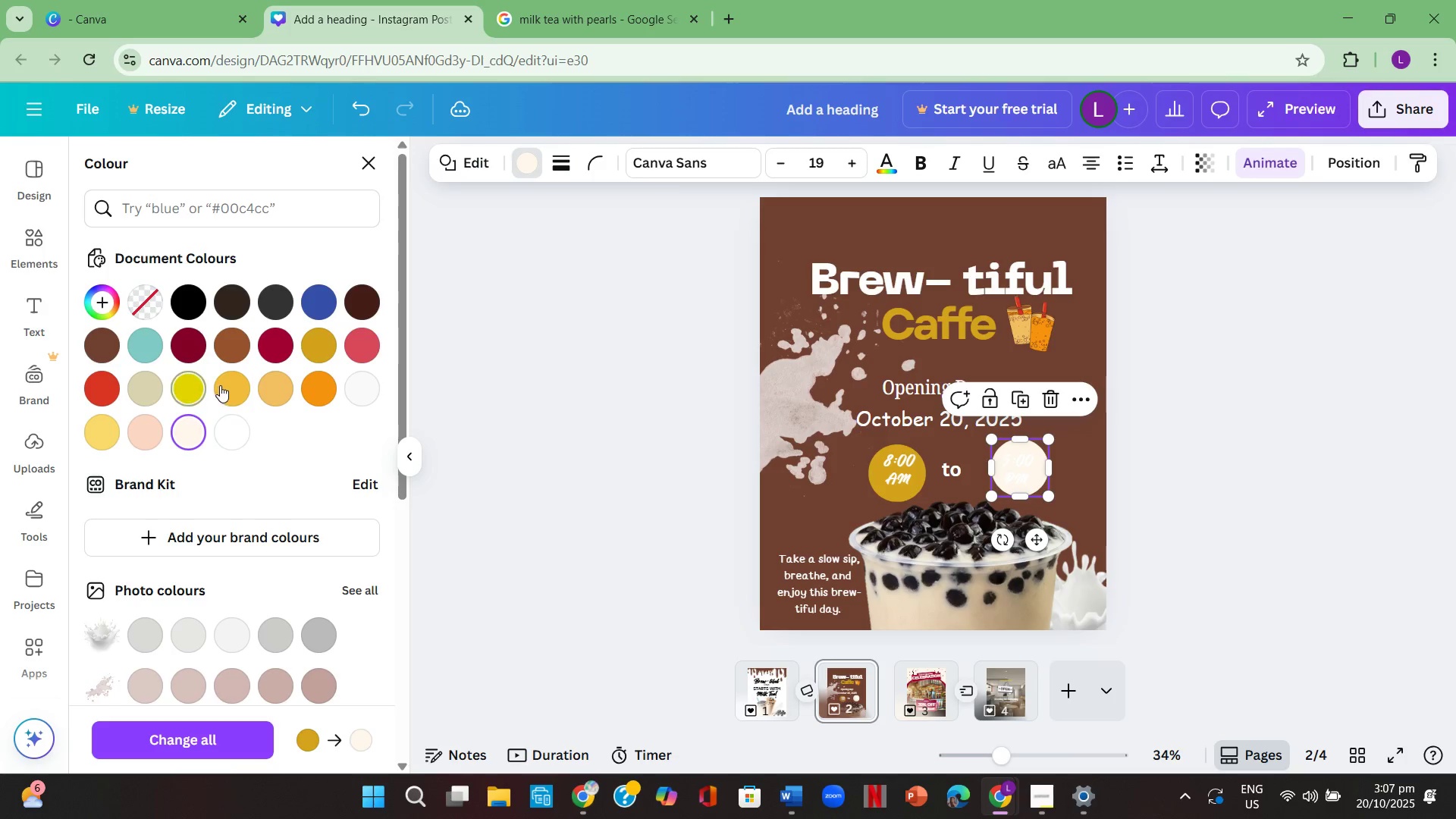 
left_click([312, 345])
 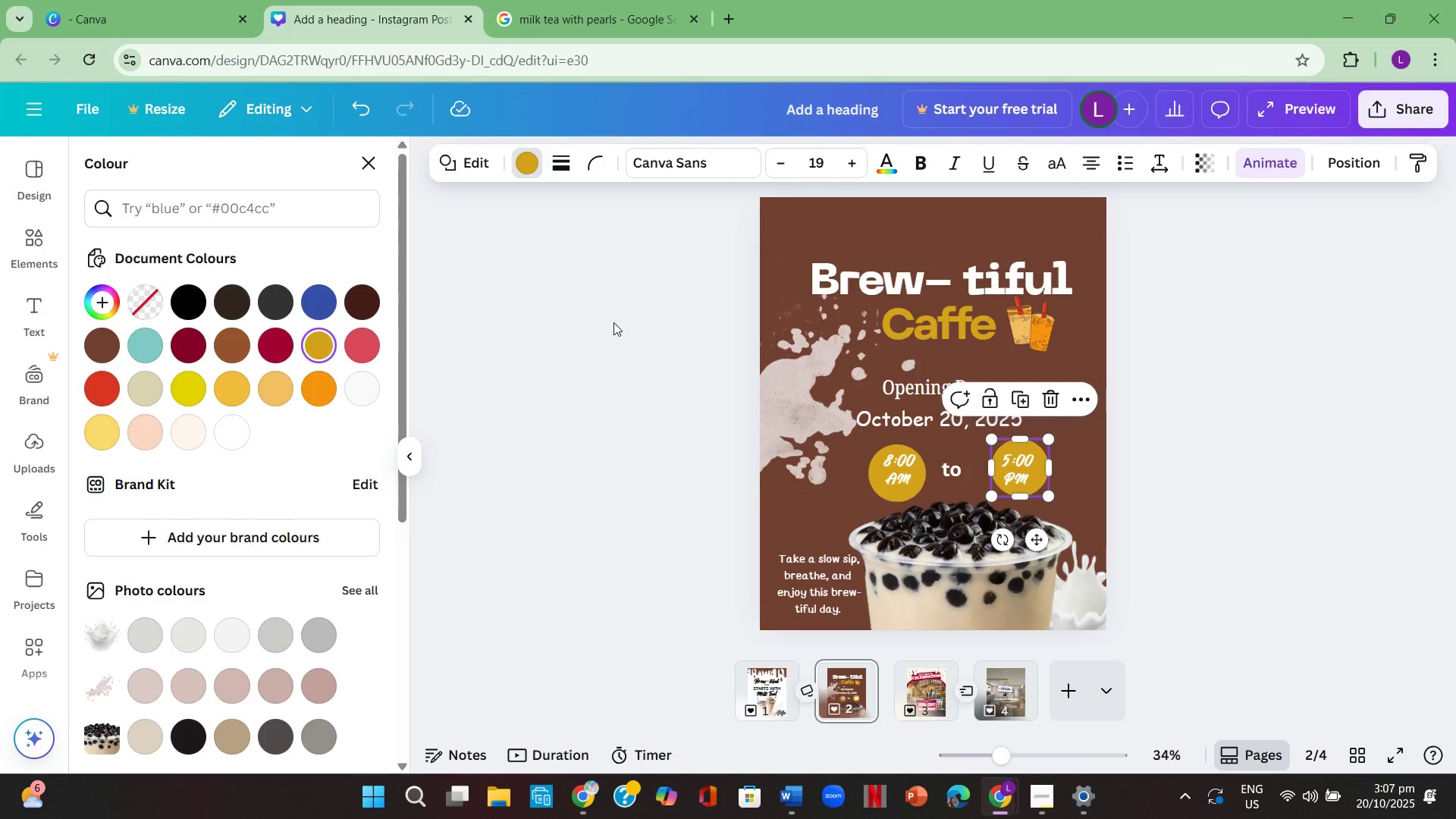 
double_click([613, 322])
 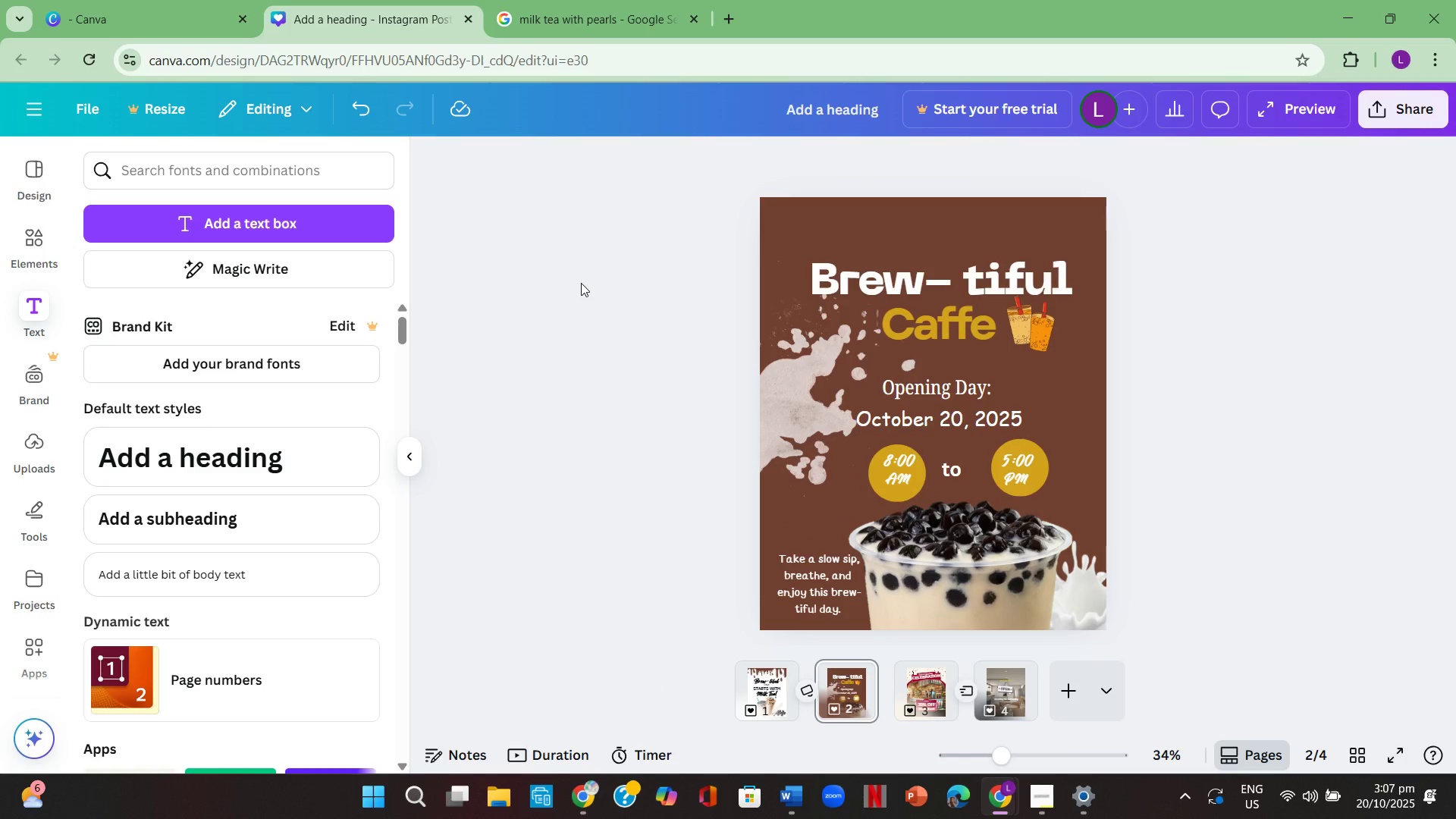 
left_click([1282, 420])
 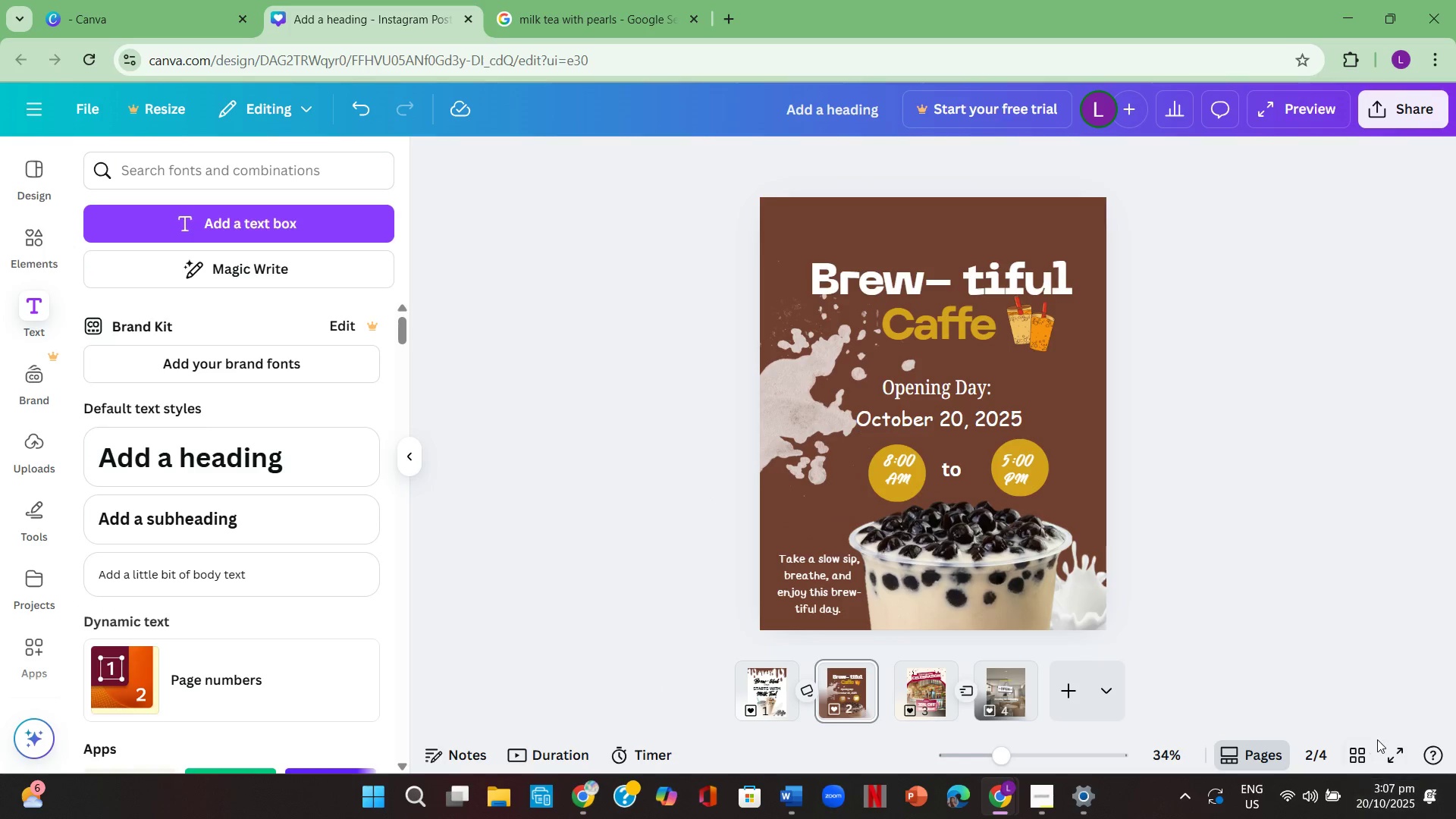 
left_click([1389, 759])
 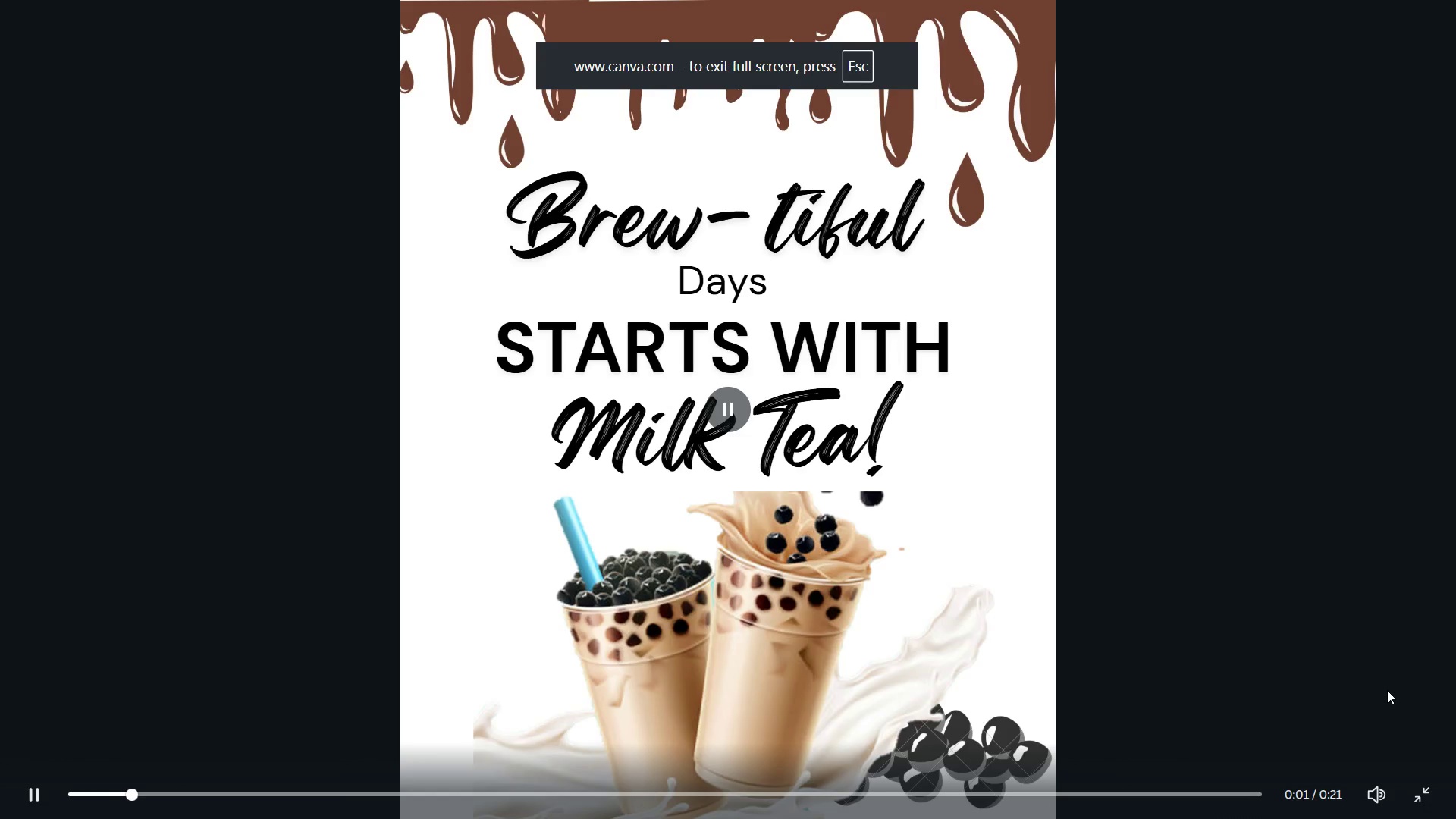 
key(ArrowRight)
 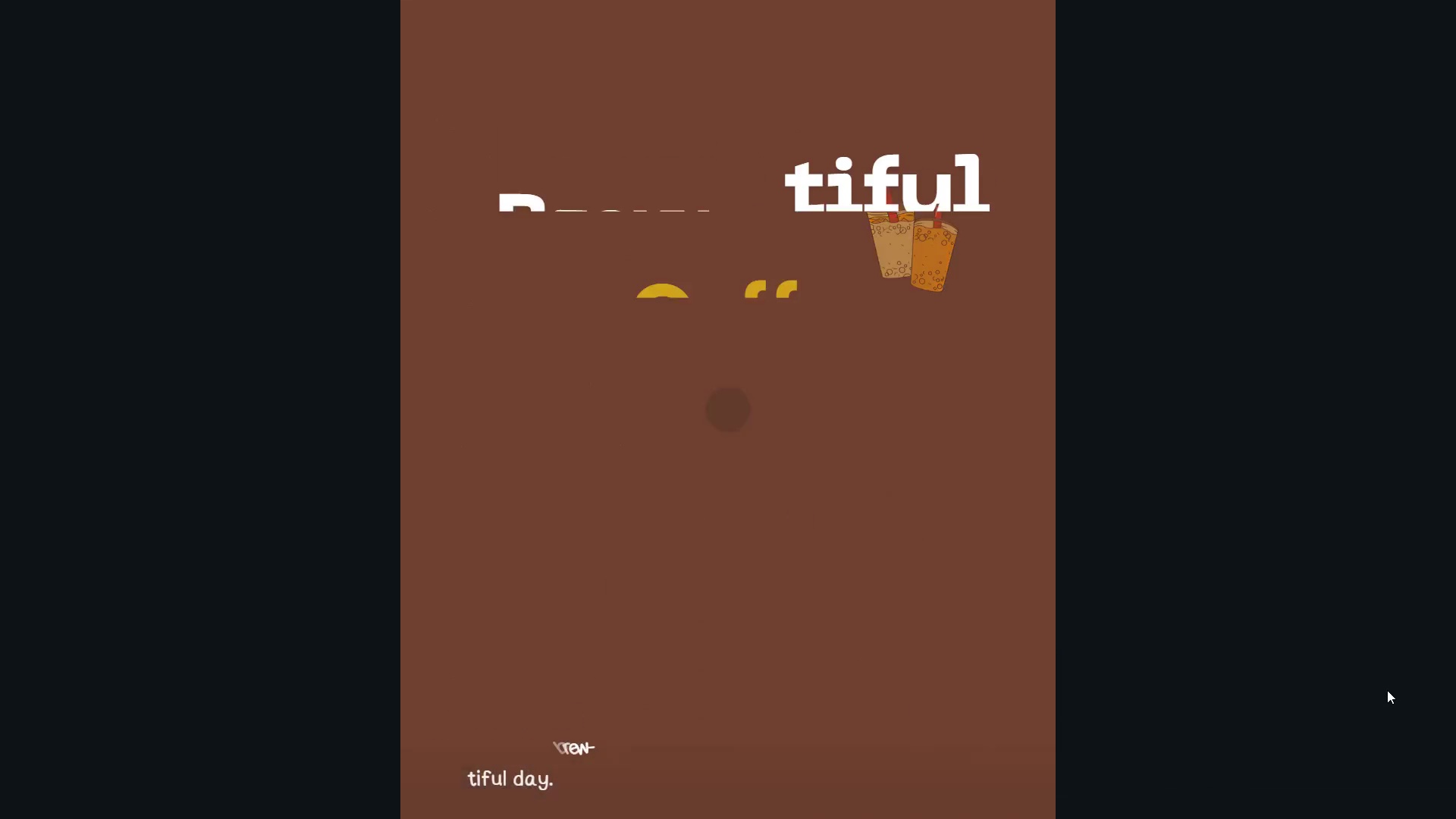 
key(ArrowLeft)
 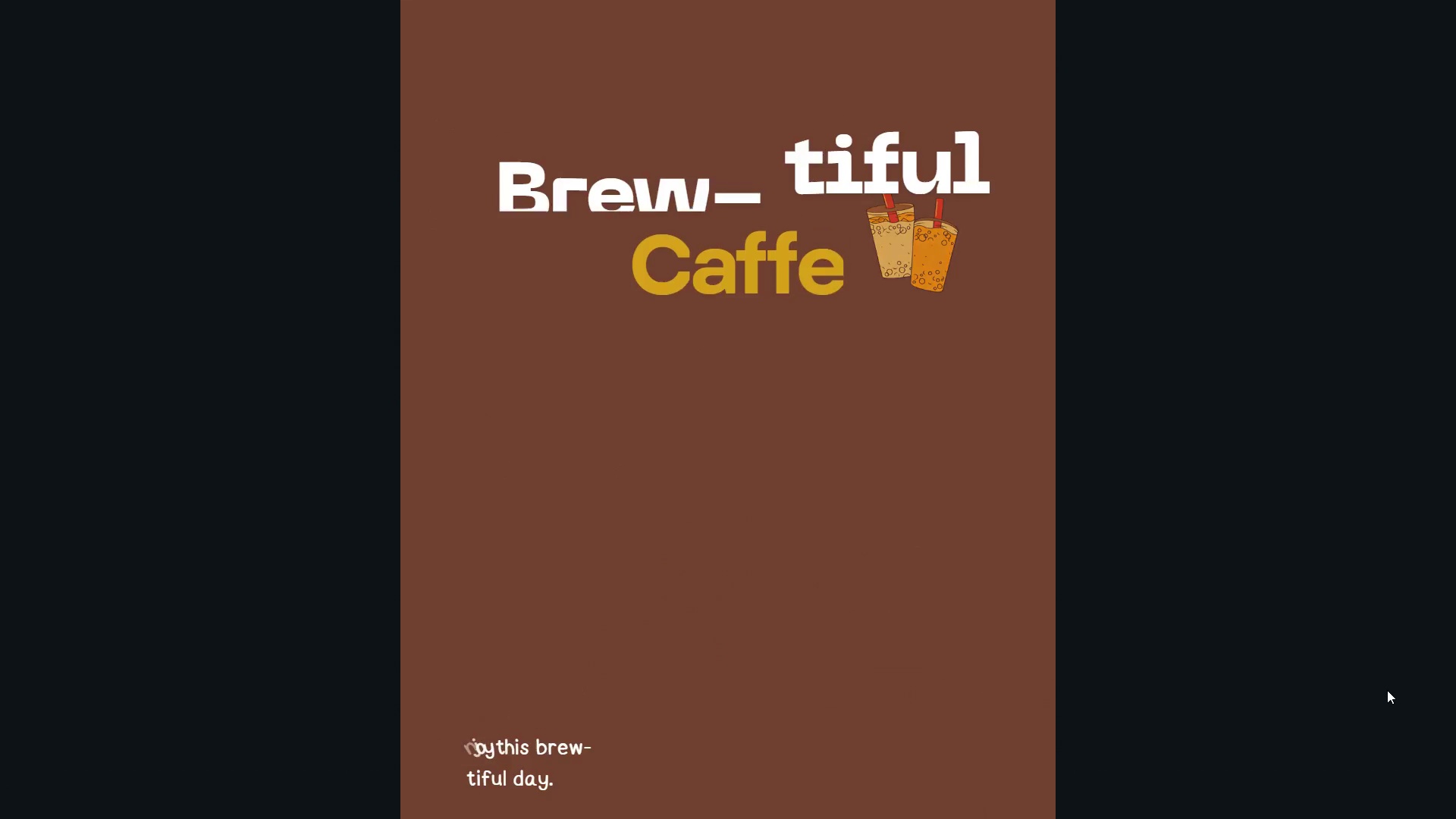 
wait(5.28)
 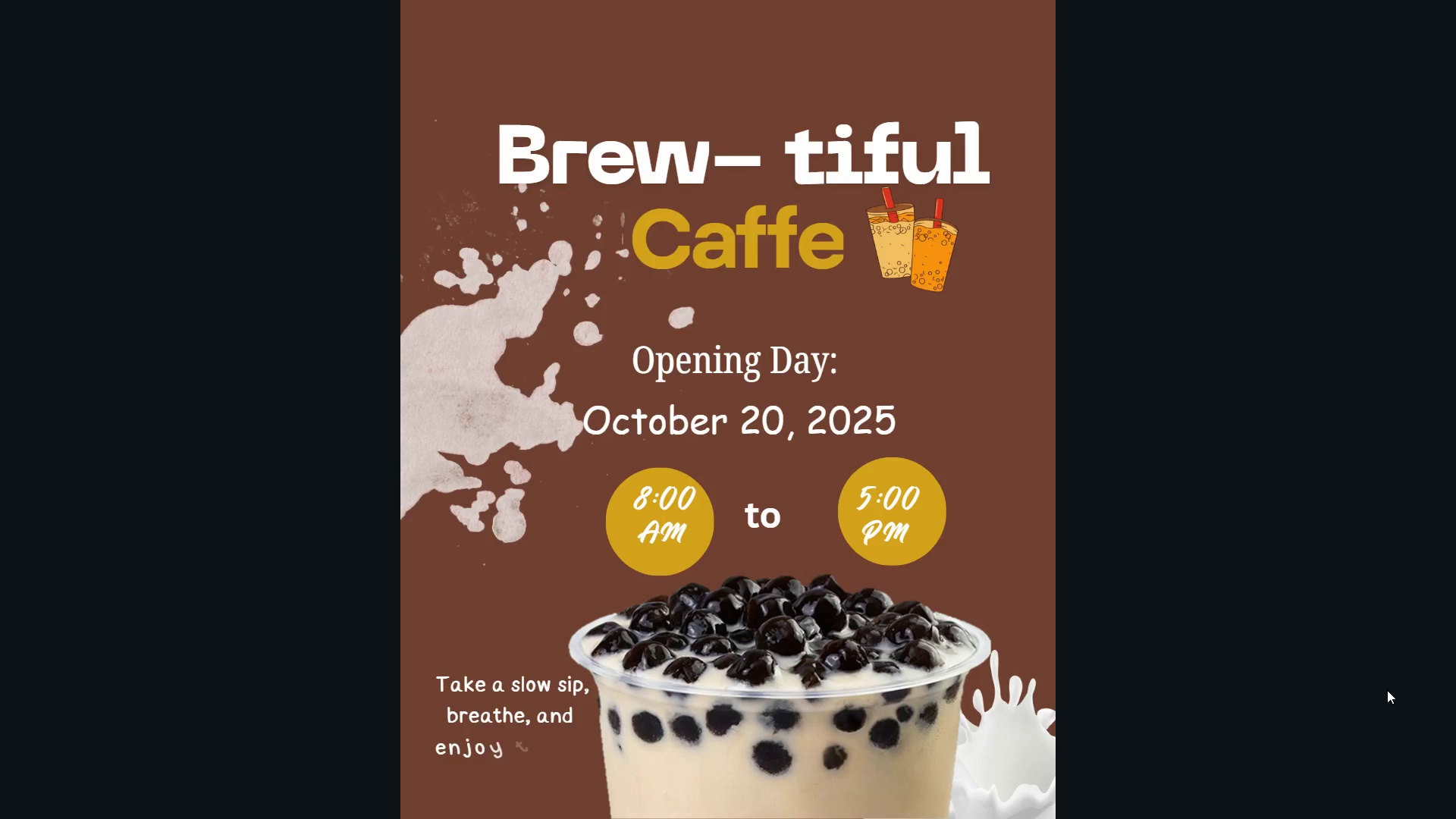 
key(ArrowRight)
 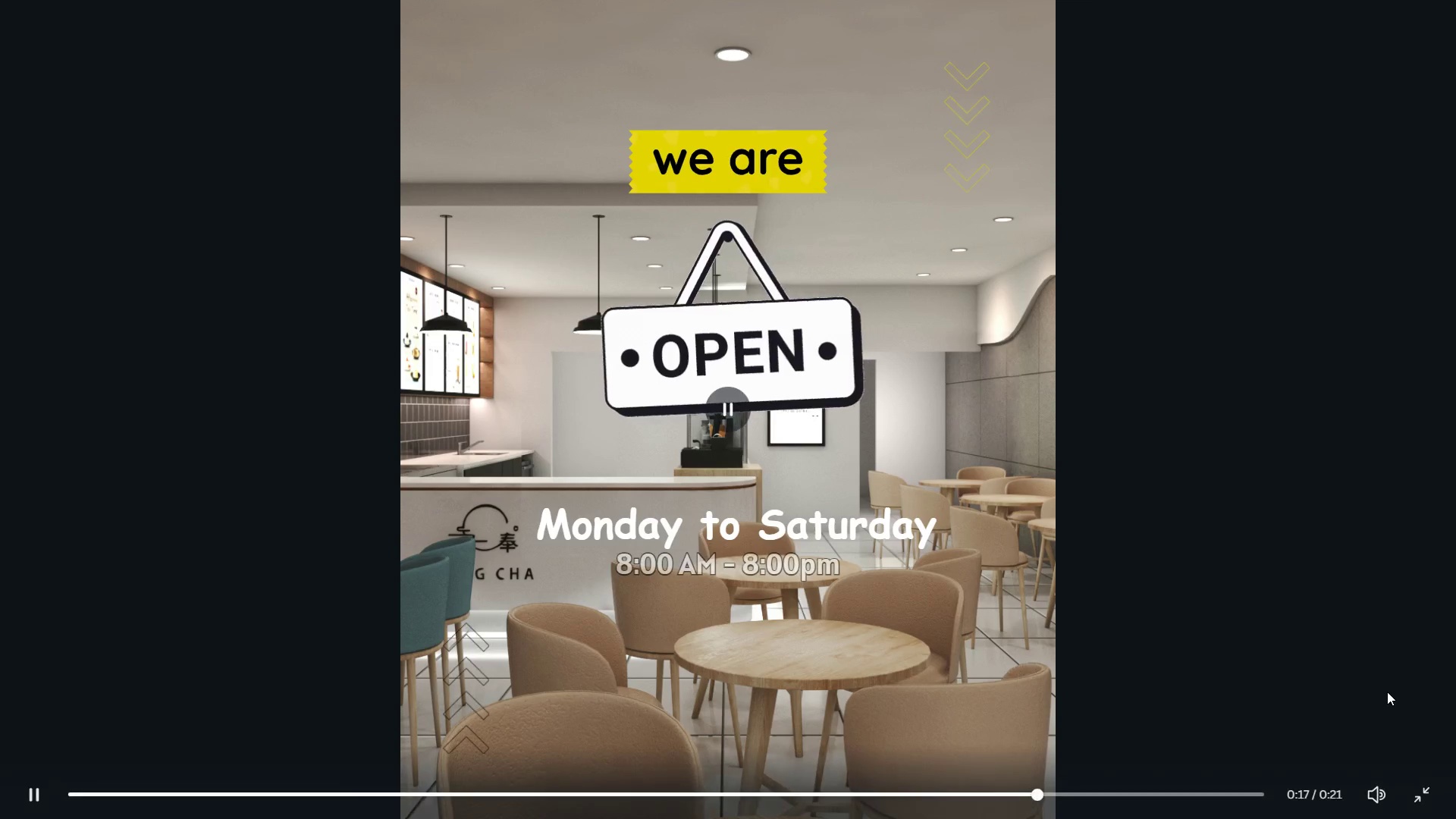 
key(Escape)
 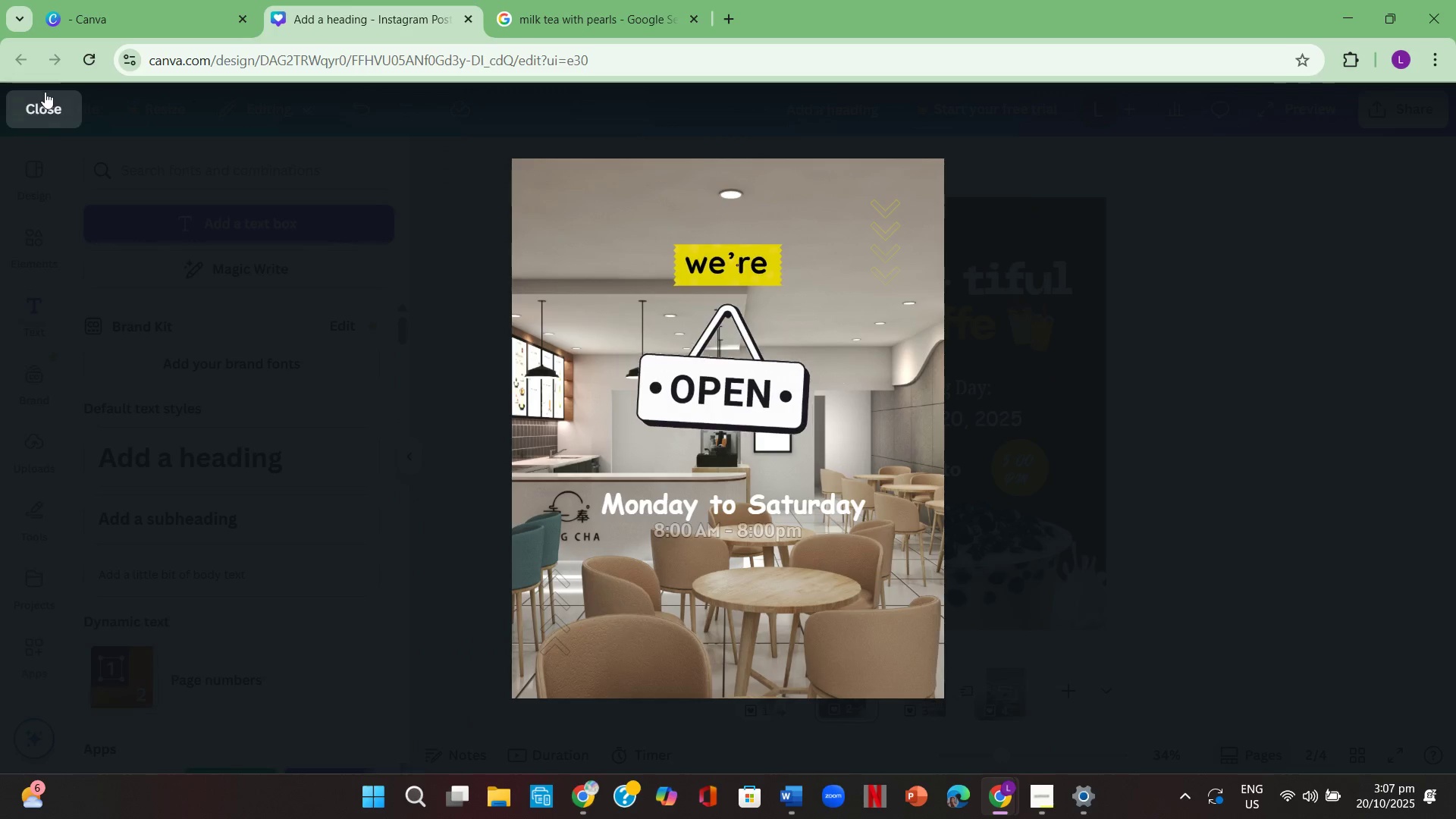 
left_click([36, 114])
 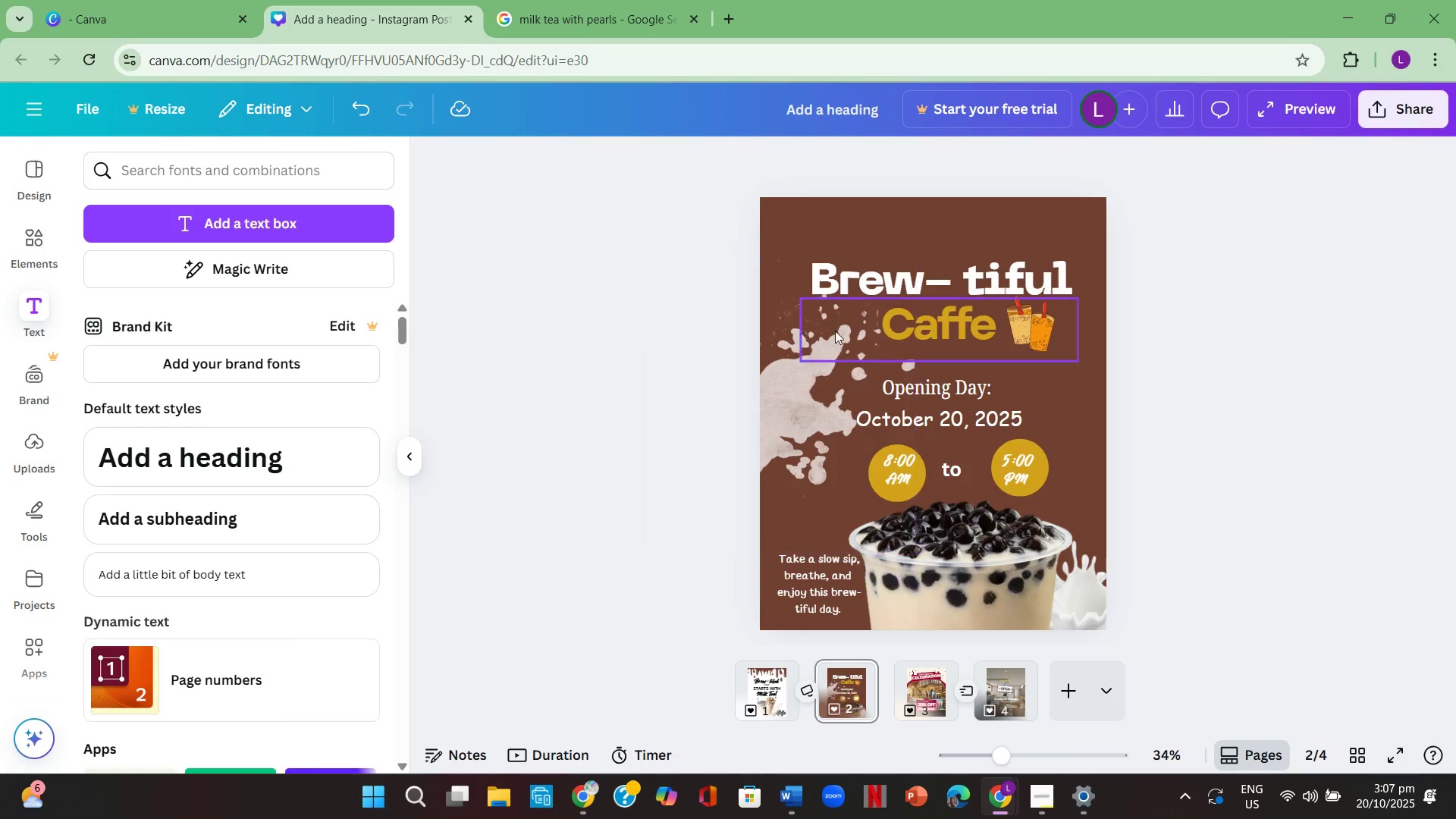 
left_click_drag(start_coordinate=[949, 223], to_coordinate=[946, 228])
 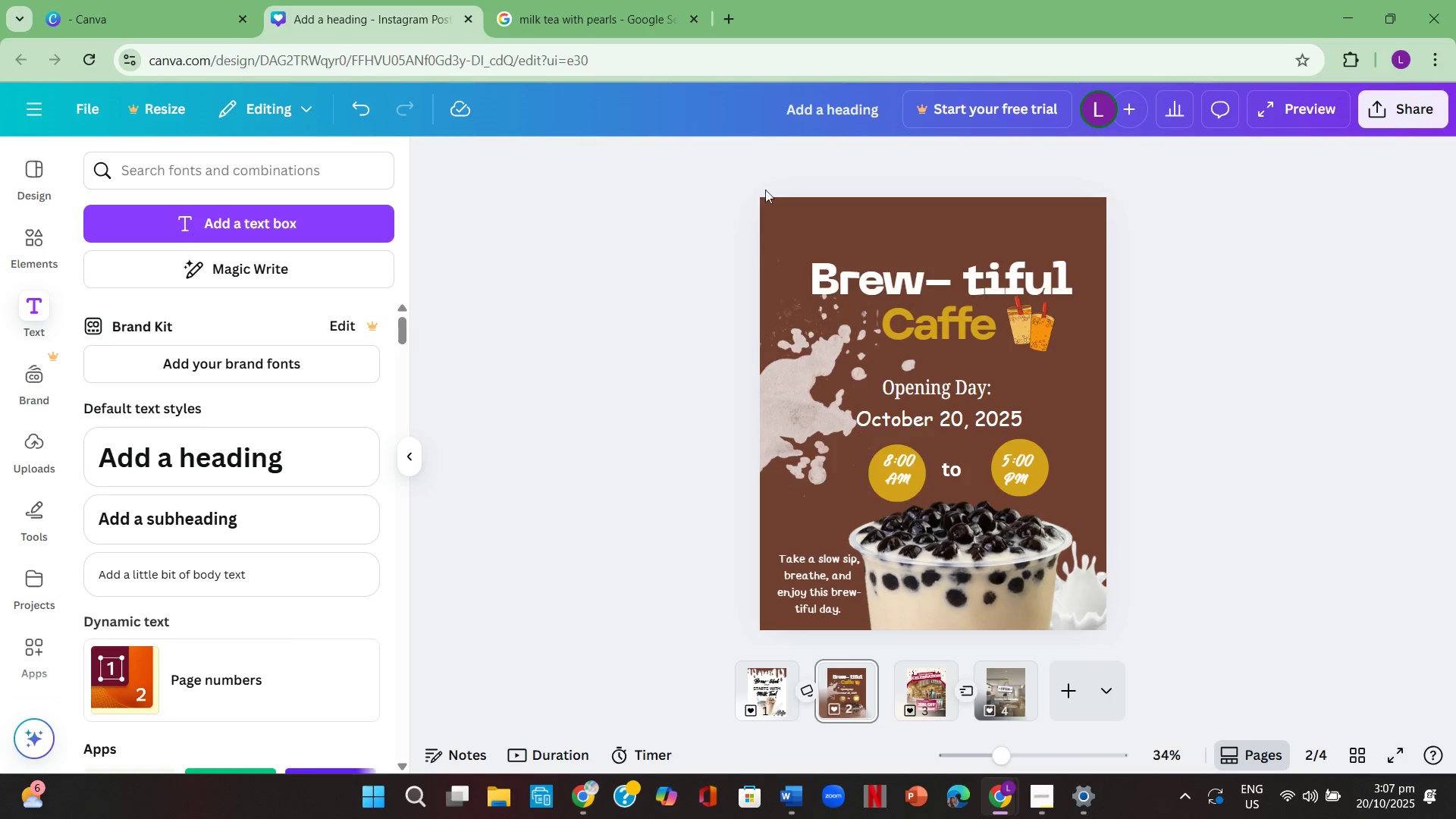 
left_click([971, 221])
 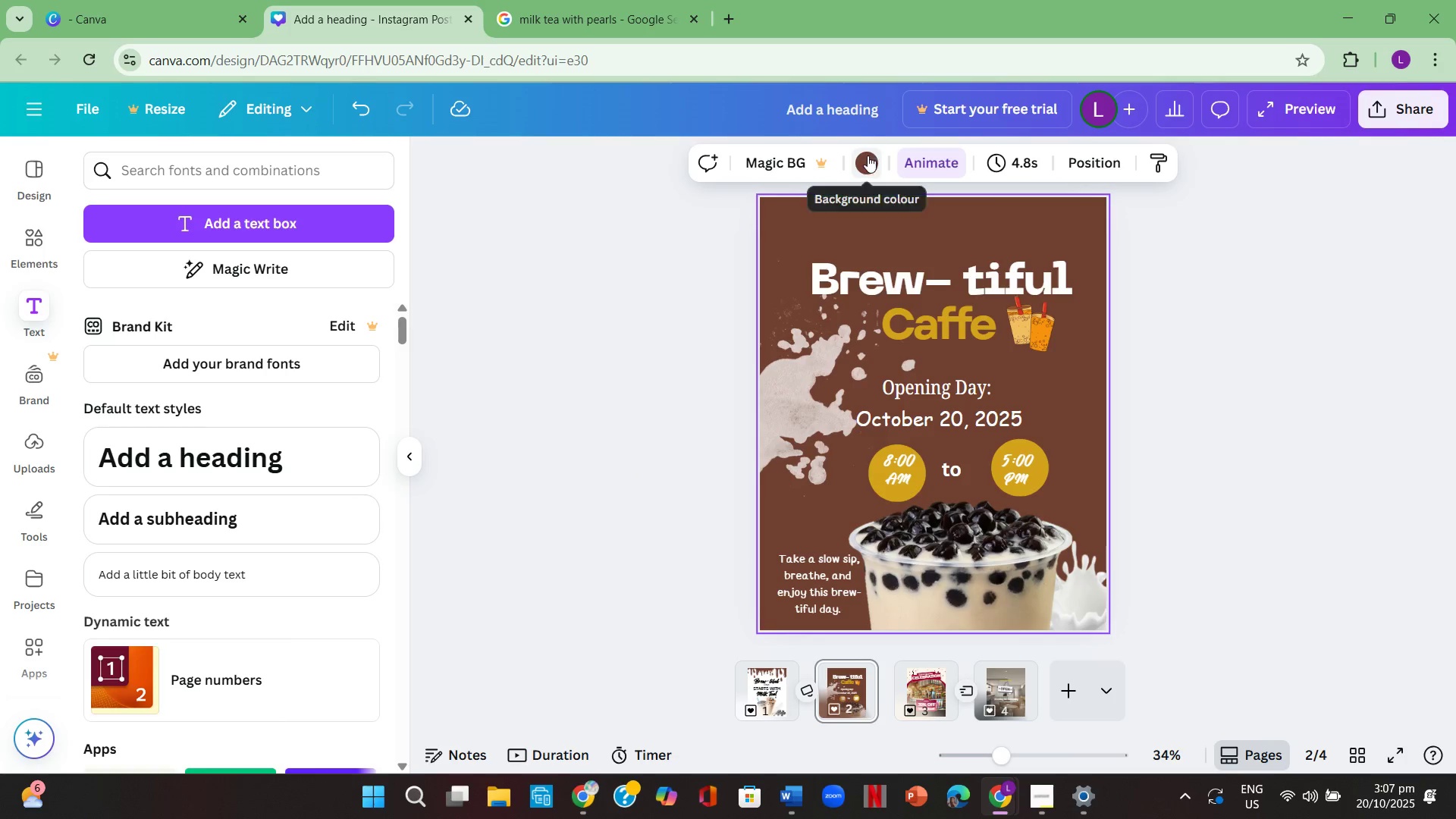 
left_click([868, 159])
 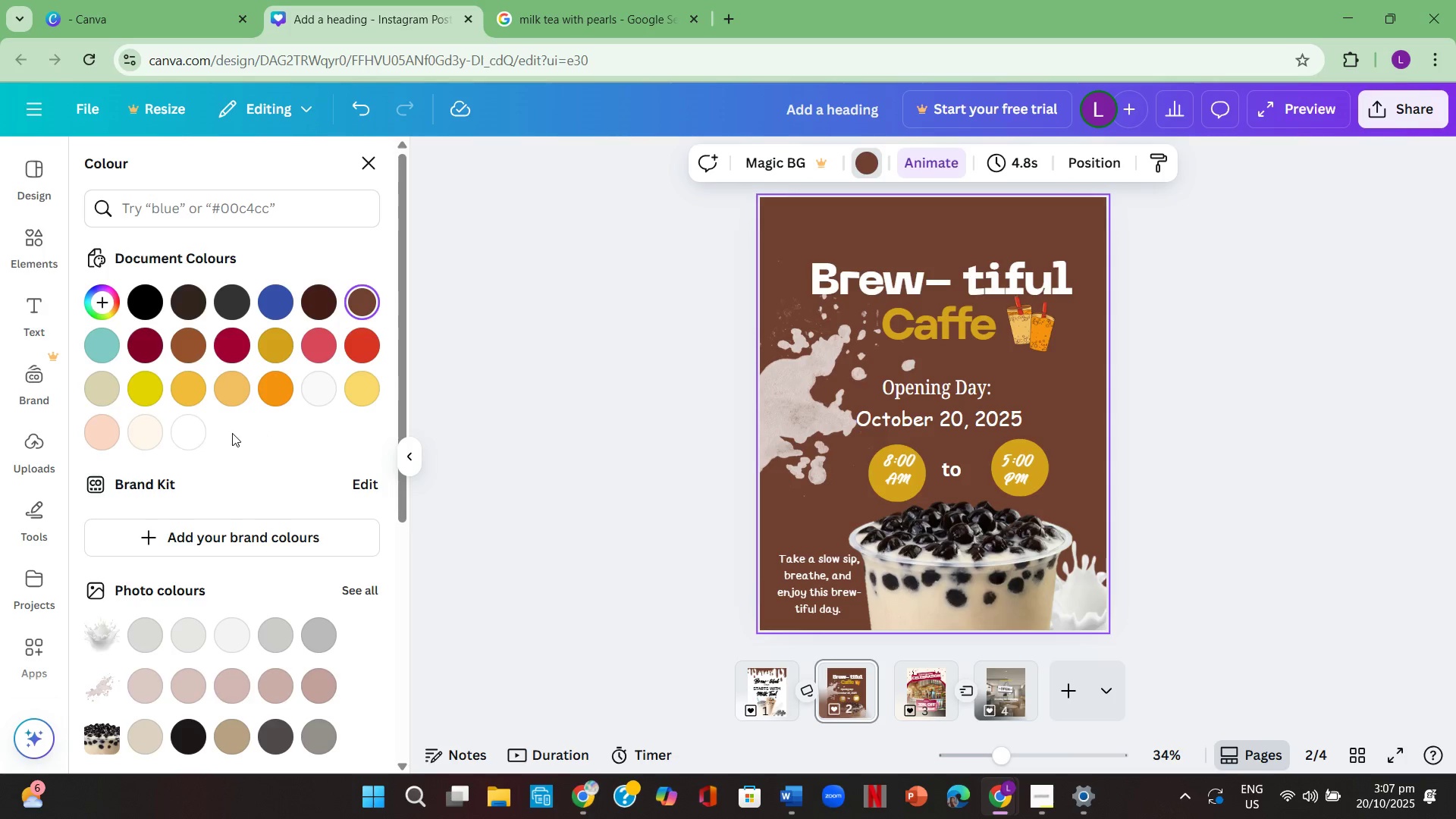 
left_click([196, 433])
 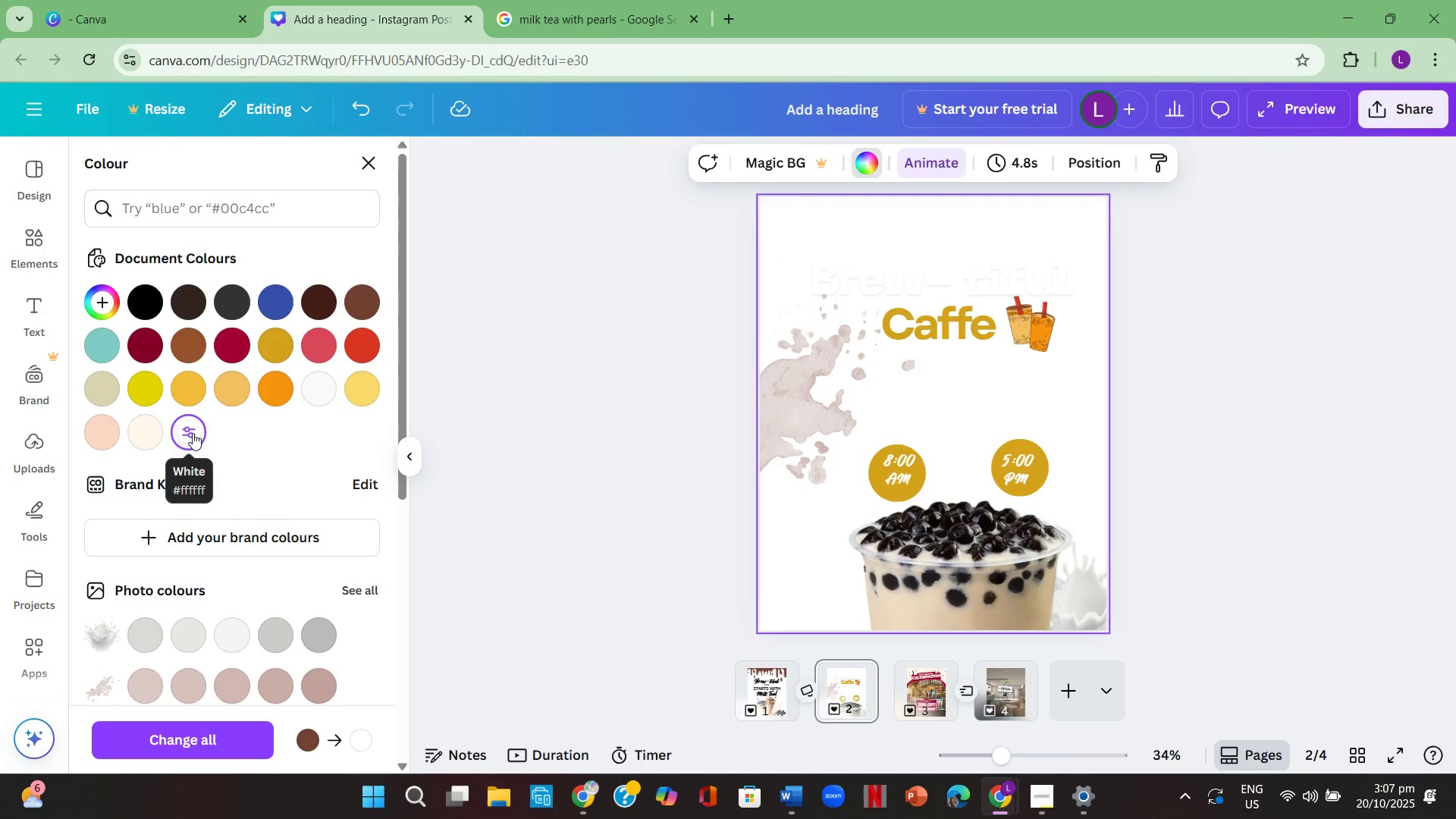 
left_click([193, 433])
 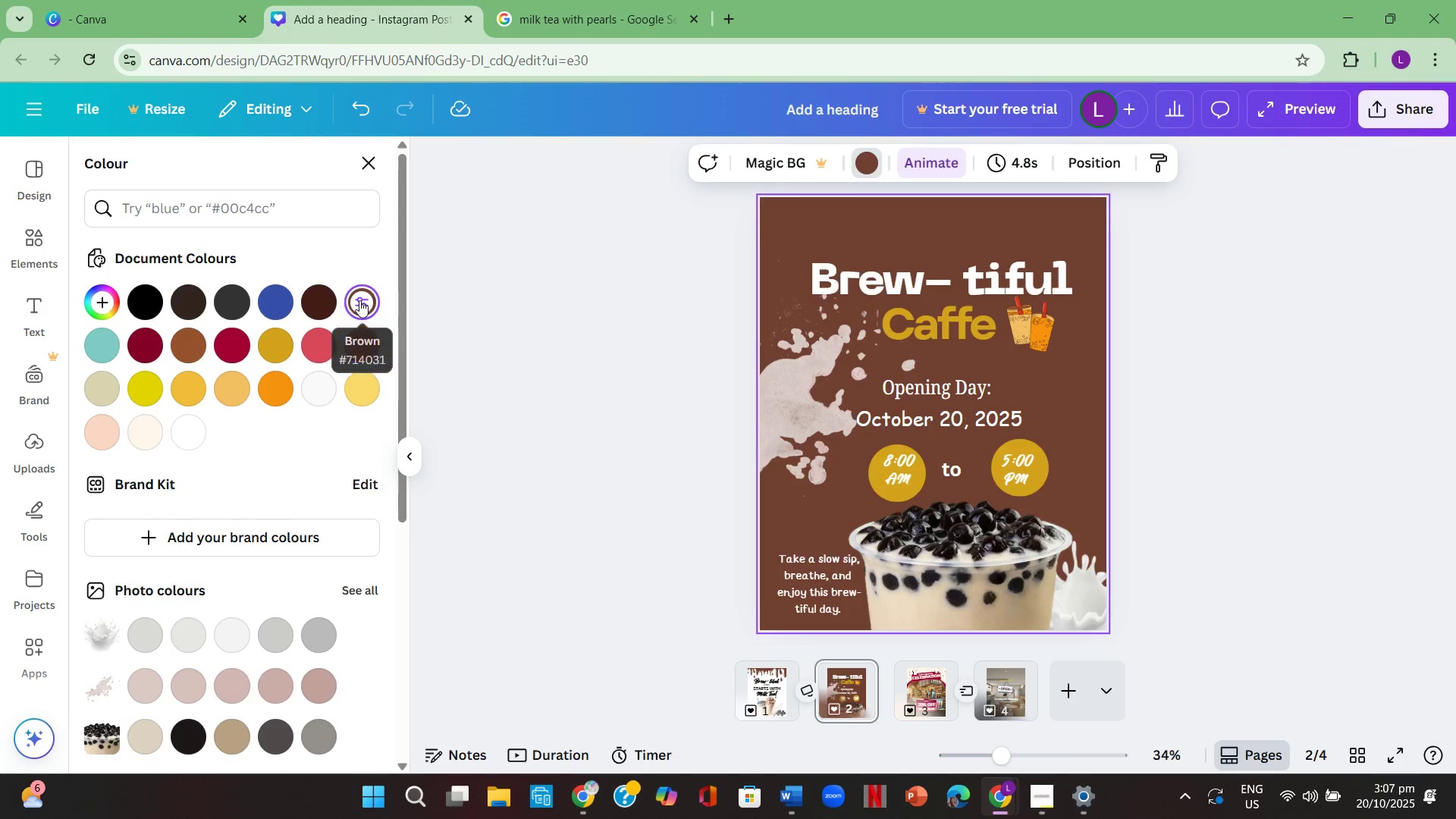 
left_click([726, 373])
 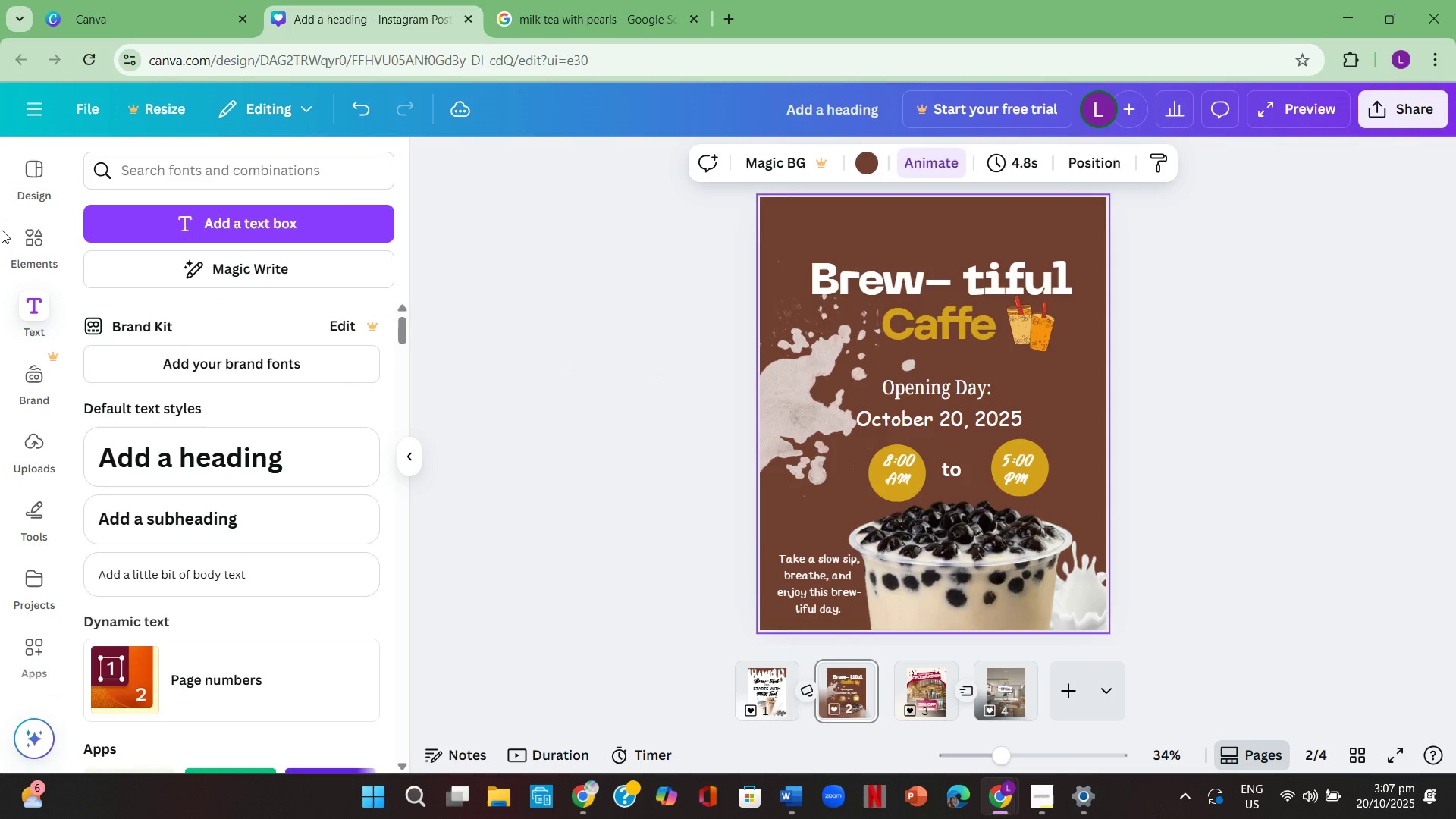 
left_click([51, 179])
 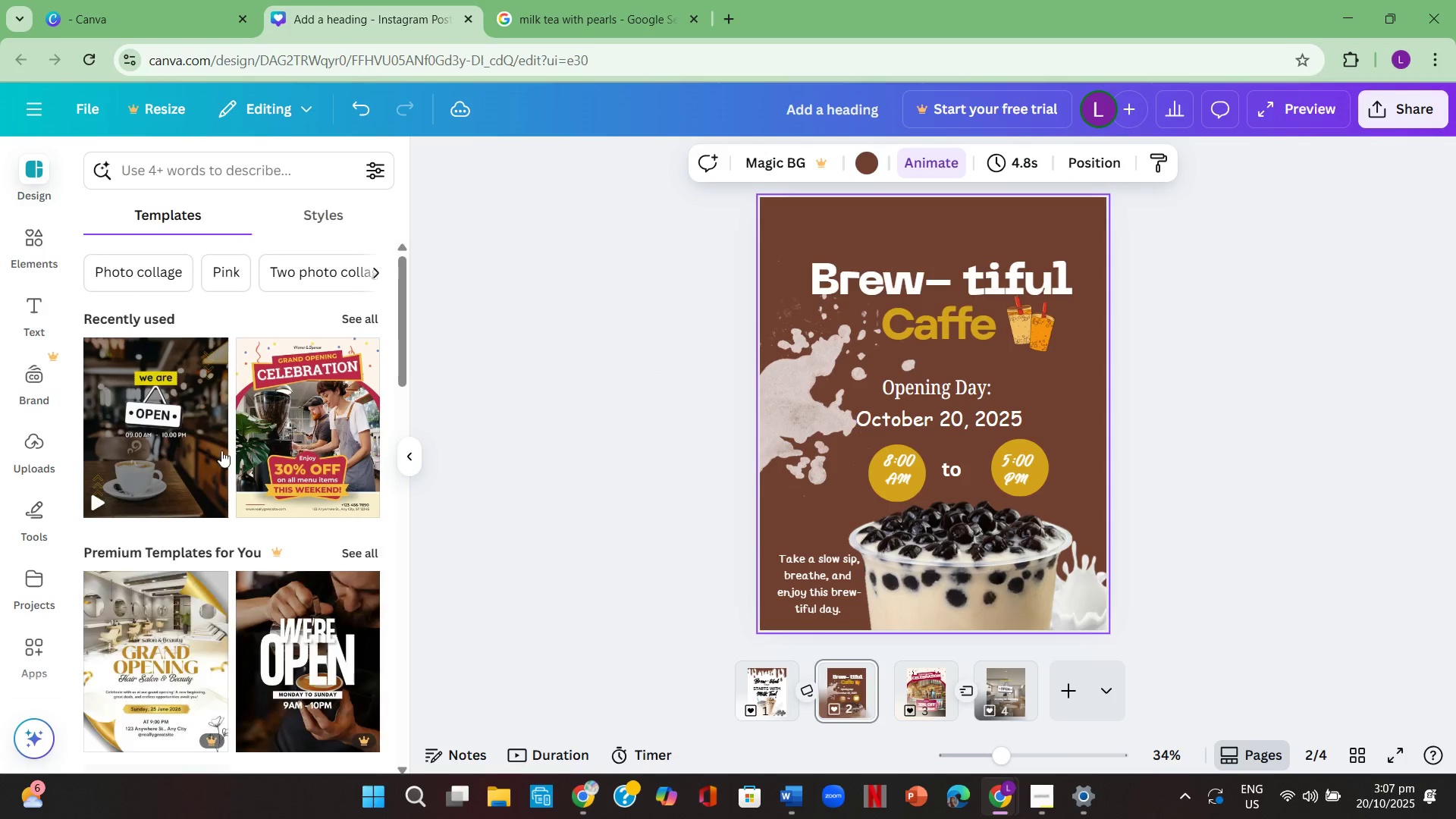 
scroll: coordinate [234, 467], scroll_direction: down, amount: 2.0
 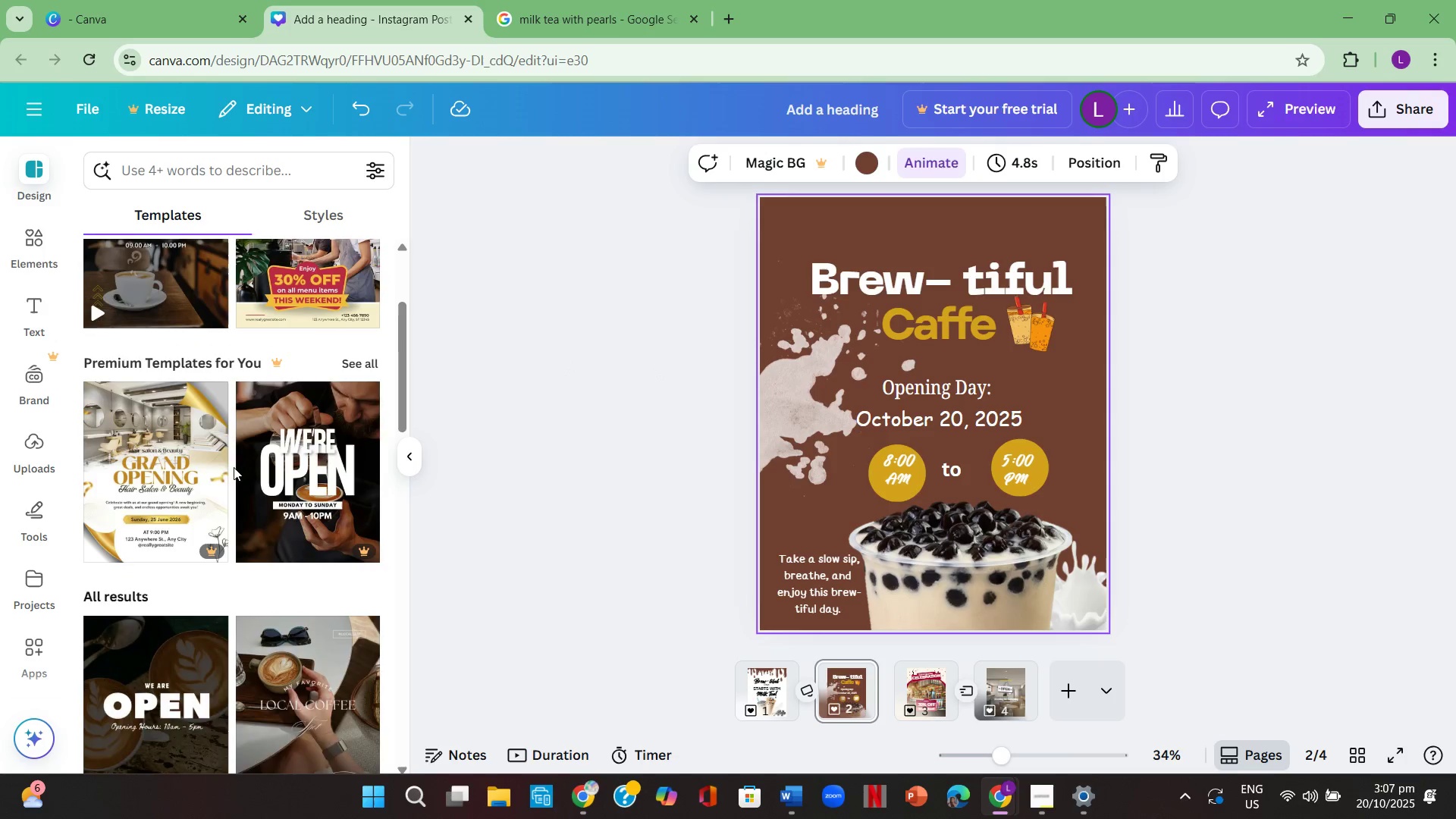 
scroll: coordinate [234, 467], scroll_direction: up, amount: 2.0
 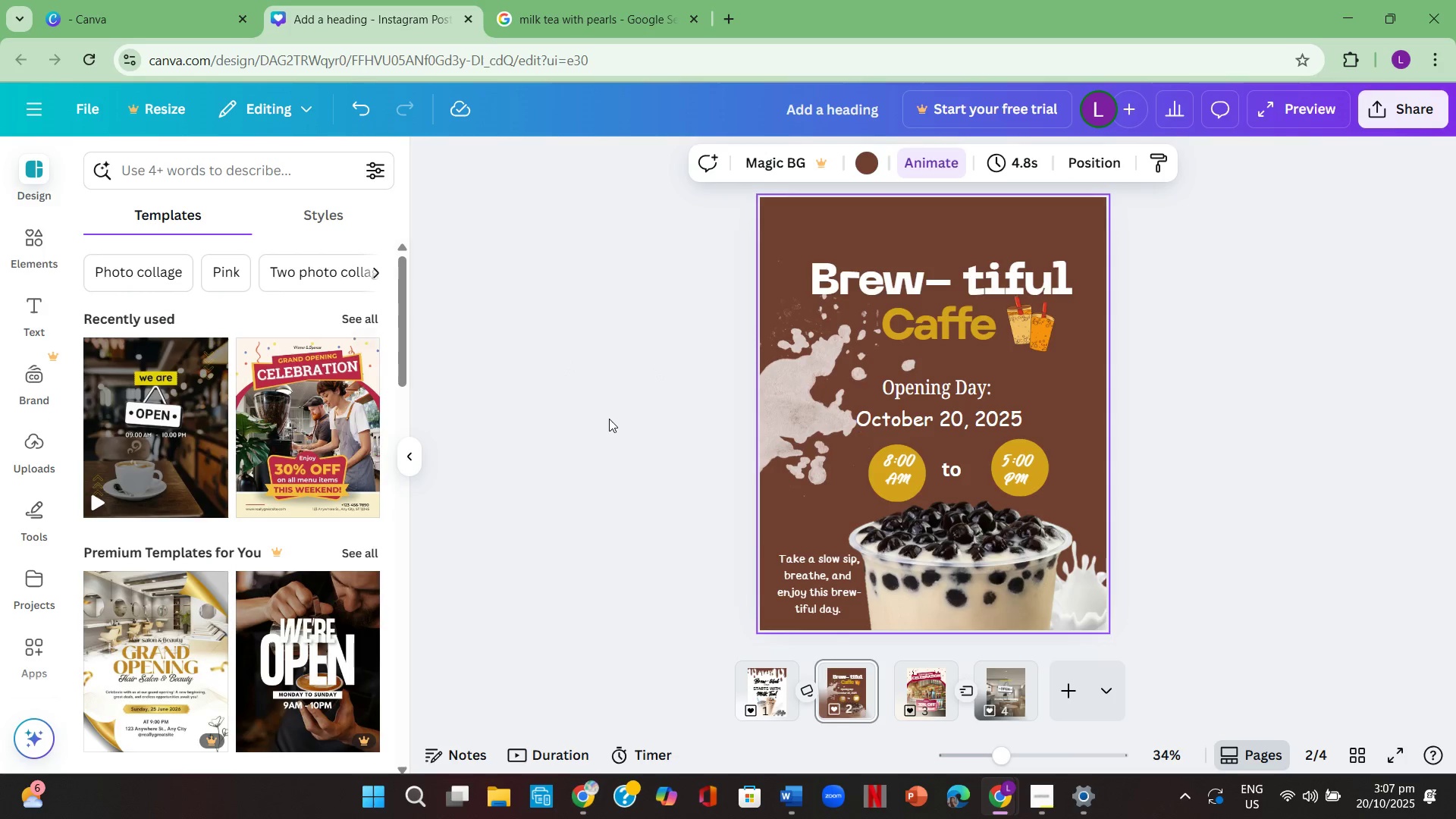 
left_click([609, 419])
 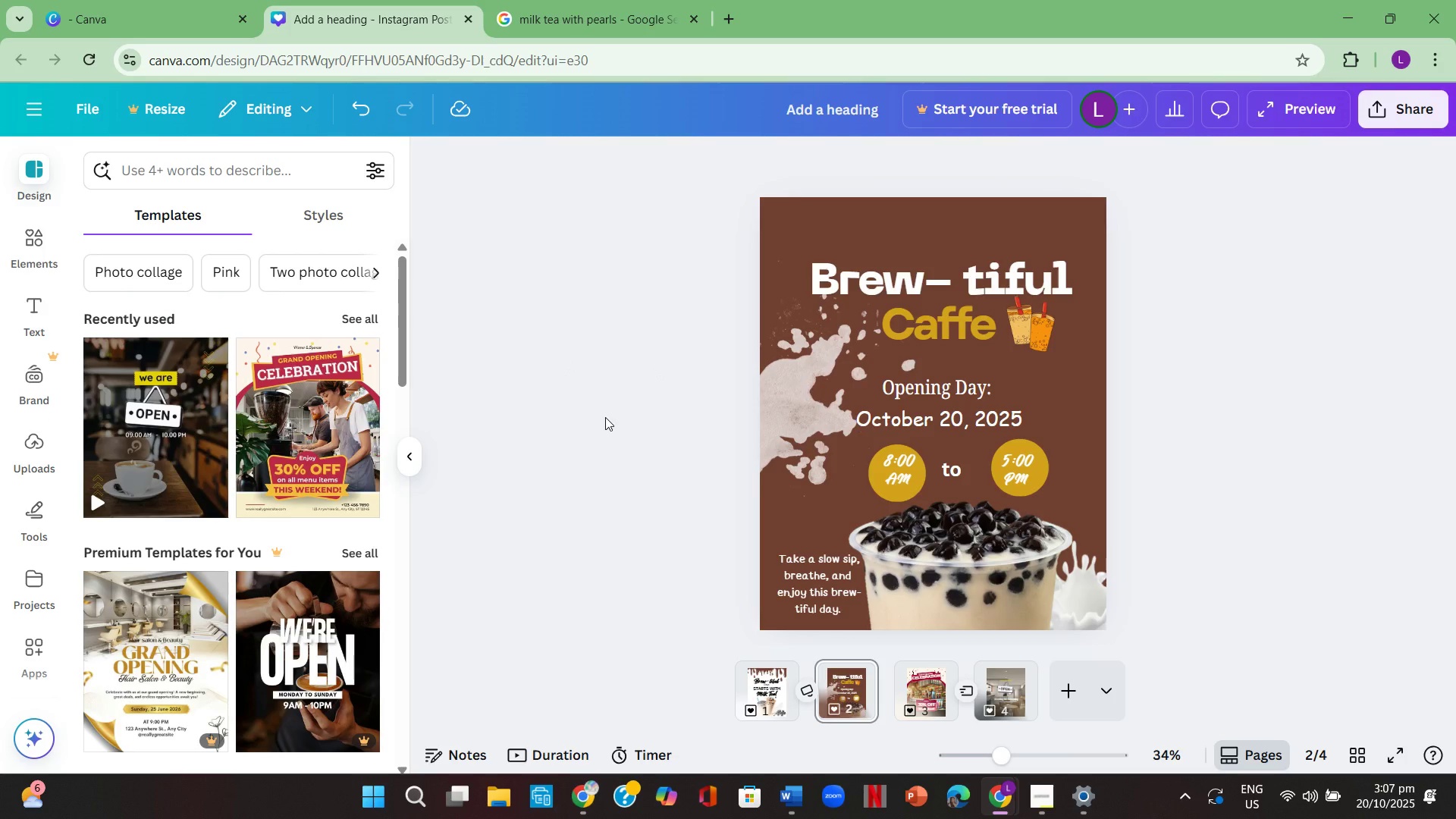 
key(ArrowLeft)
 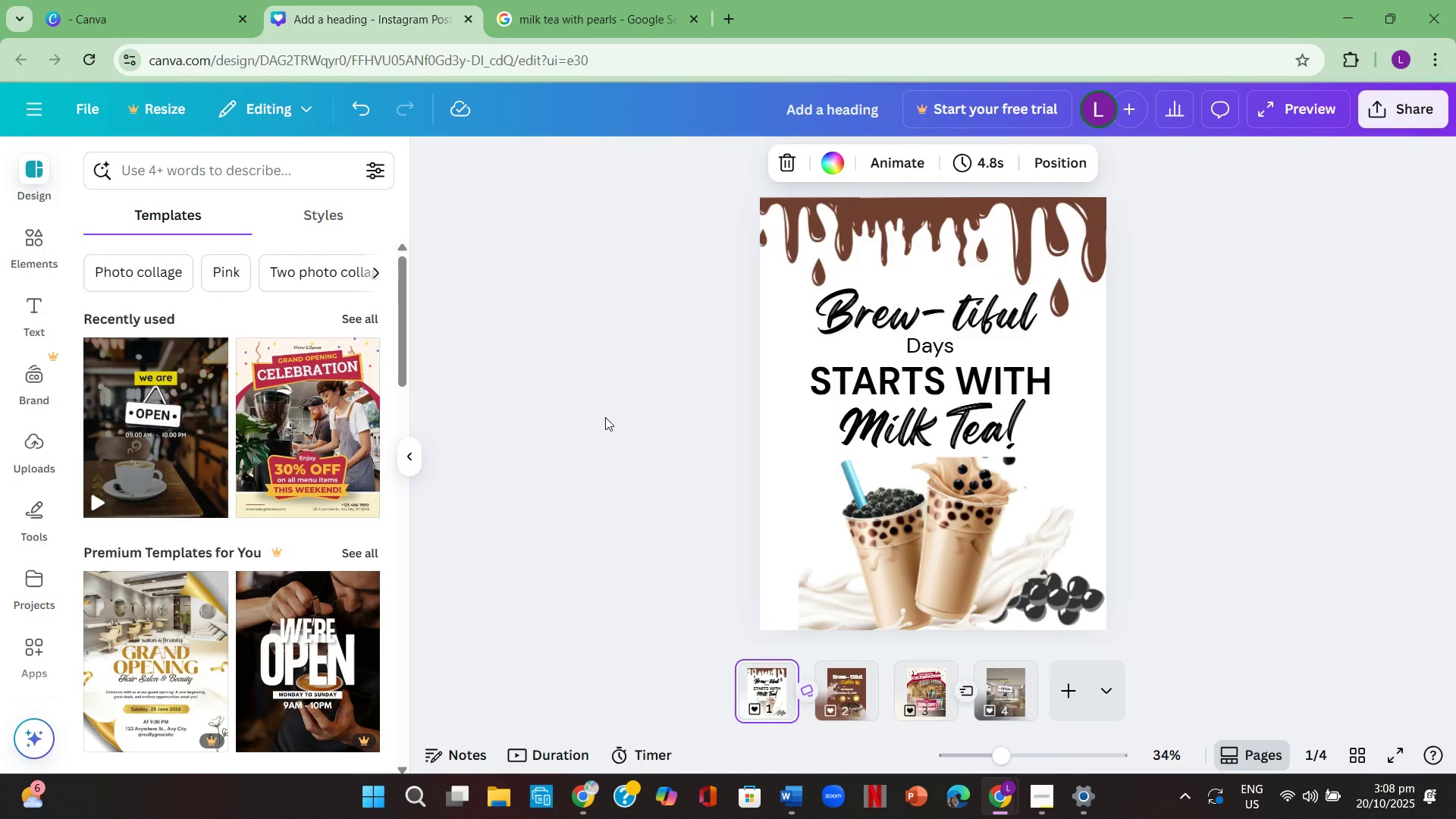 
key(ArrowRight)
 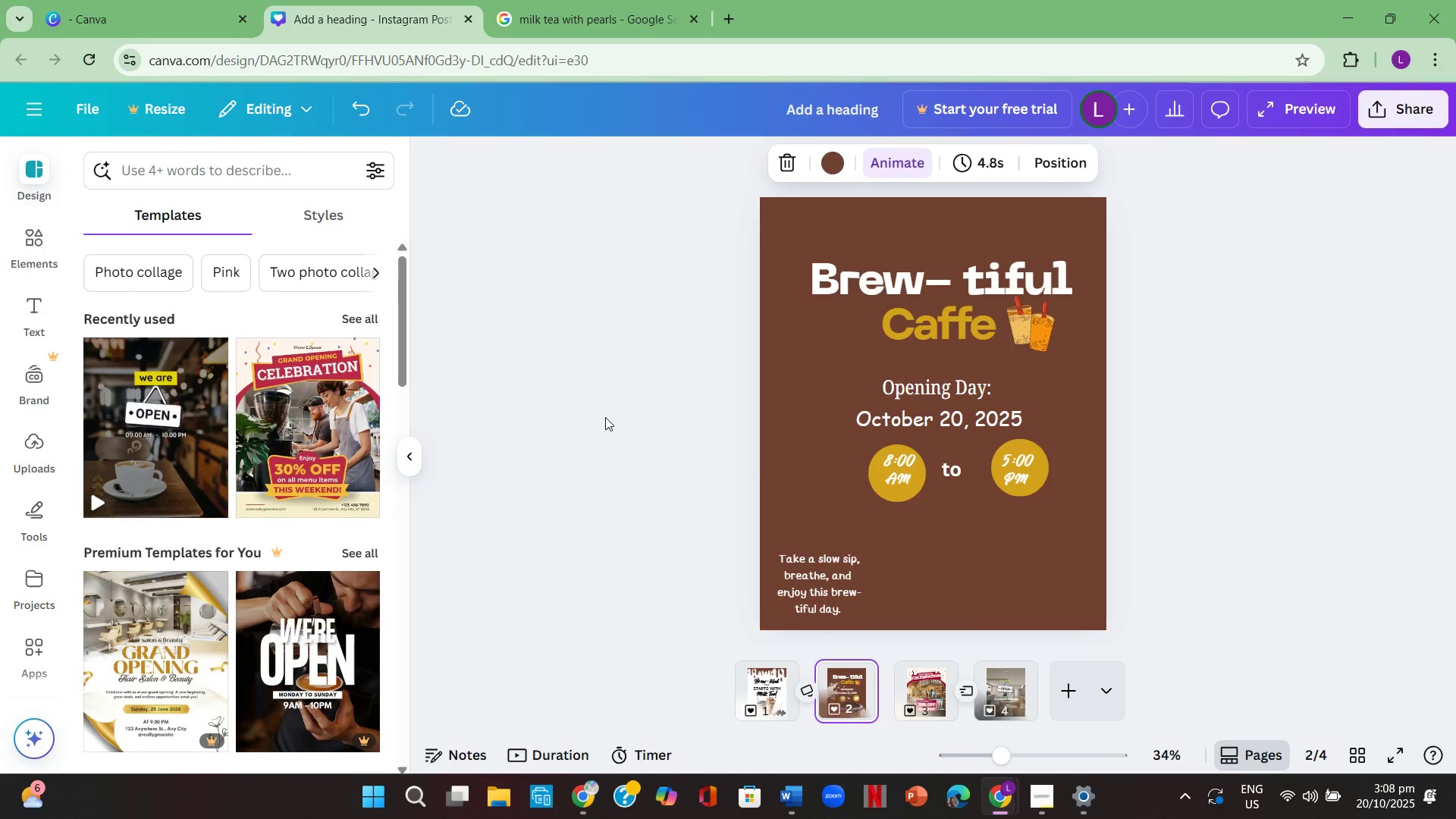 
key(ArrowRight)
 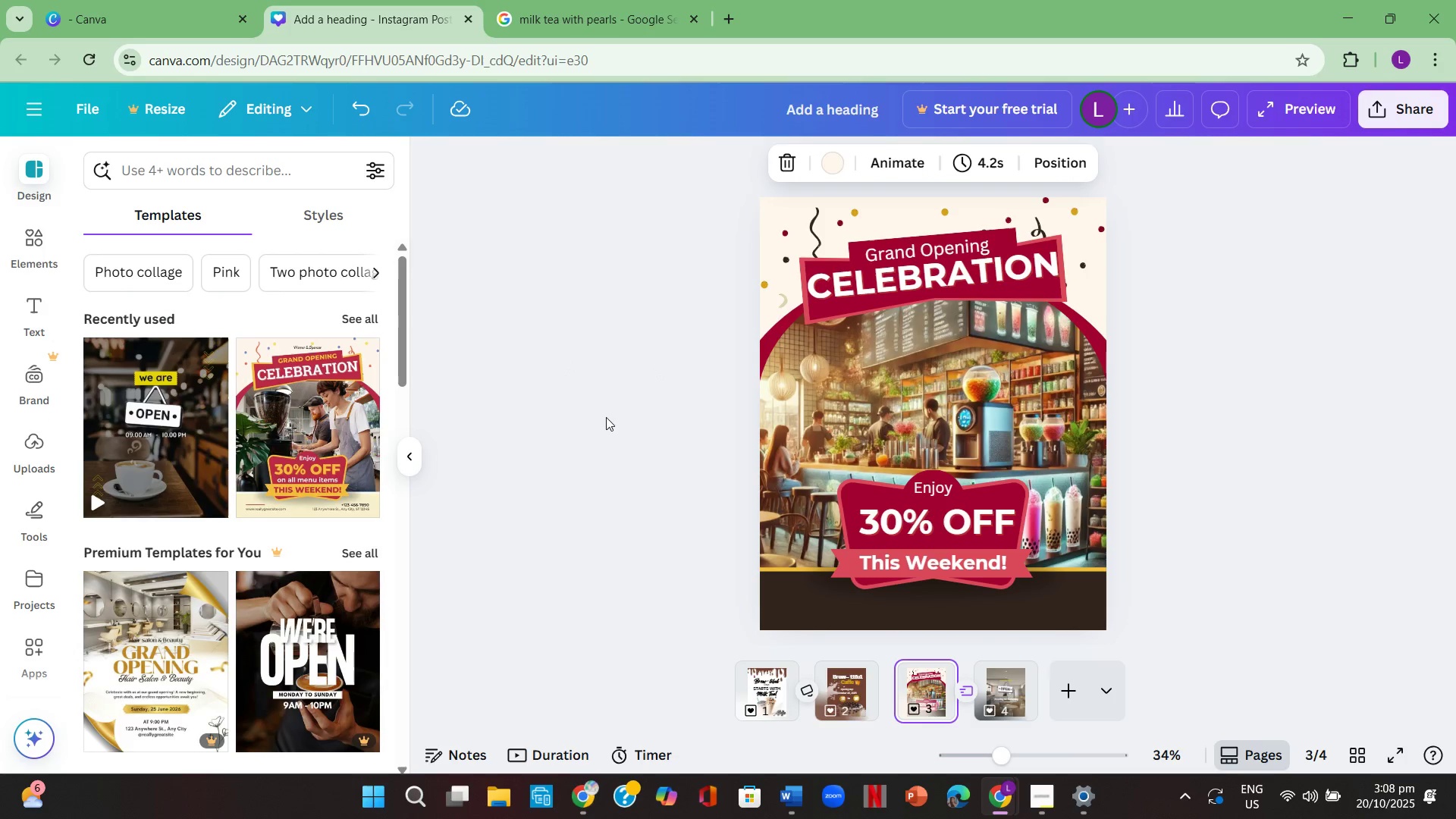 
key(ArrowRight)
 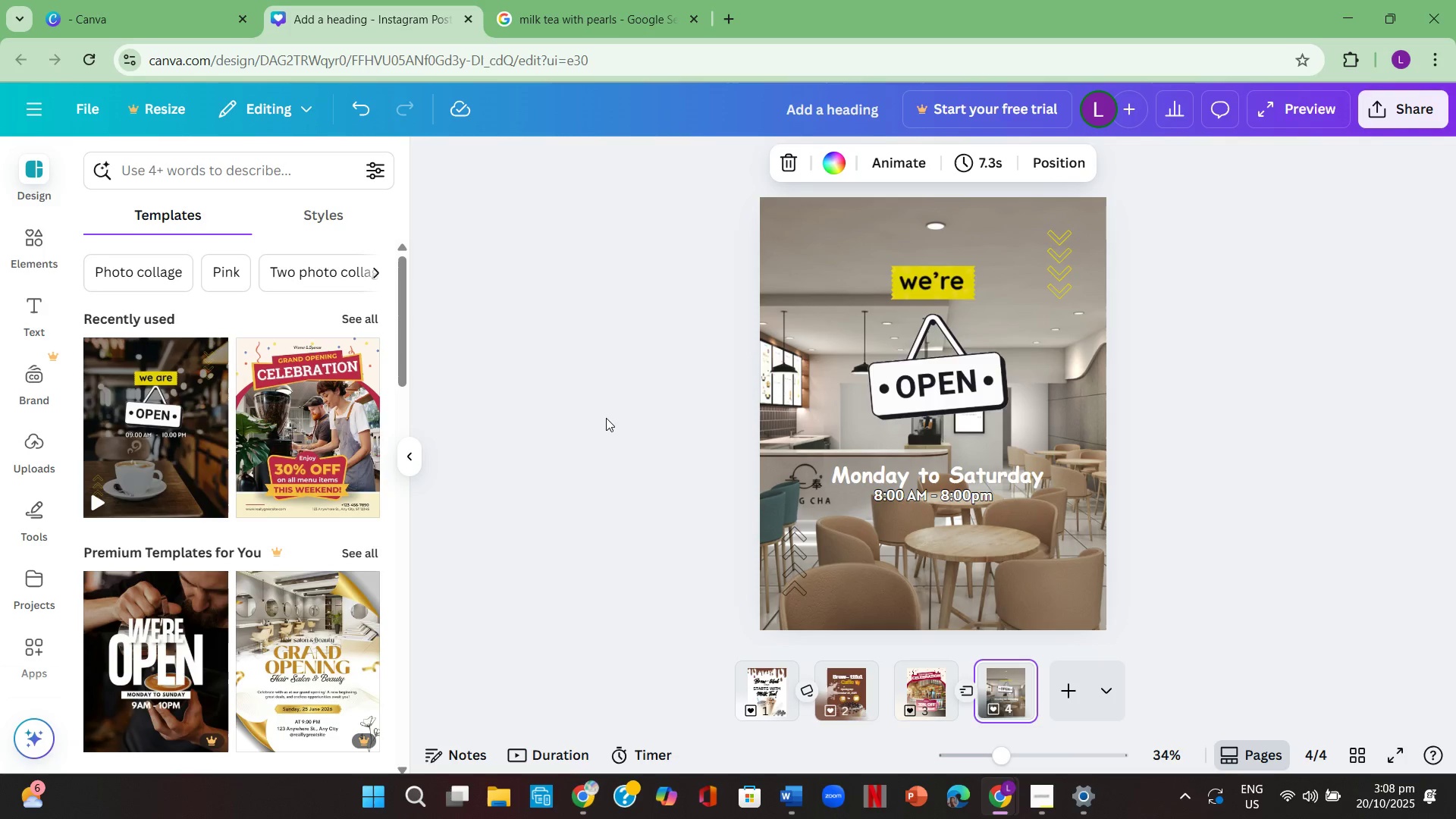 
wait(15.27)
 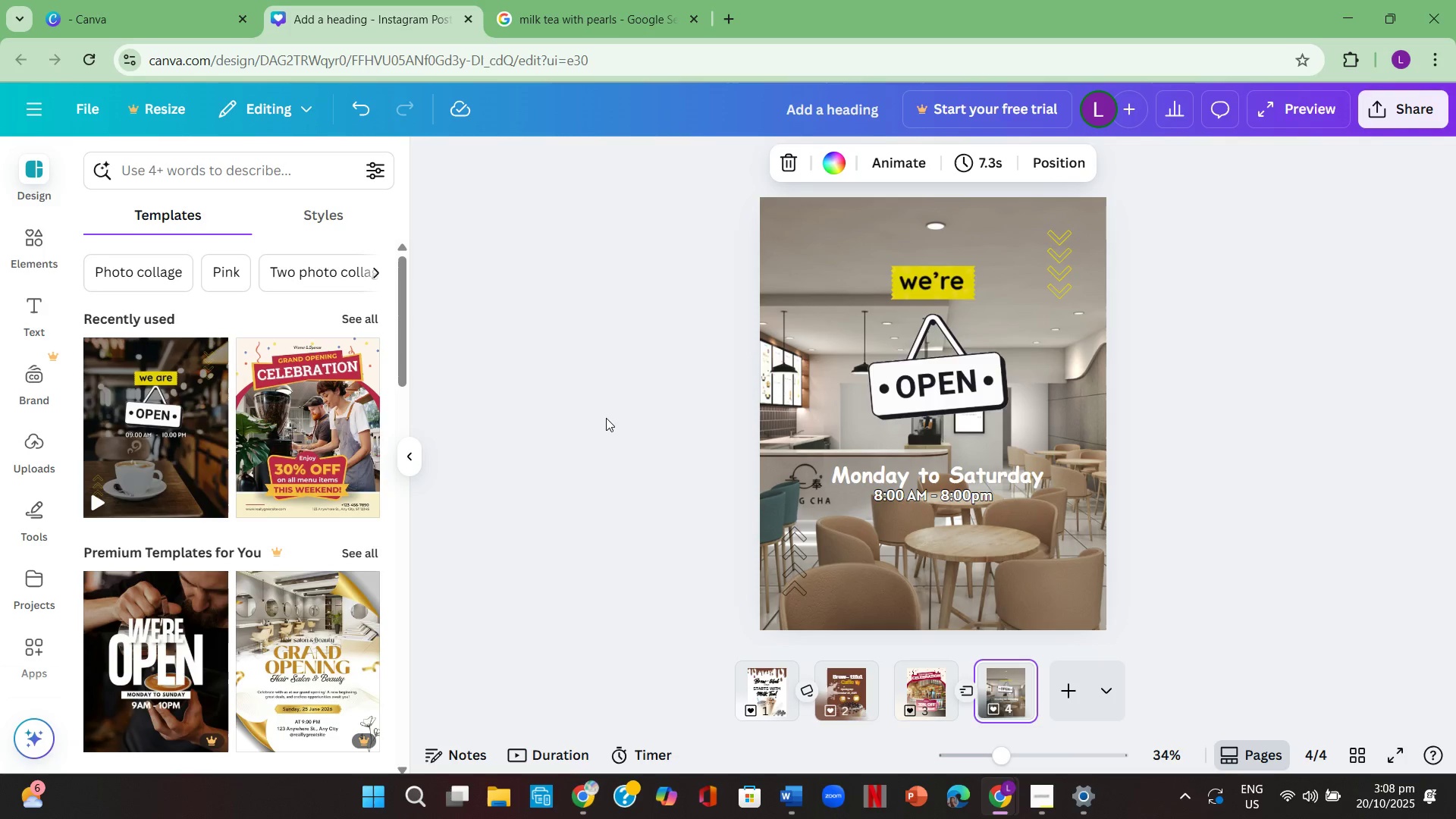 
left_click([1056, 701])
 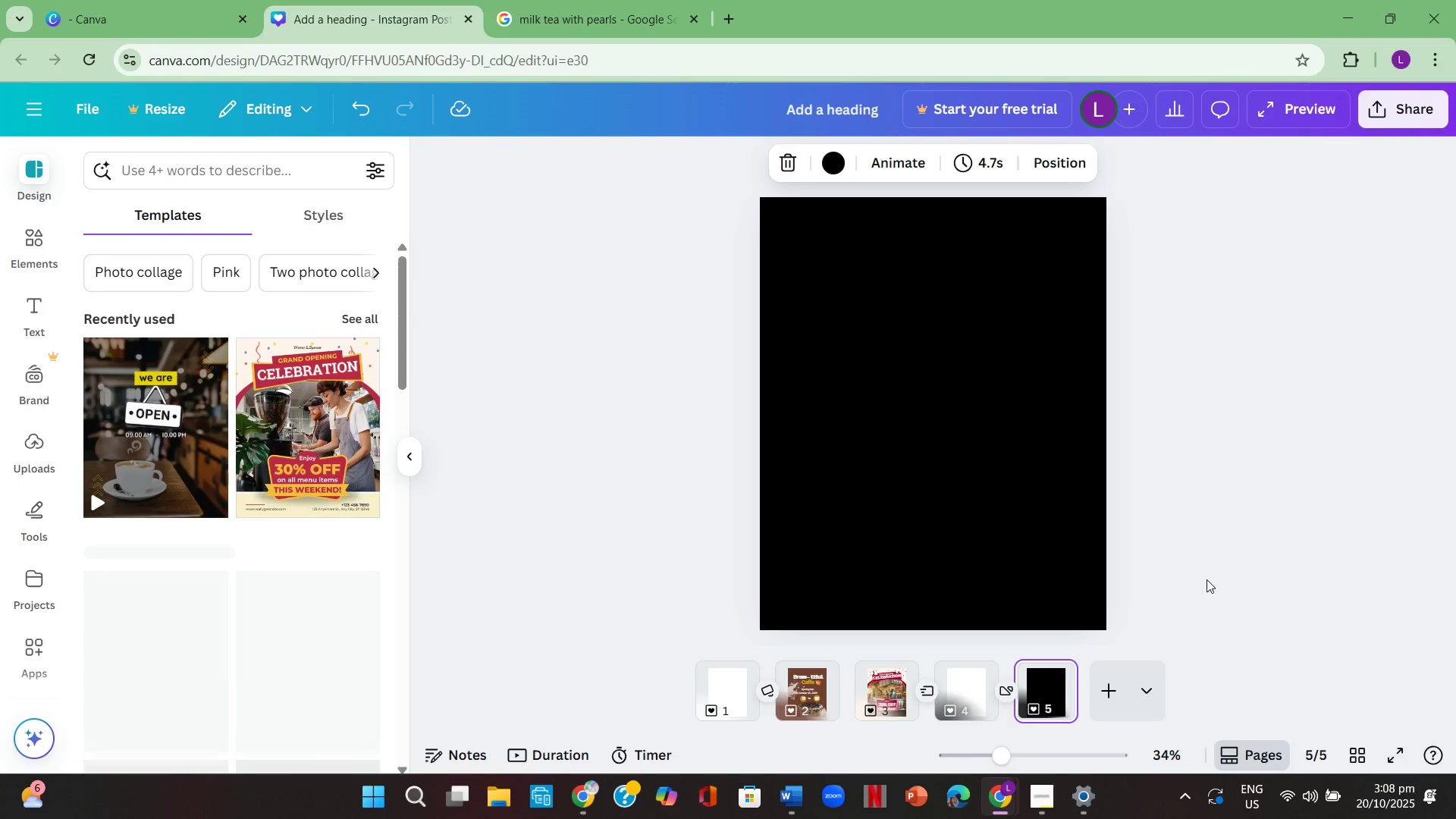 
left_click([1222, 567])
 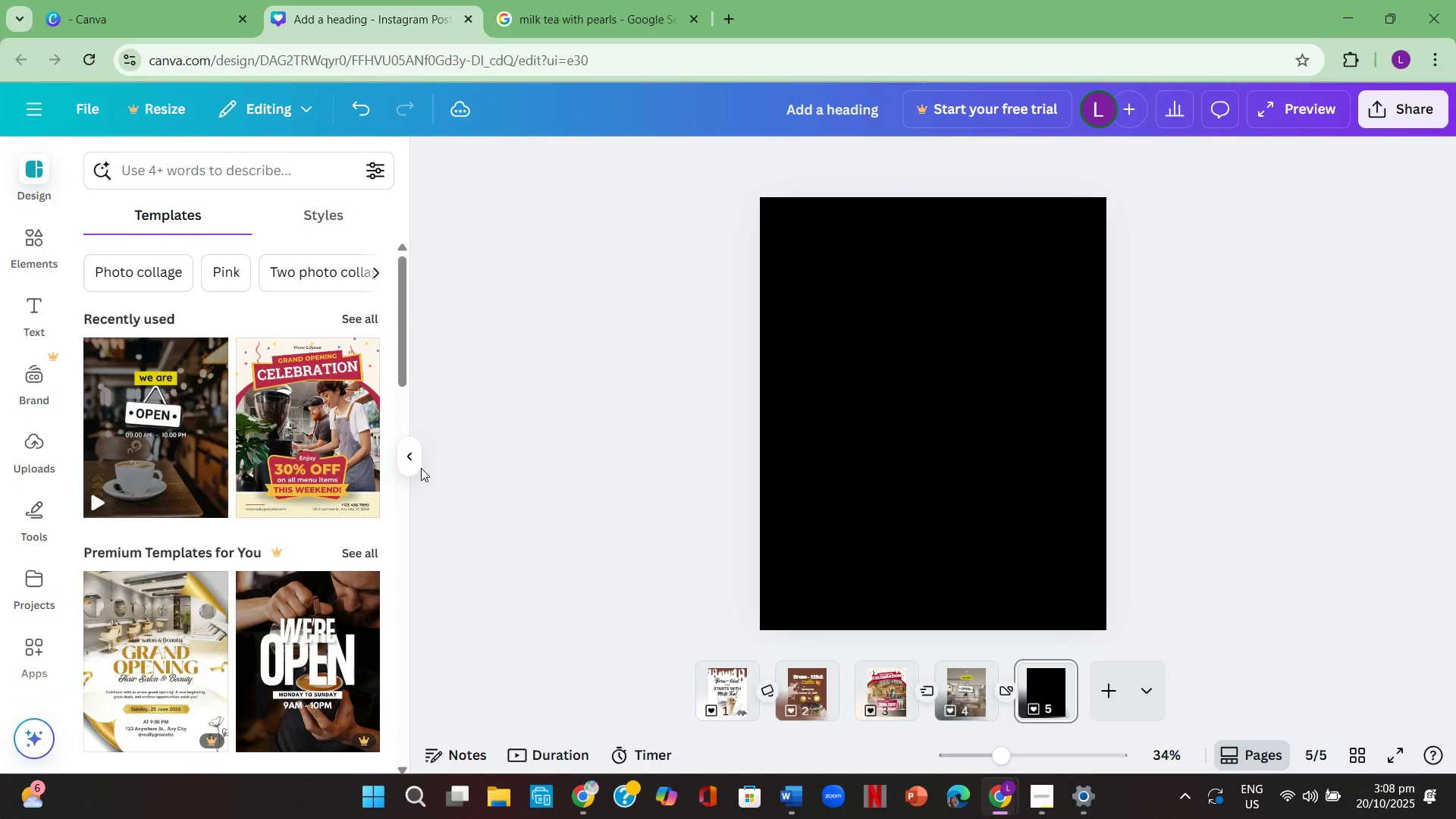 
left_click([421, 468])
 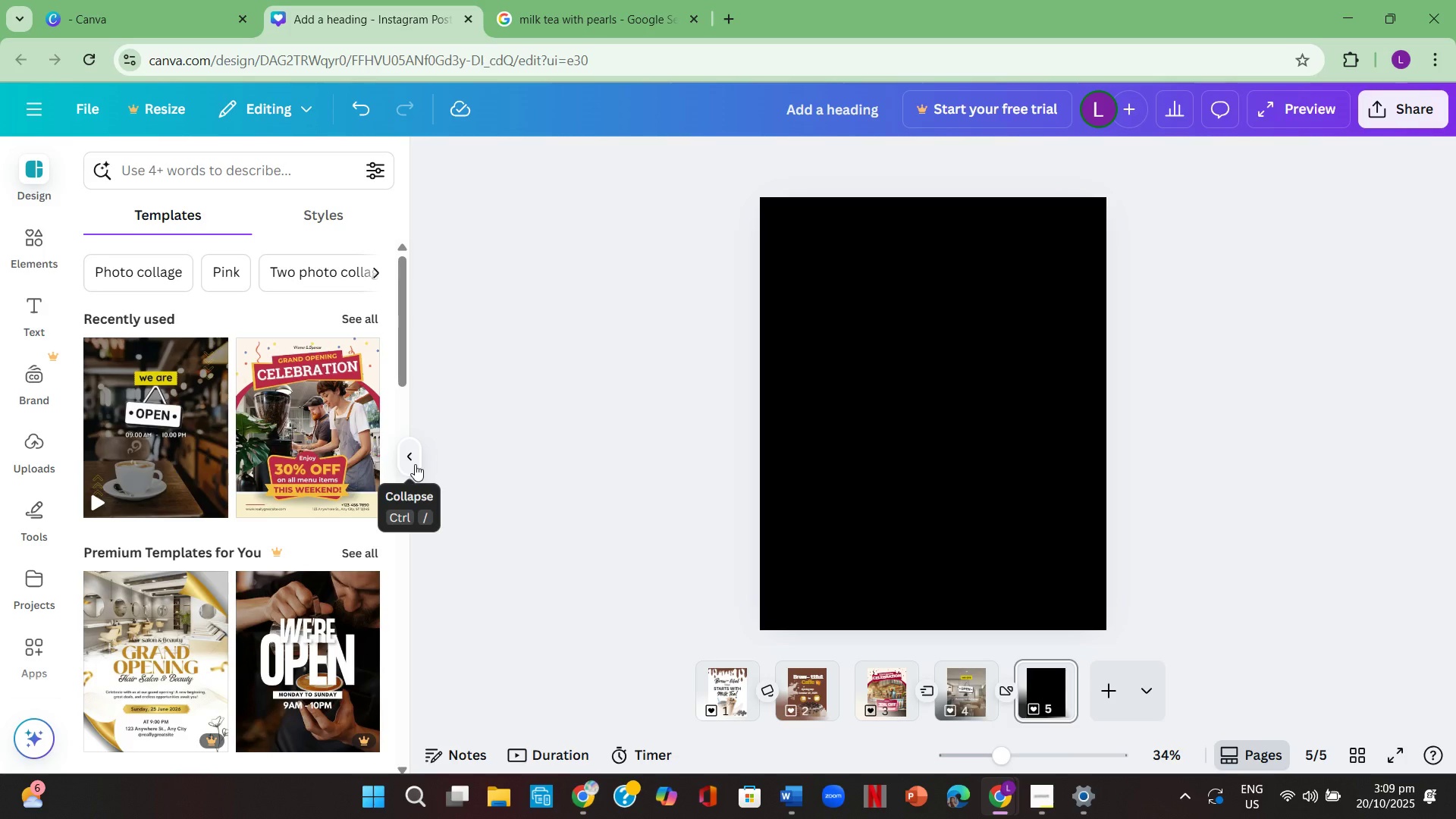 
wait(55.16)
 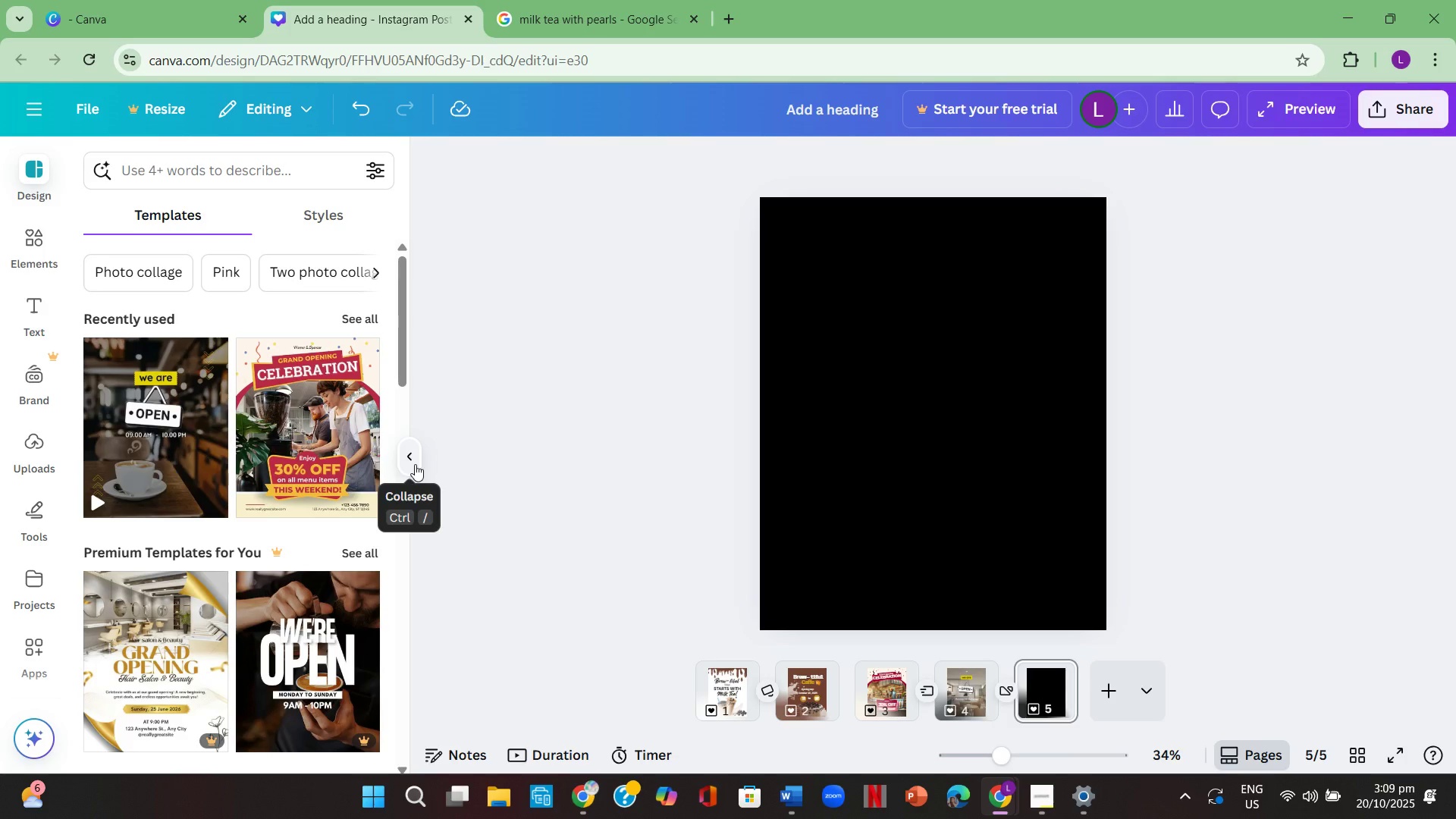 
left_click([957, 685])
 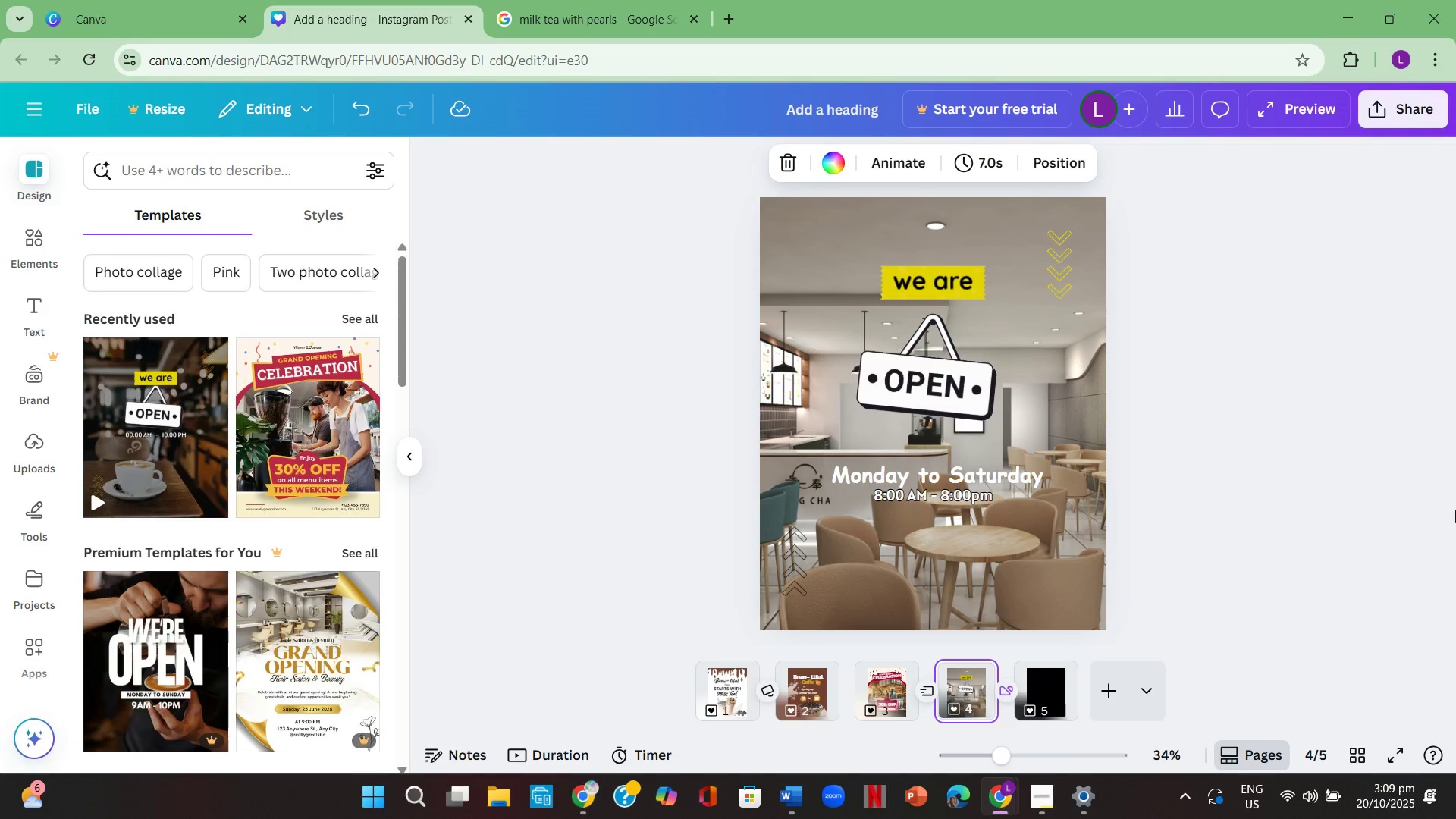 
wait(5.0)
 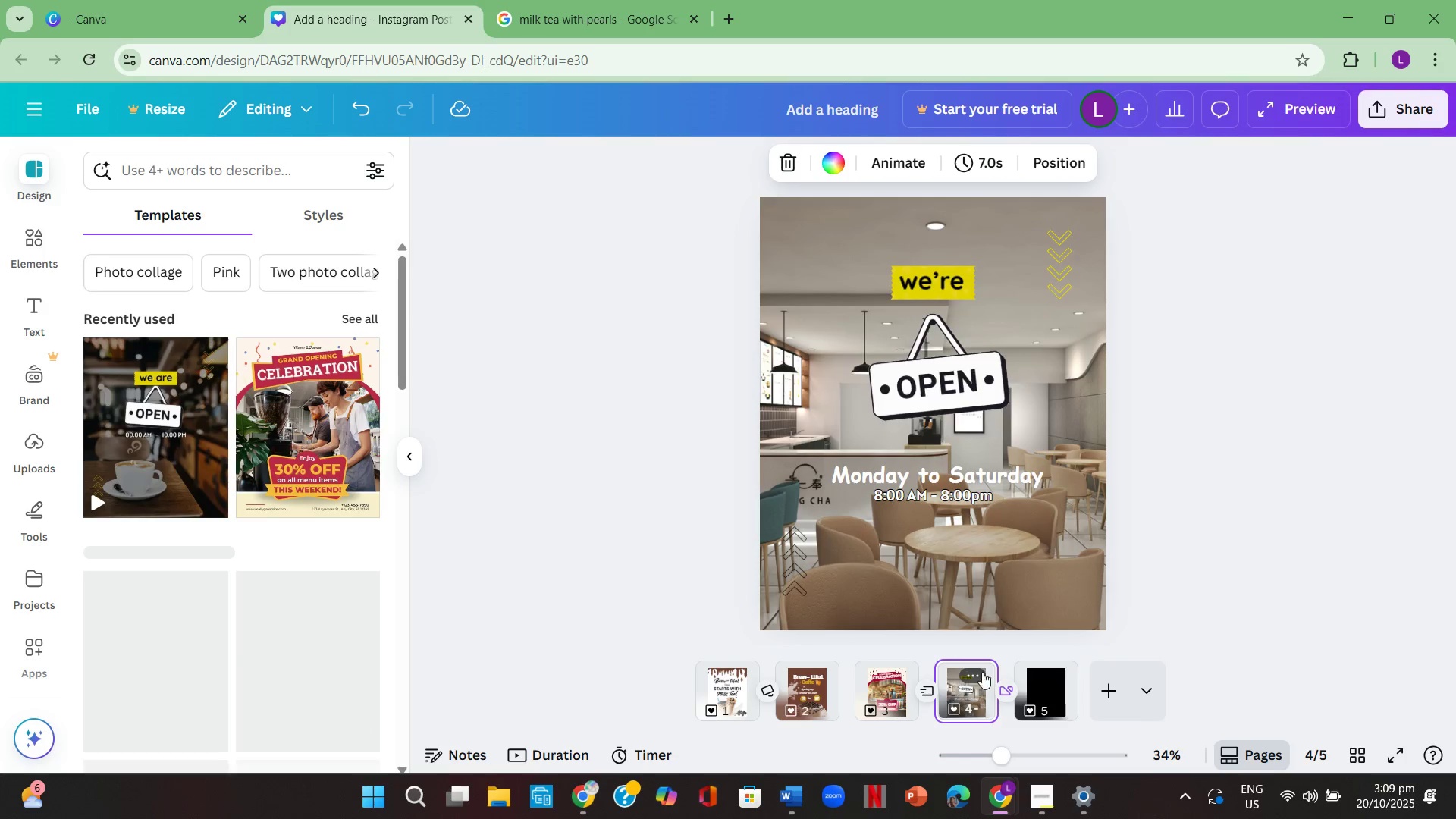 
key(ArrowLeft)
 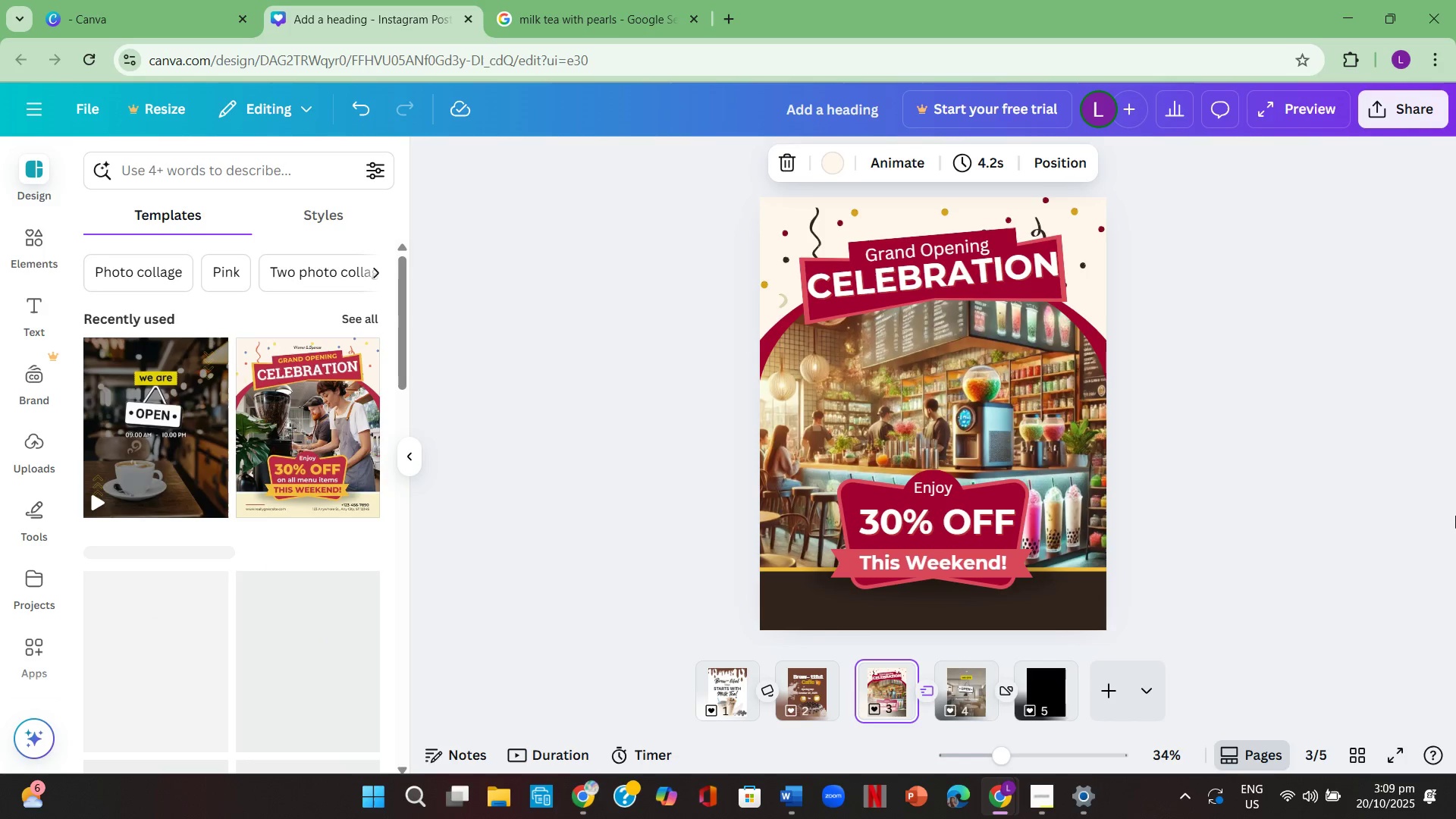 
key(ArrowLeft)
 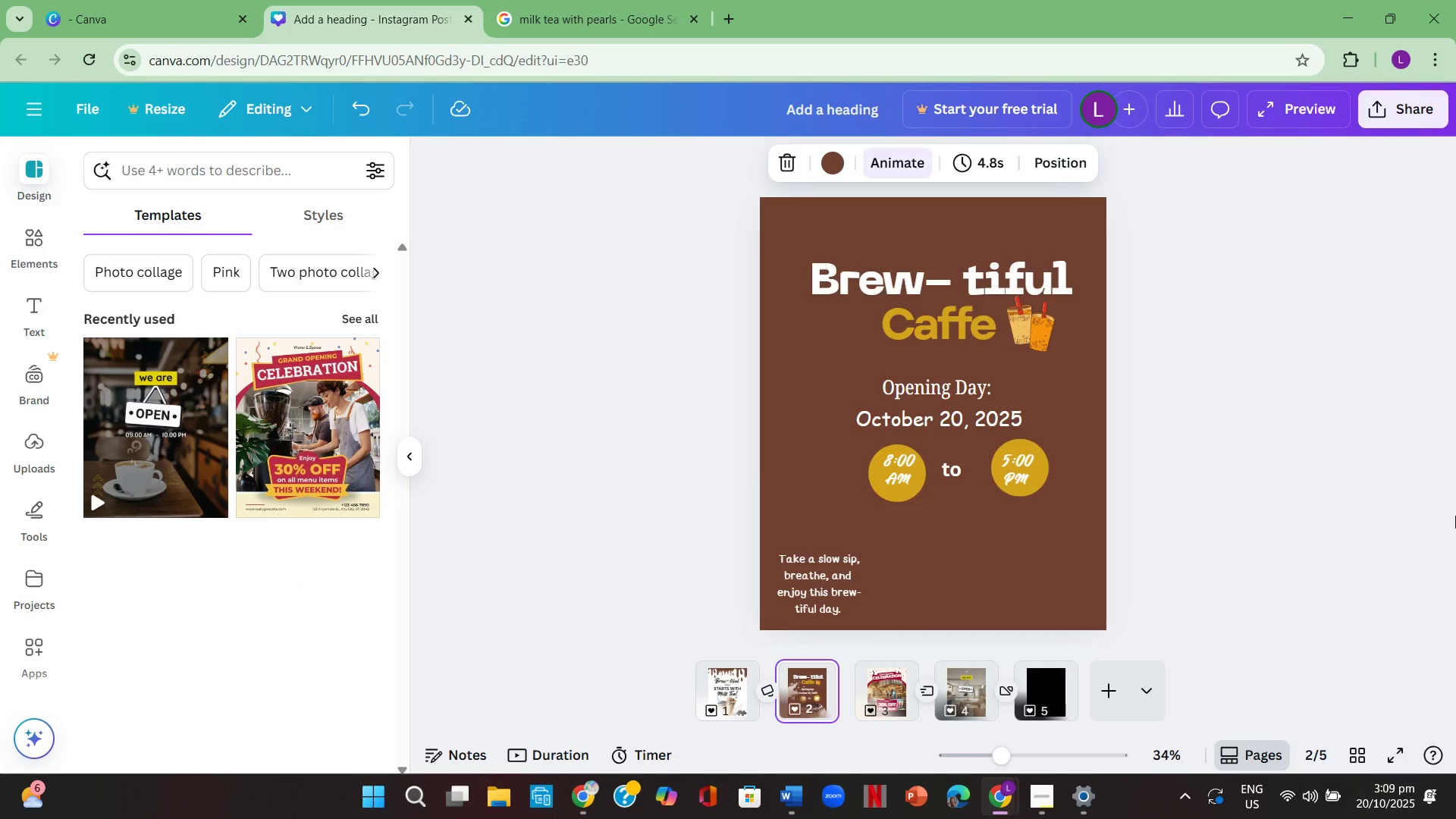 
key(ArrowLeft)
 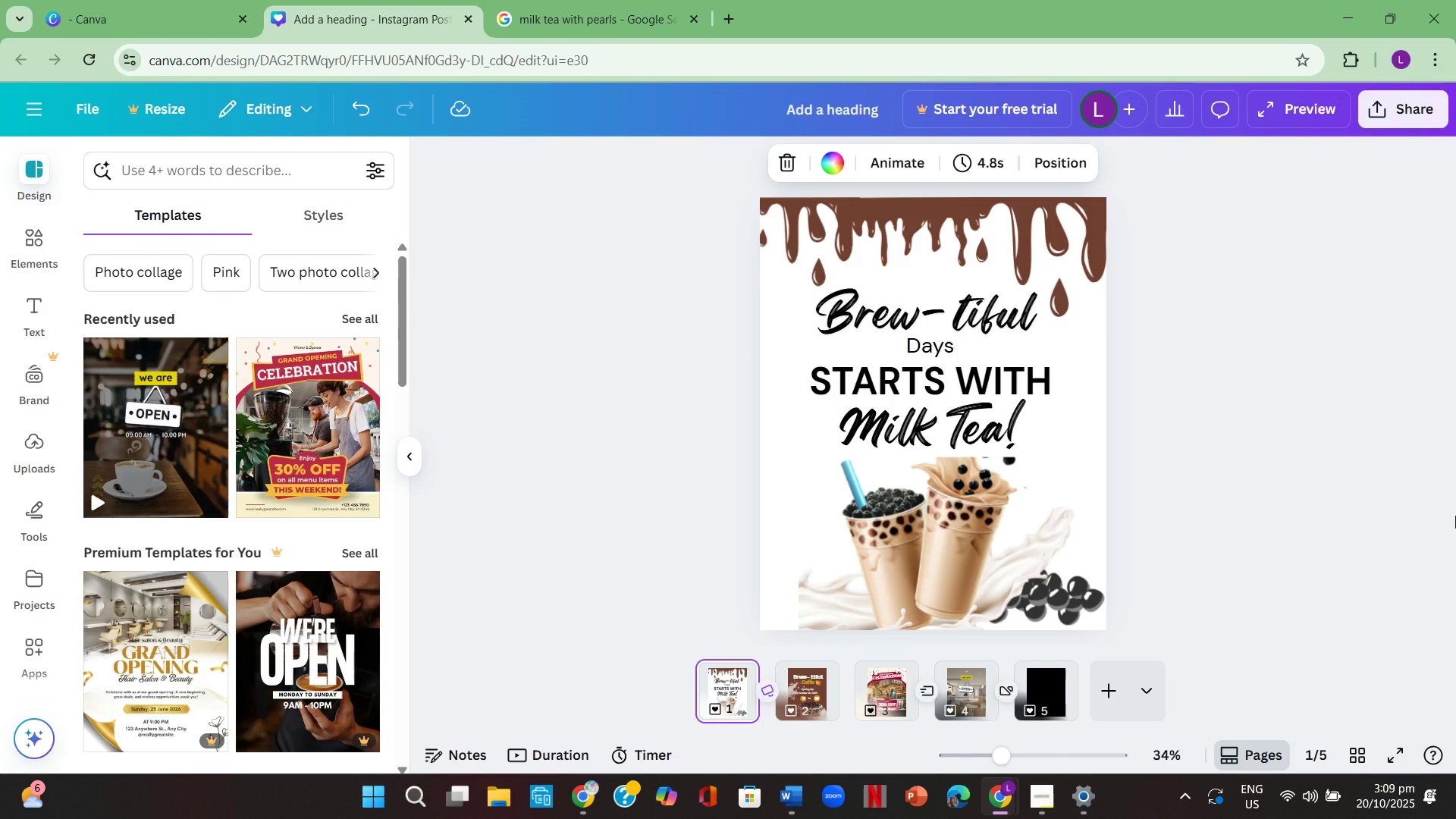 
key(ArrowRight)
 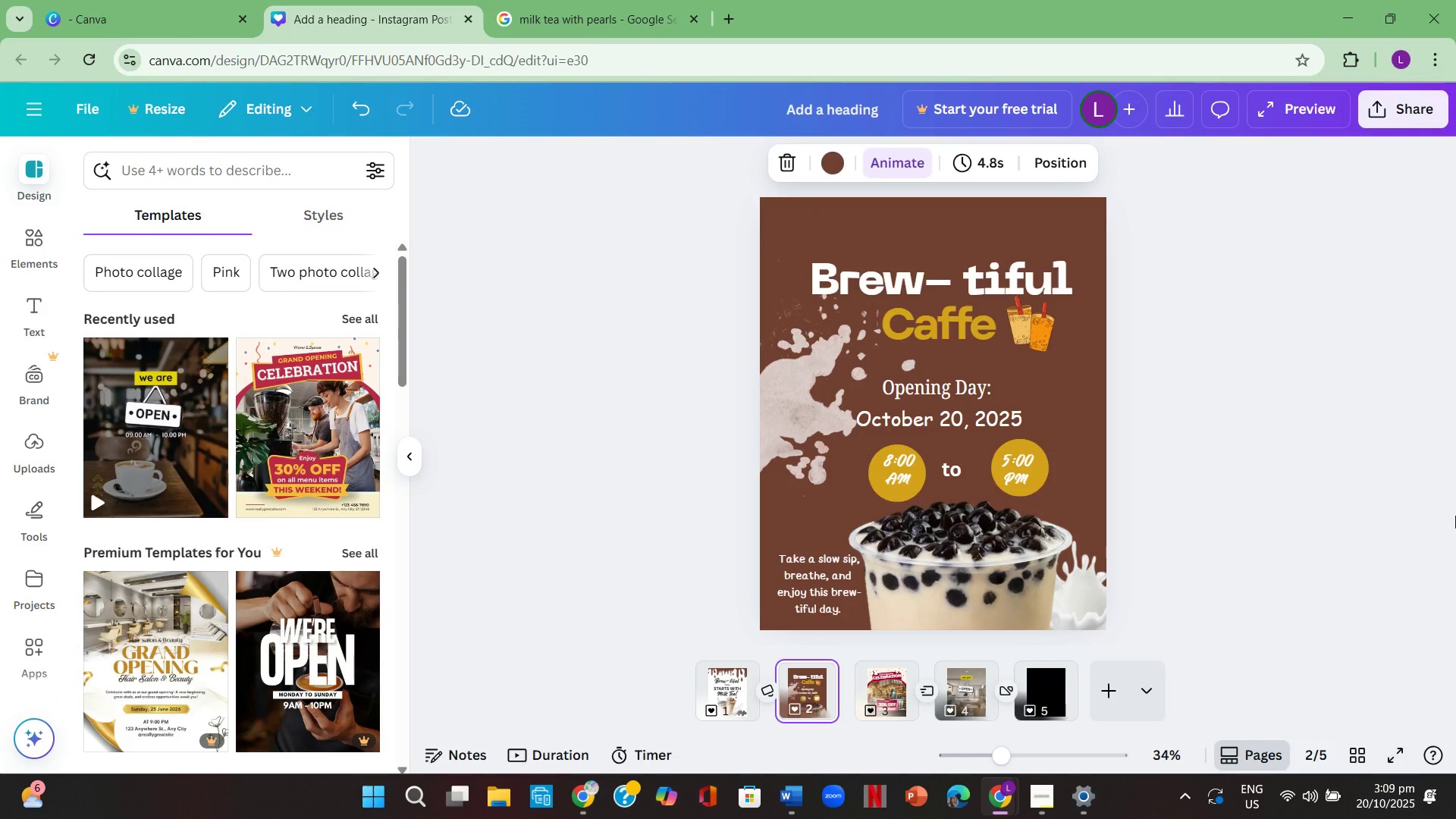 
wait(8.31)
 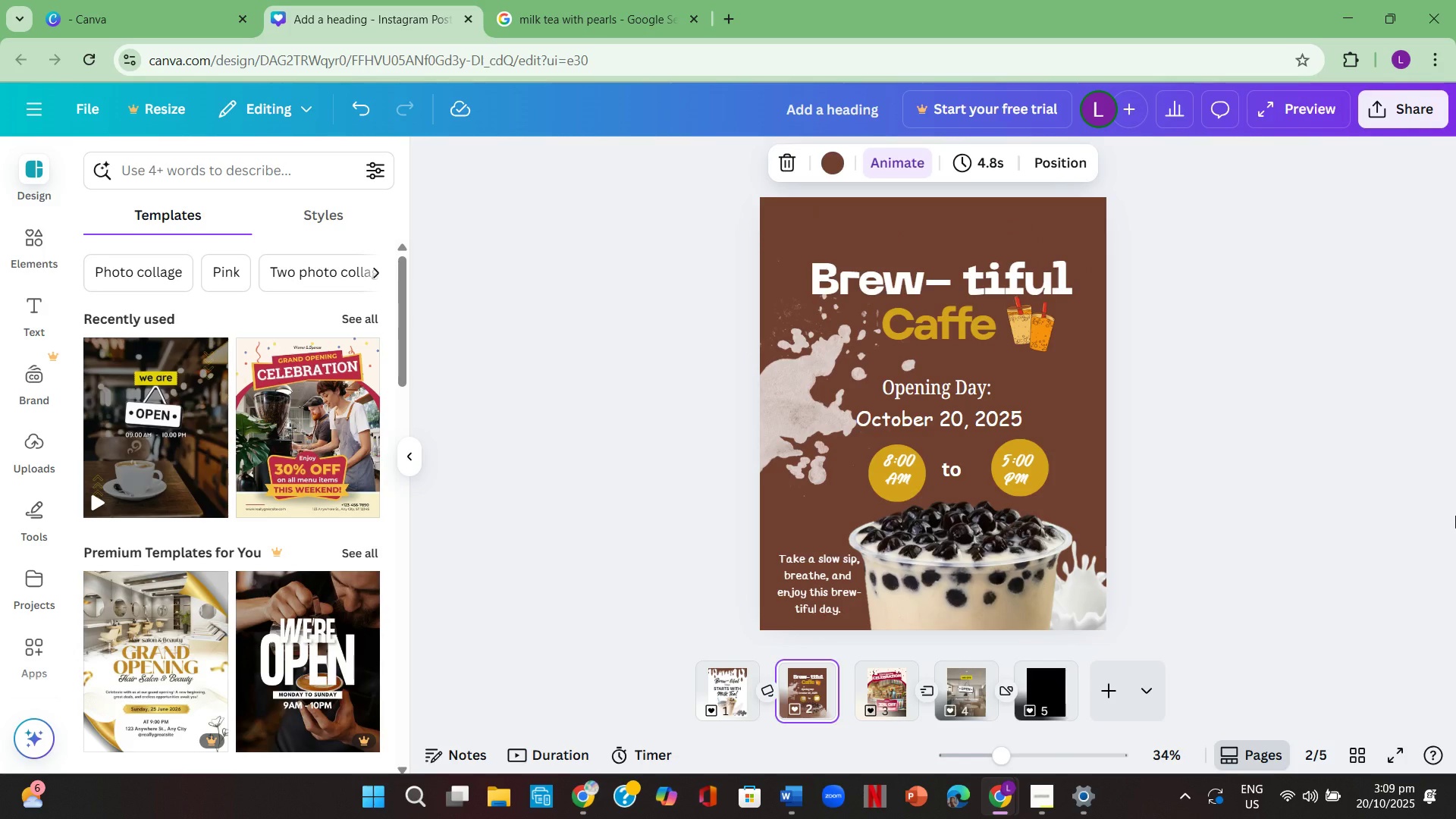 
key(ArrowRight)
 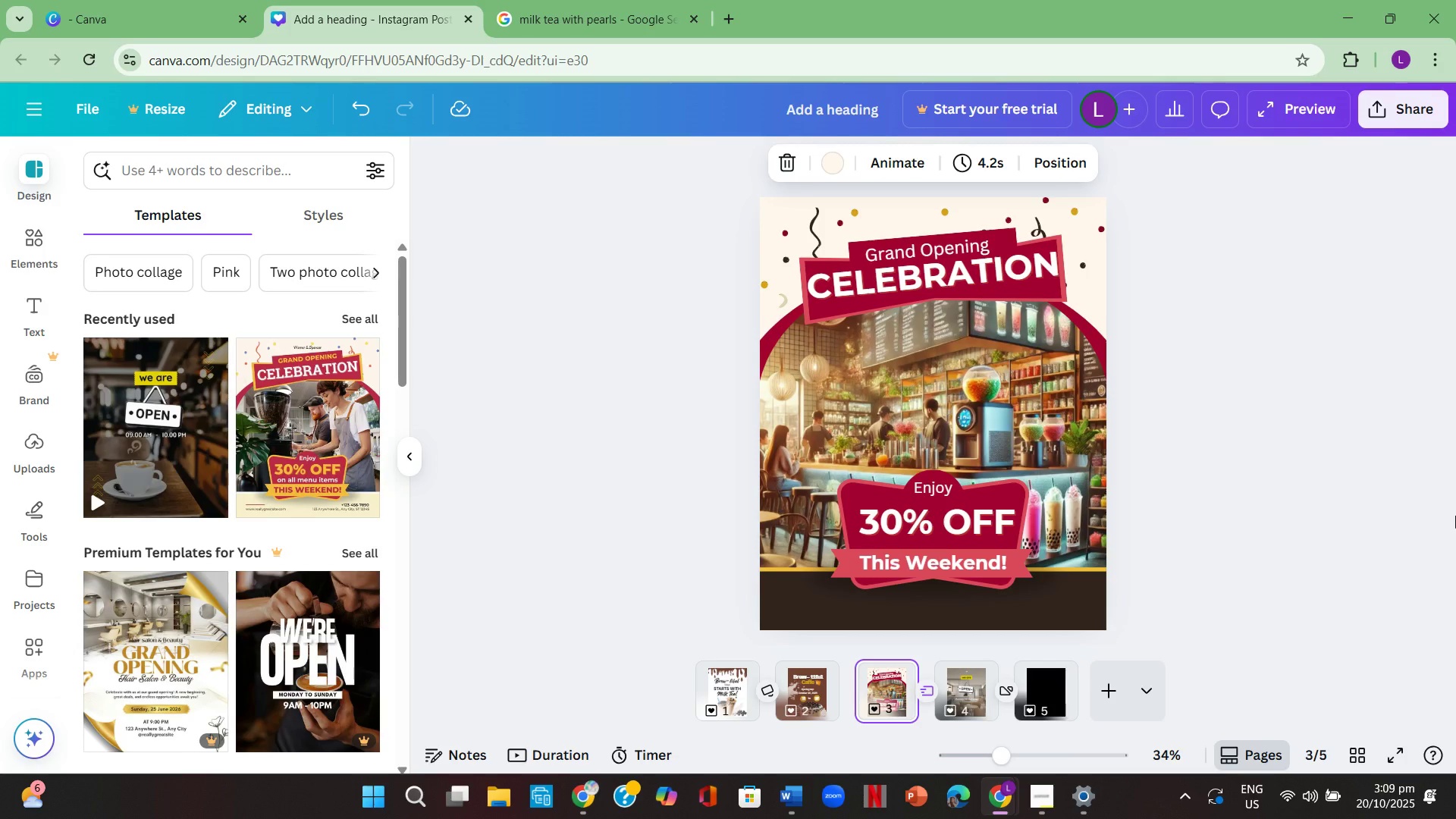 
key(ArrowRight)
 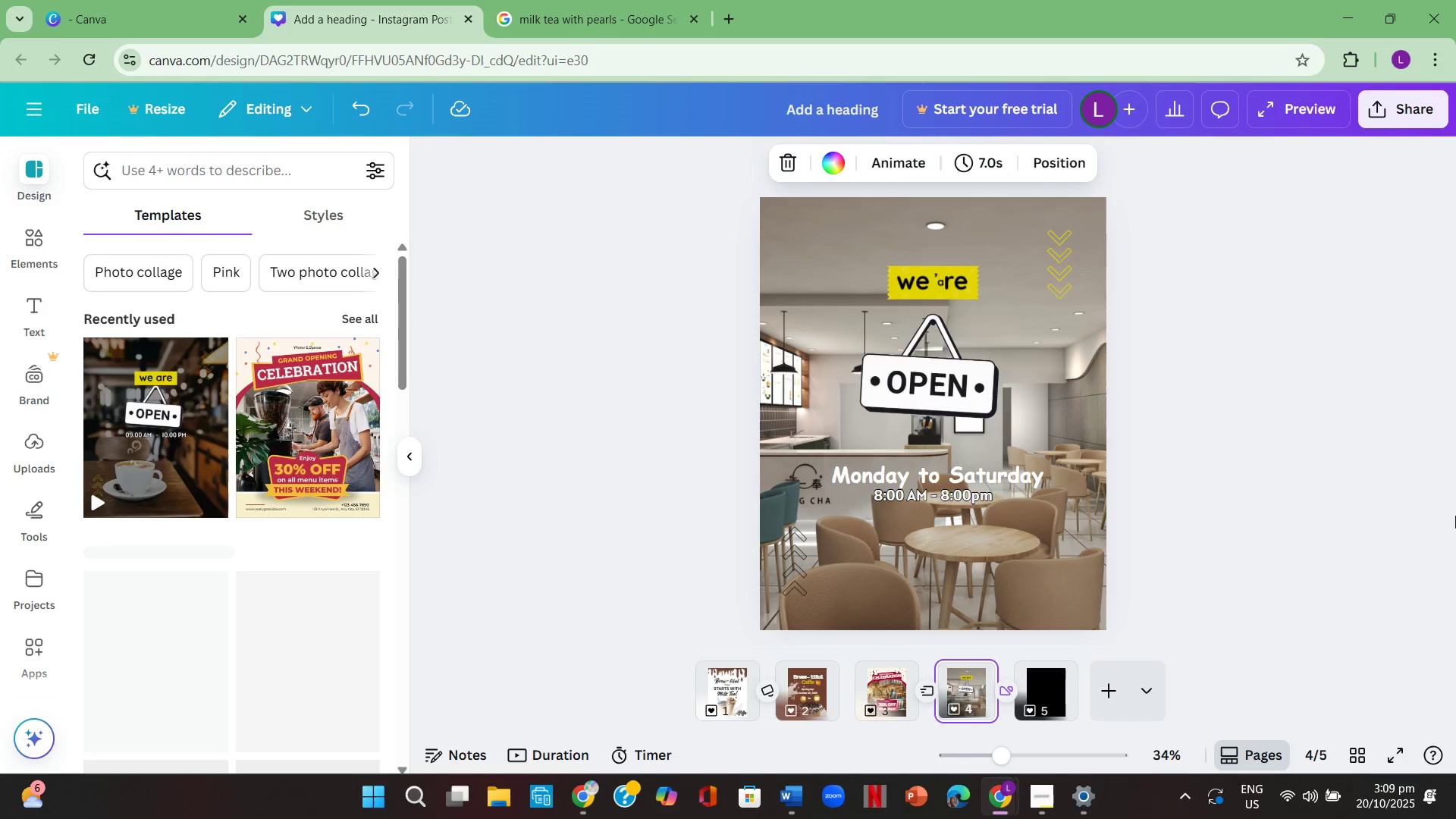 
key(ArrowLeft)
 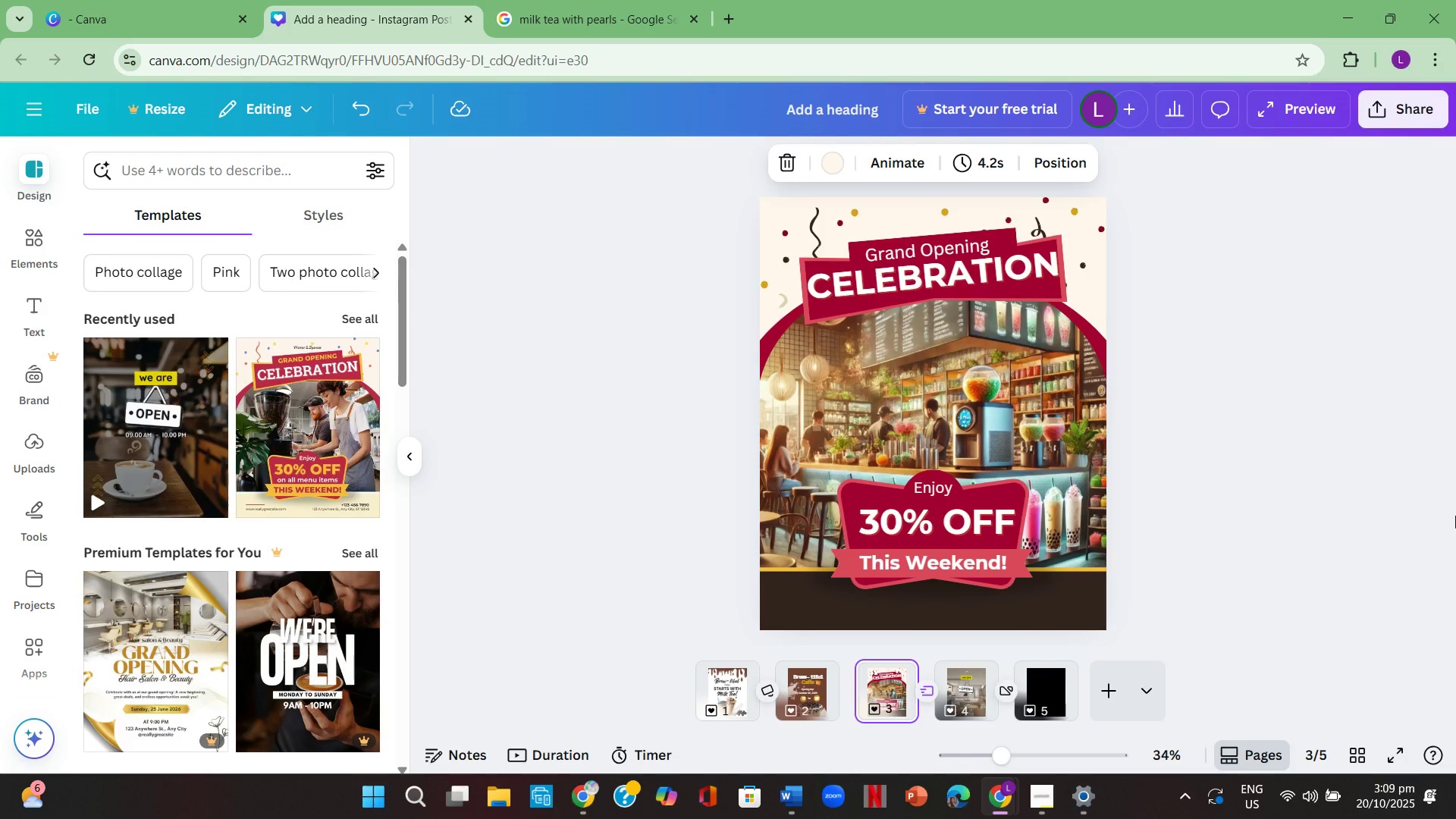 
key(ArrowRight)
 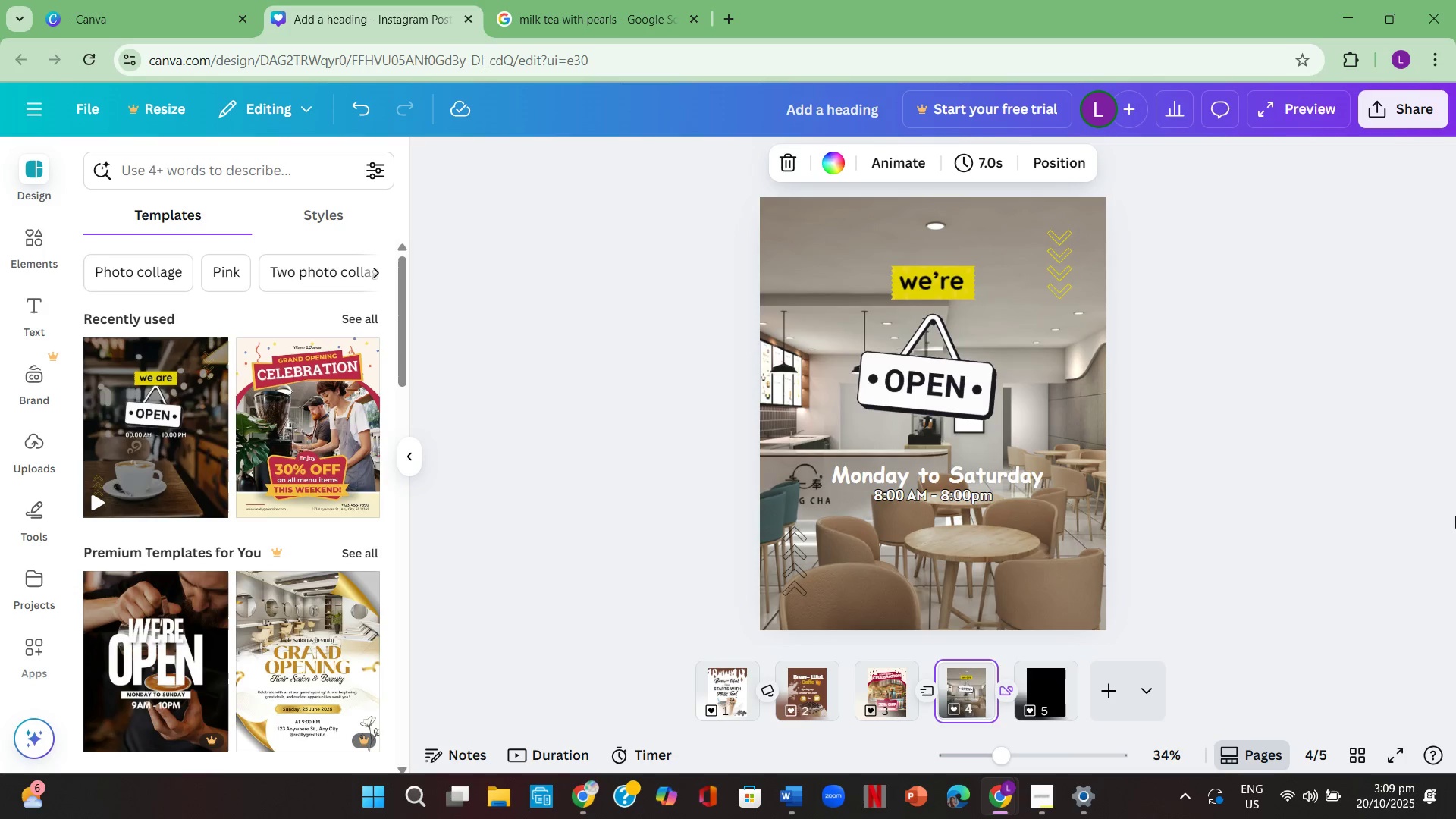 
scroll: coordinate [1455, 514], scroll_direction: up, amount: 2.0
 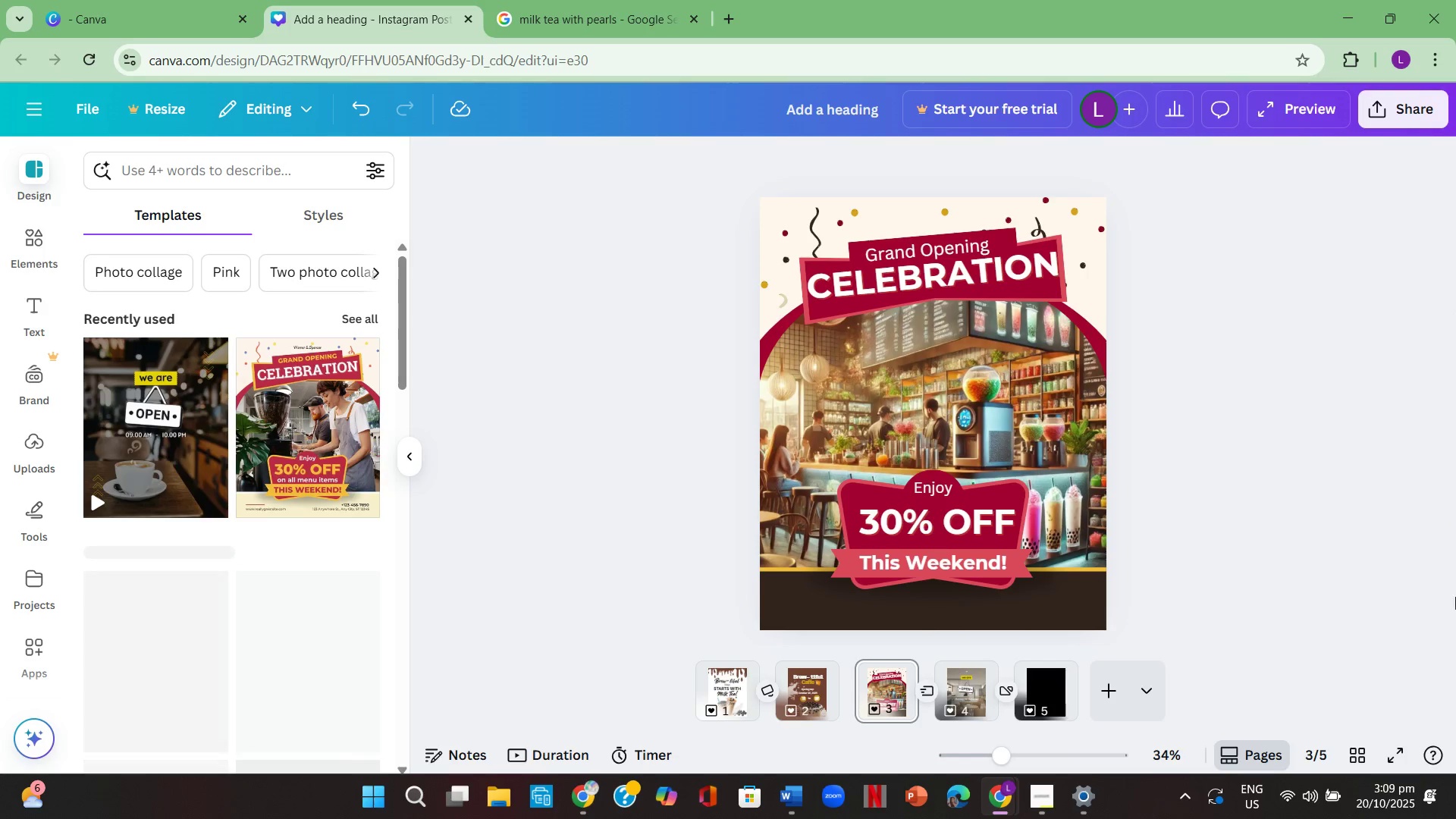 
key(ArrowLeft)
 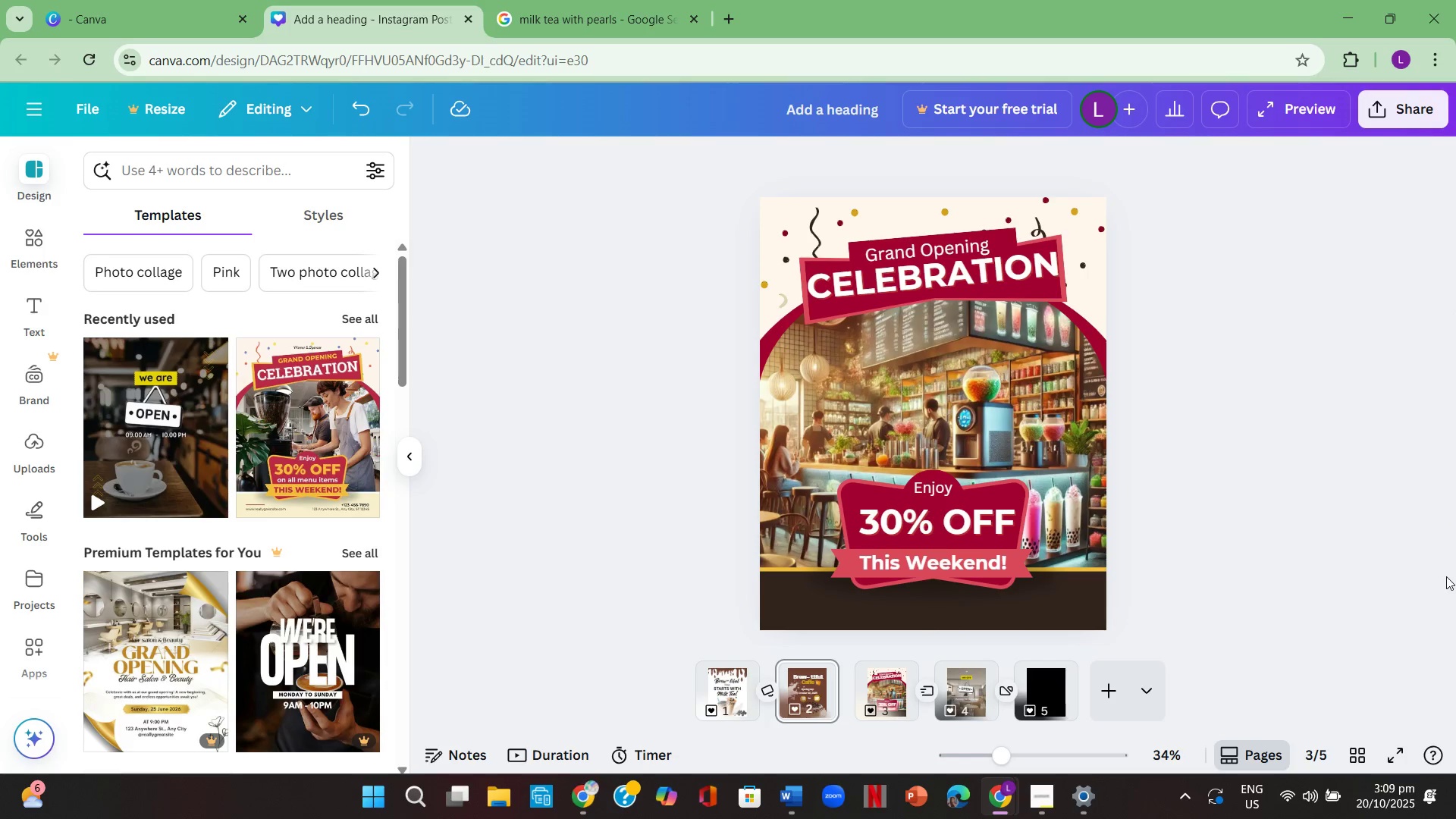 
key(ArrowLeft)
 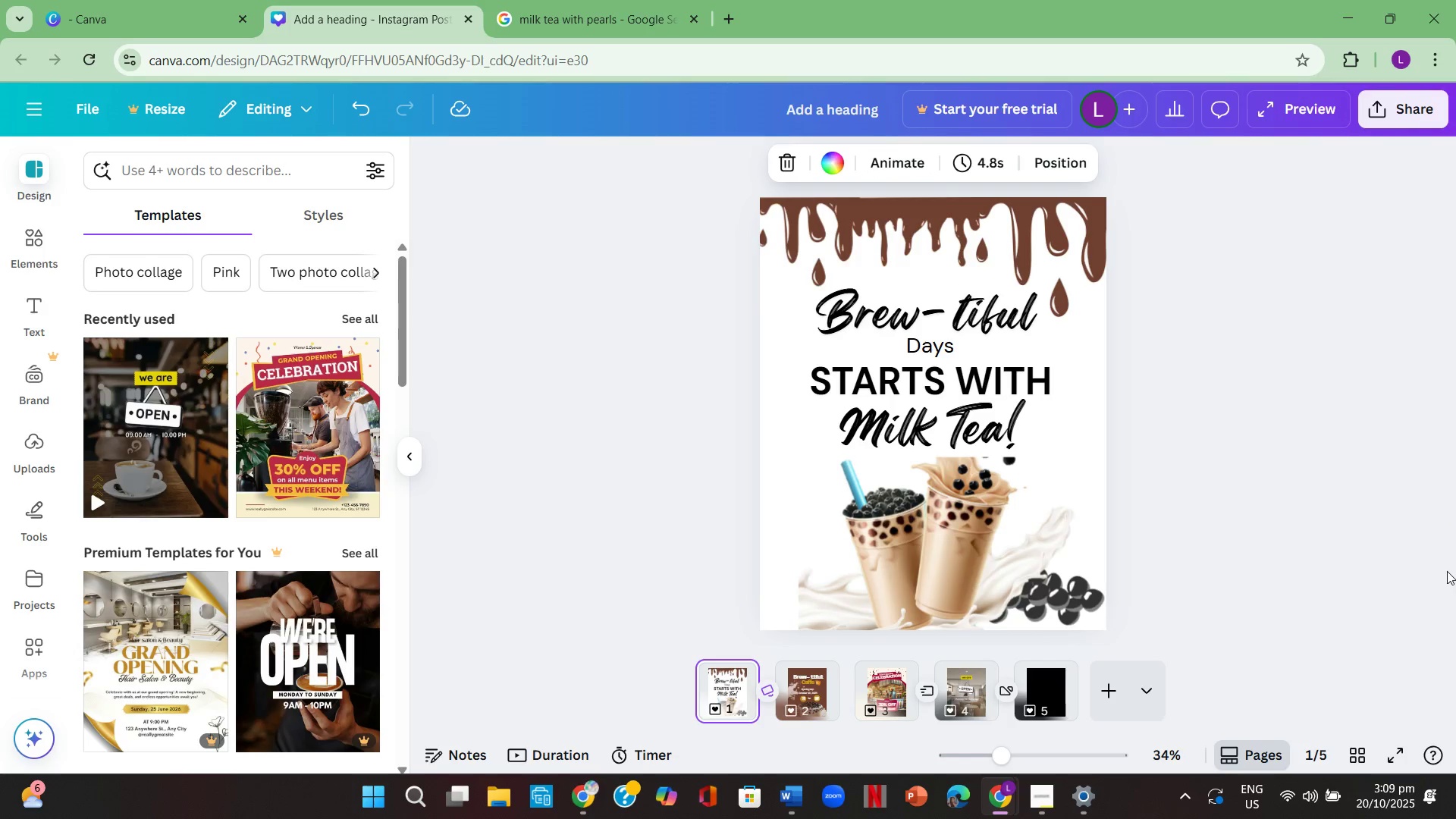 
key(ArrowRight)
 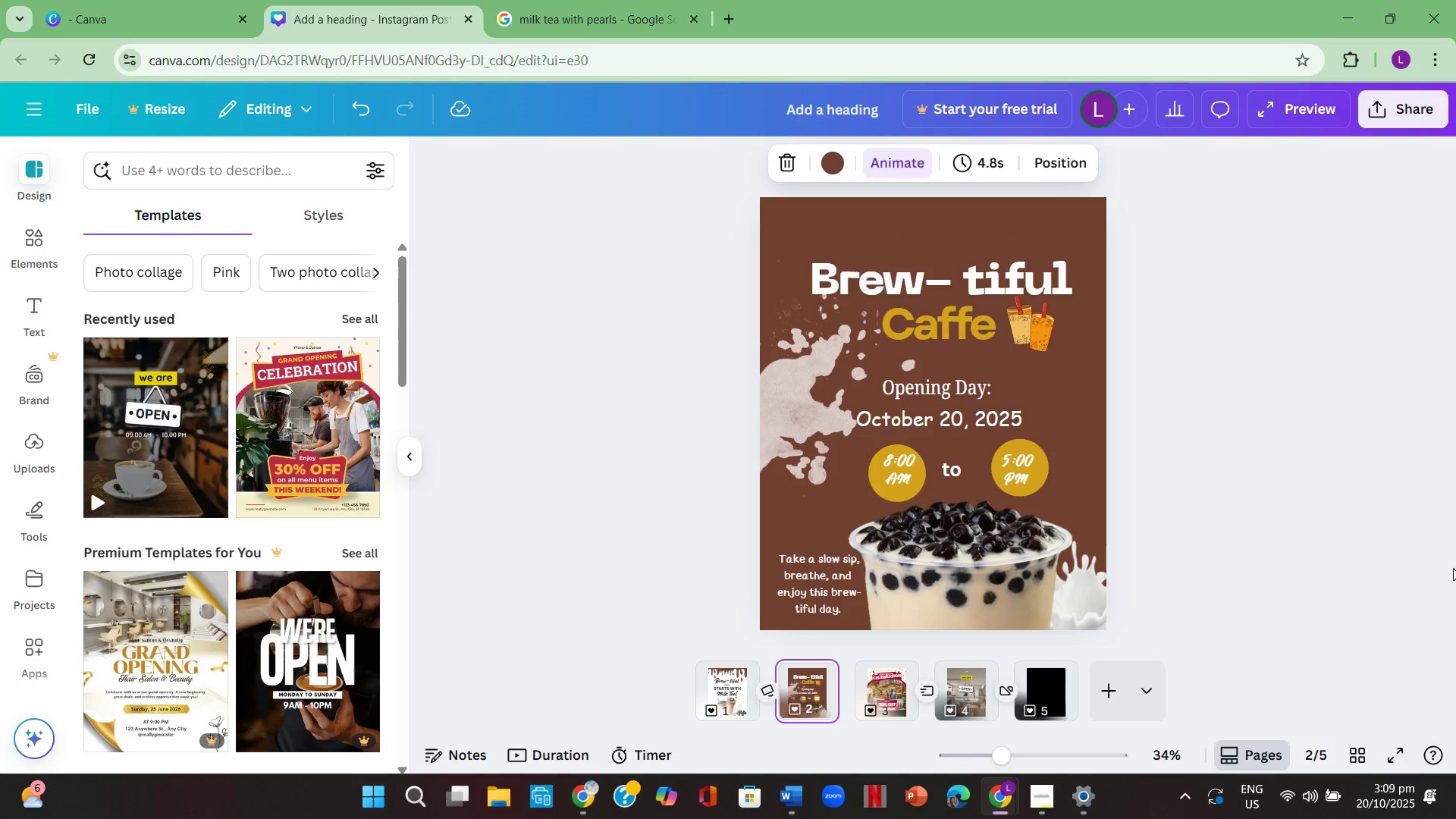 
key(ArrowRight)
 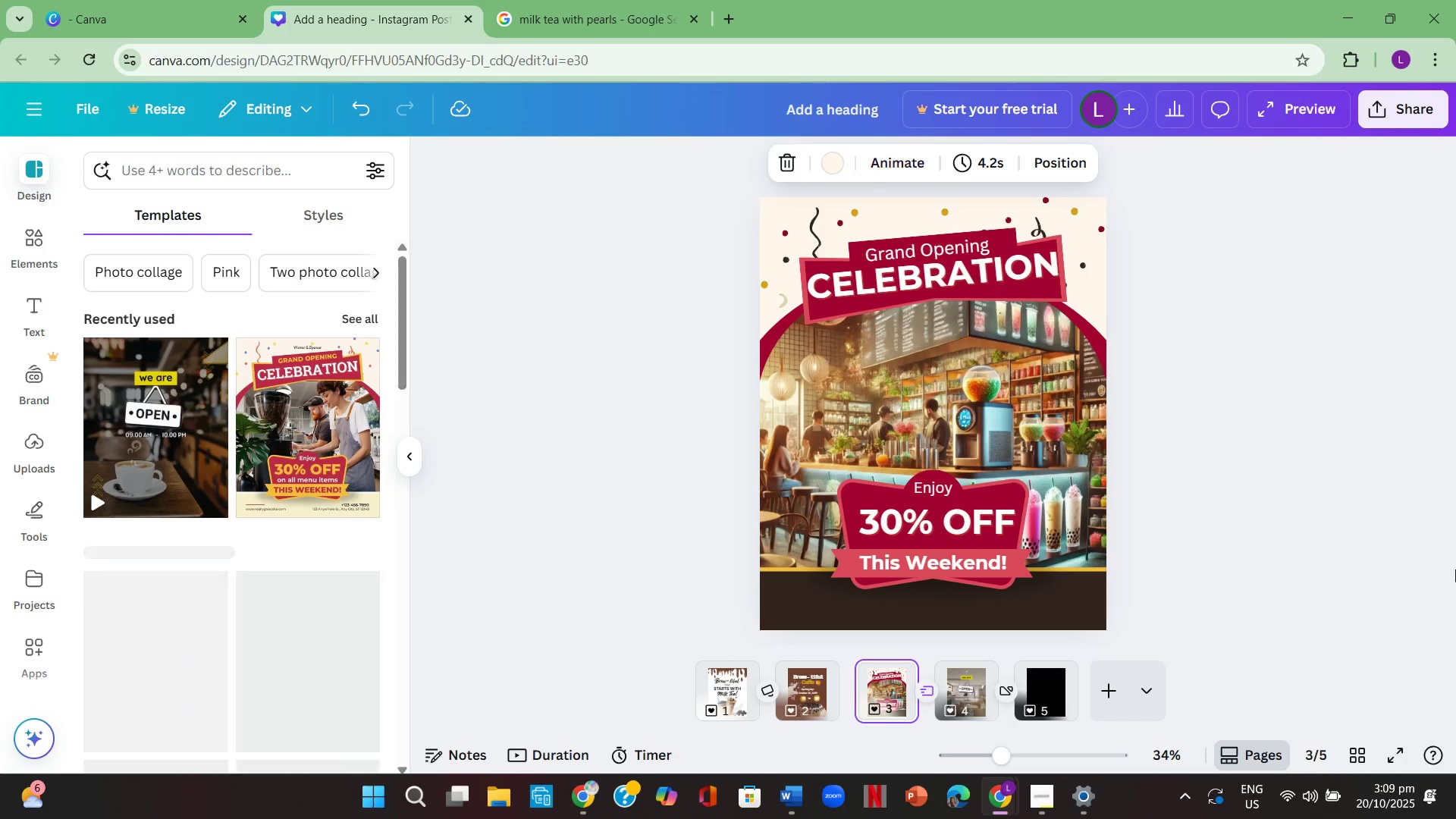 
key(ArrowRight)
 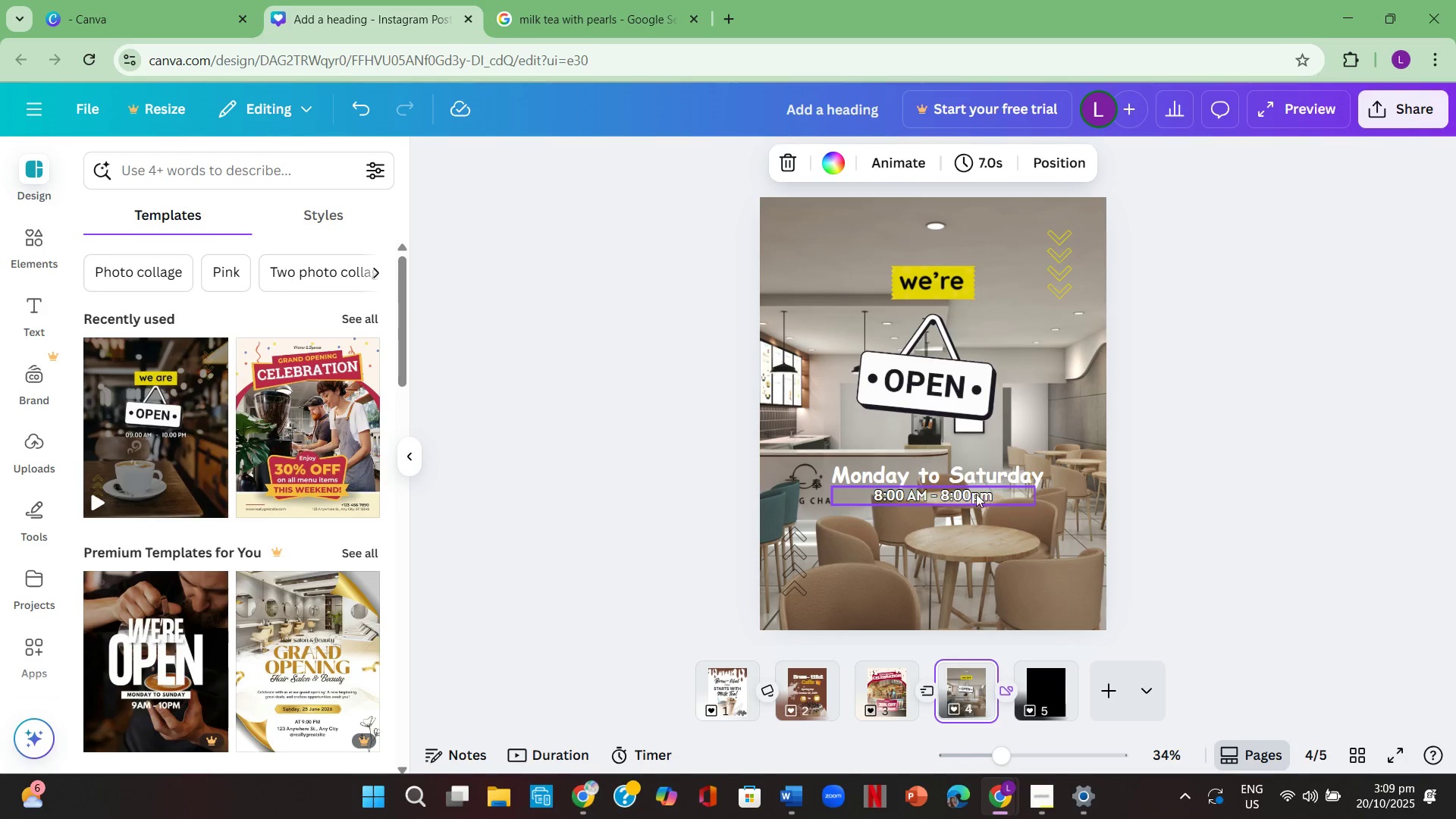 
double_click([950, 494])
 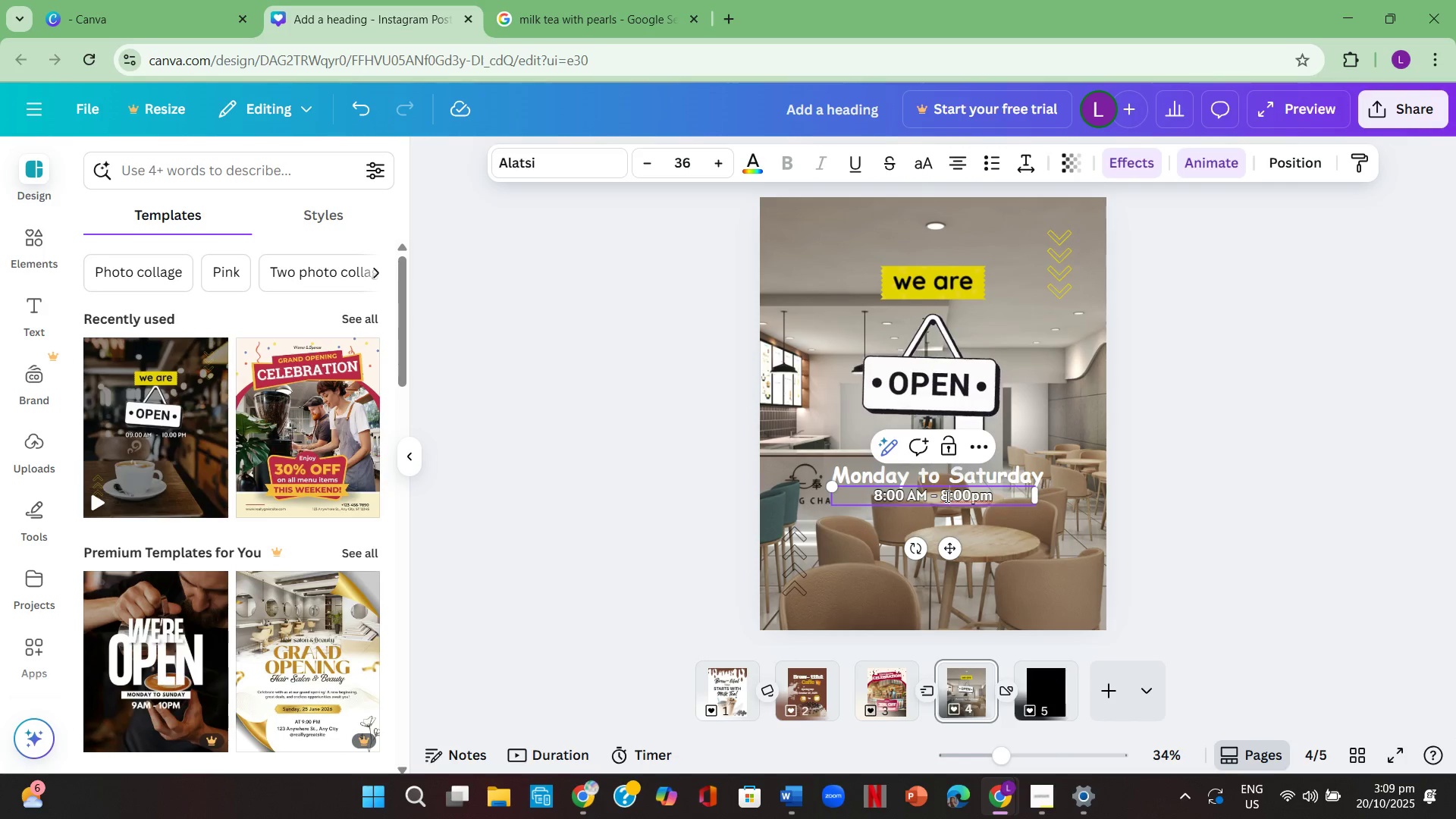 
left_click([946, 496])
 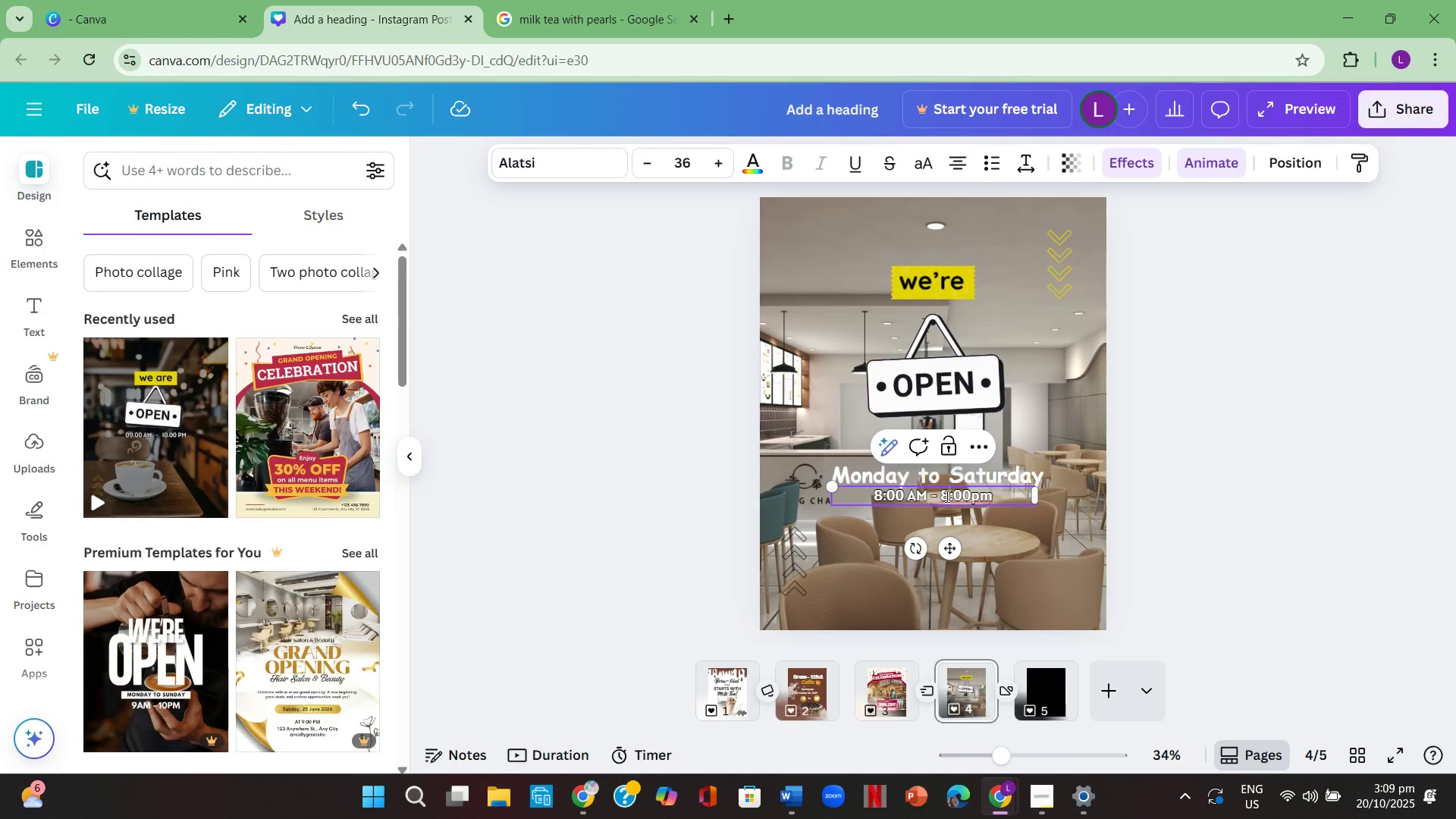 
key(Backspace)
 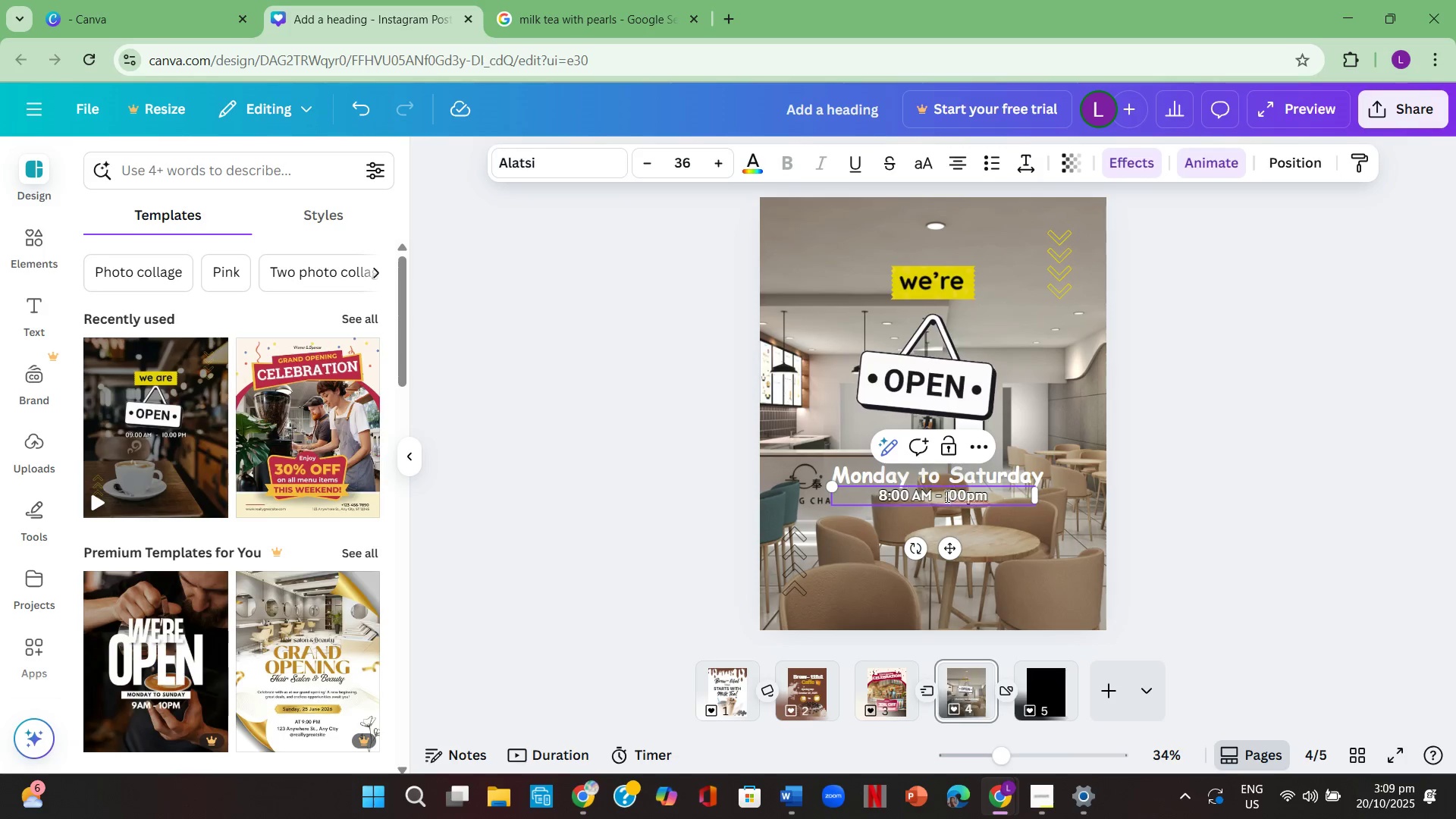 
key(Numpad5)
 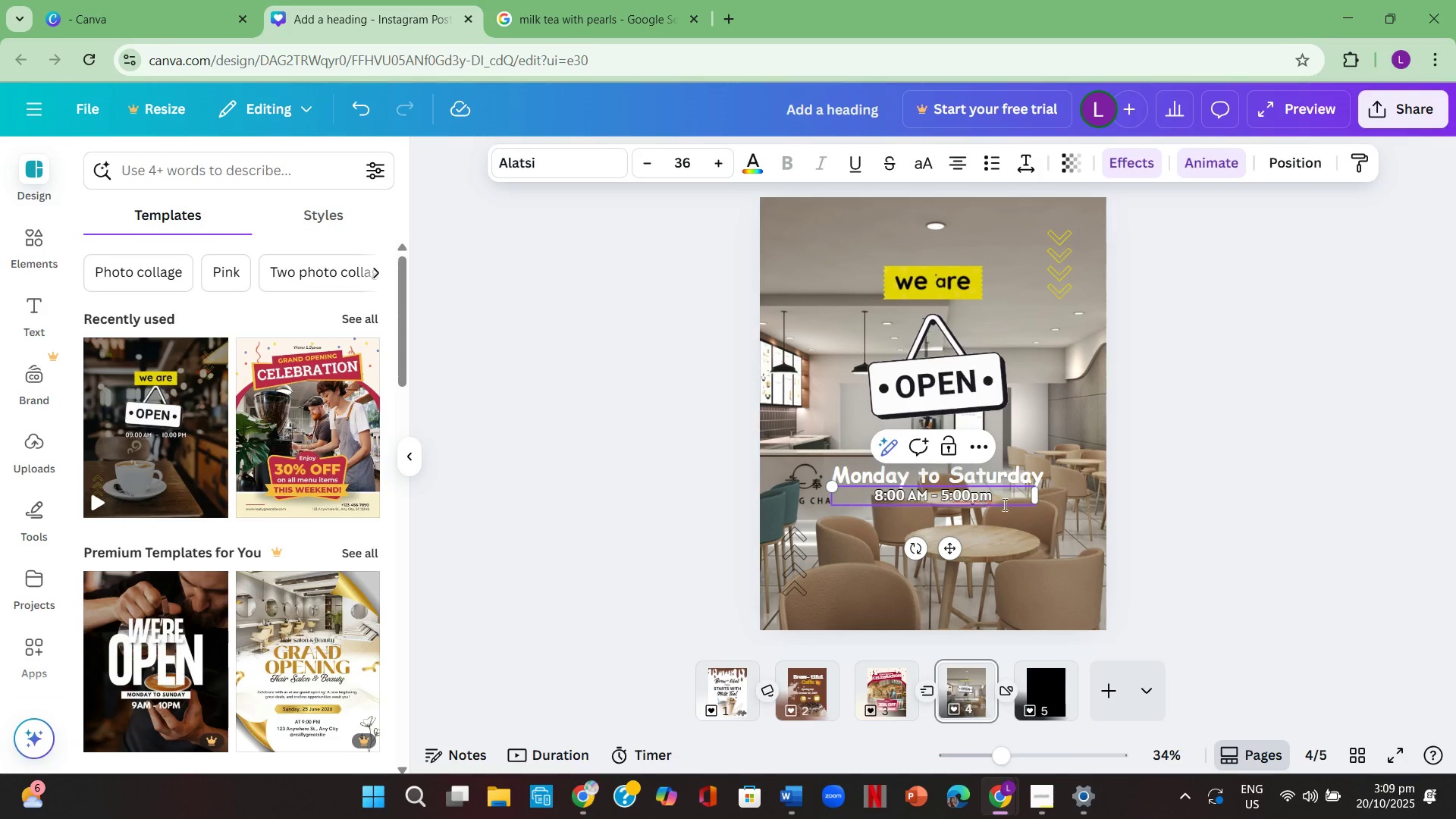 
left_click([1110, 513])
 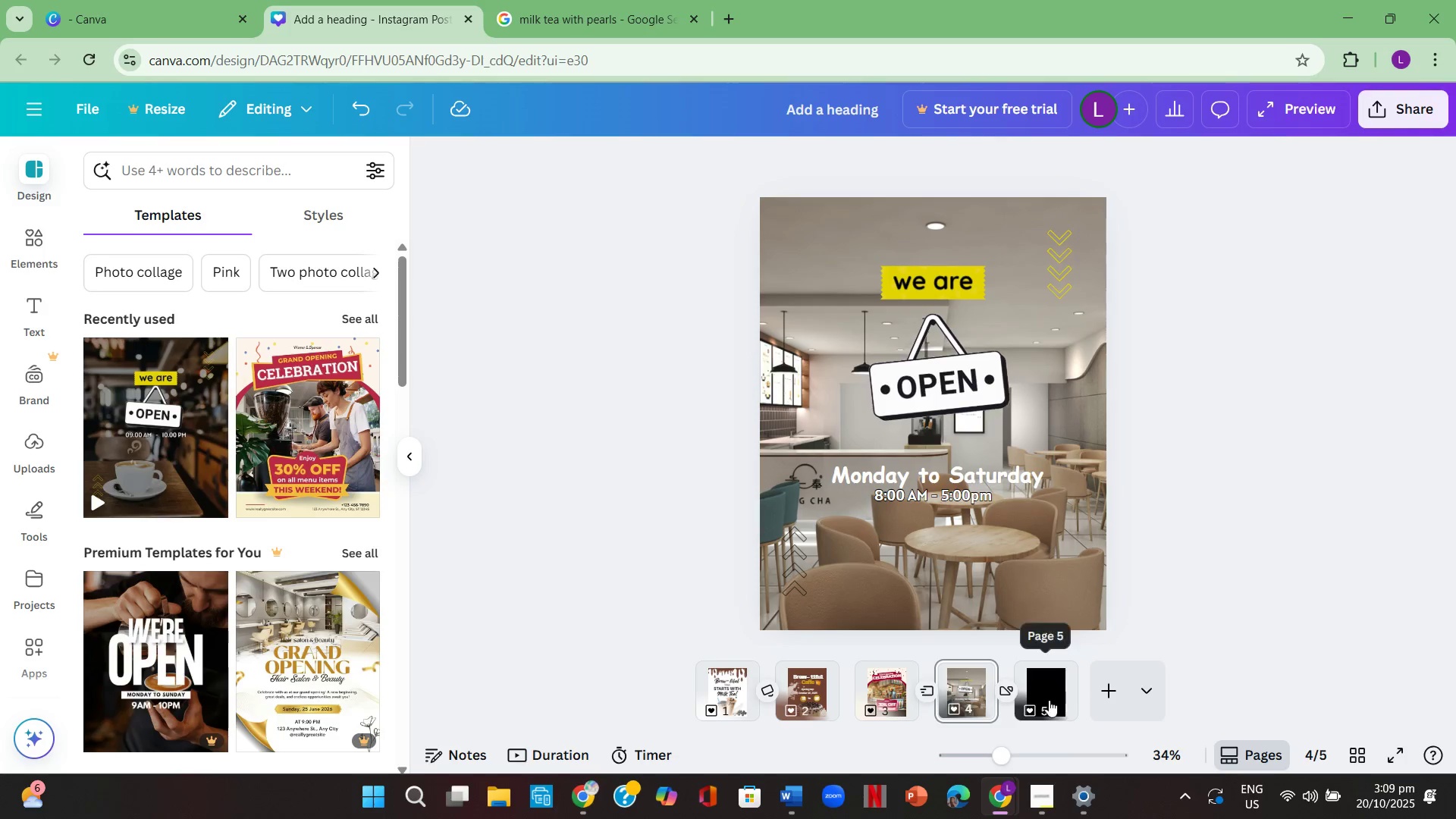 
left_click([1049, 679])
 